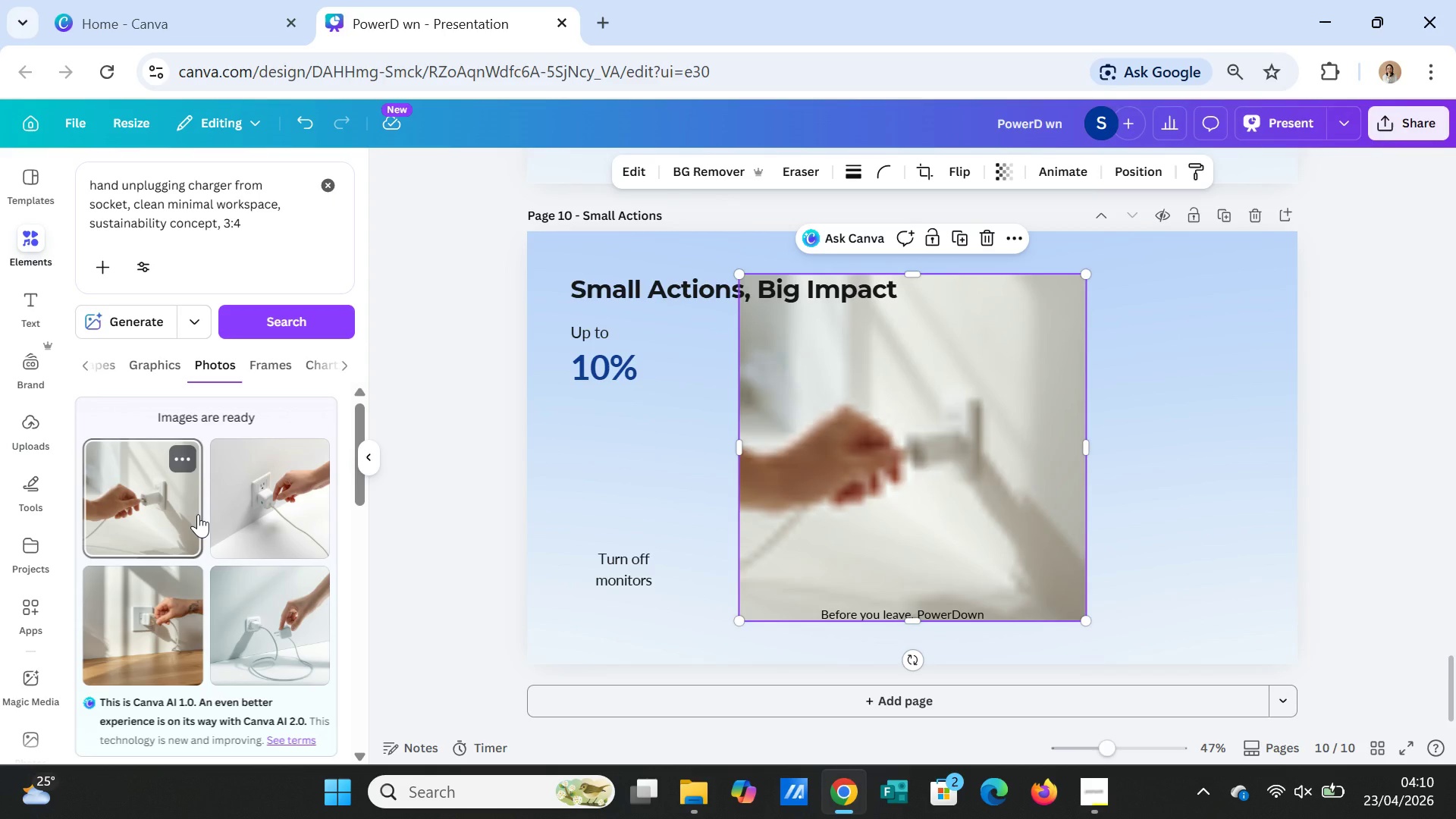 
key(Delete)
 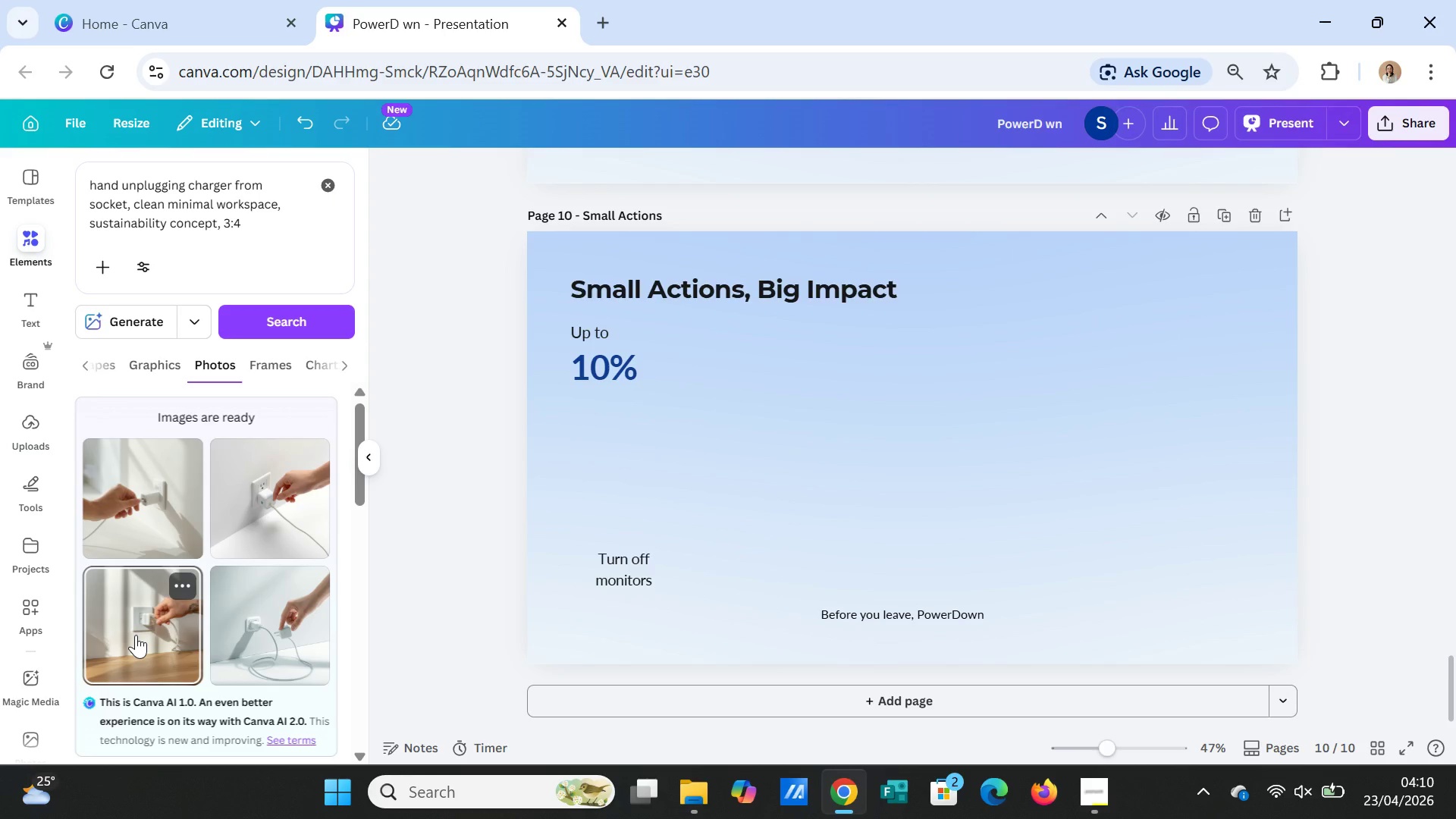 
left_click([136, 635])
 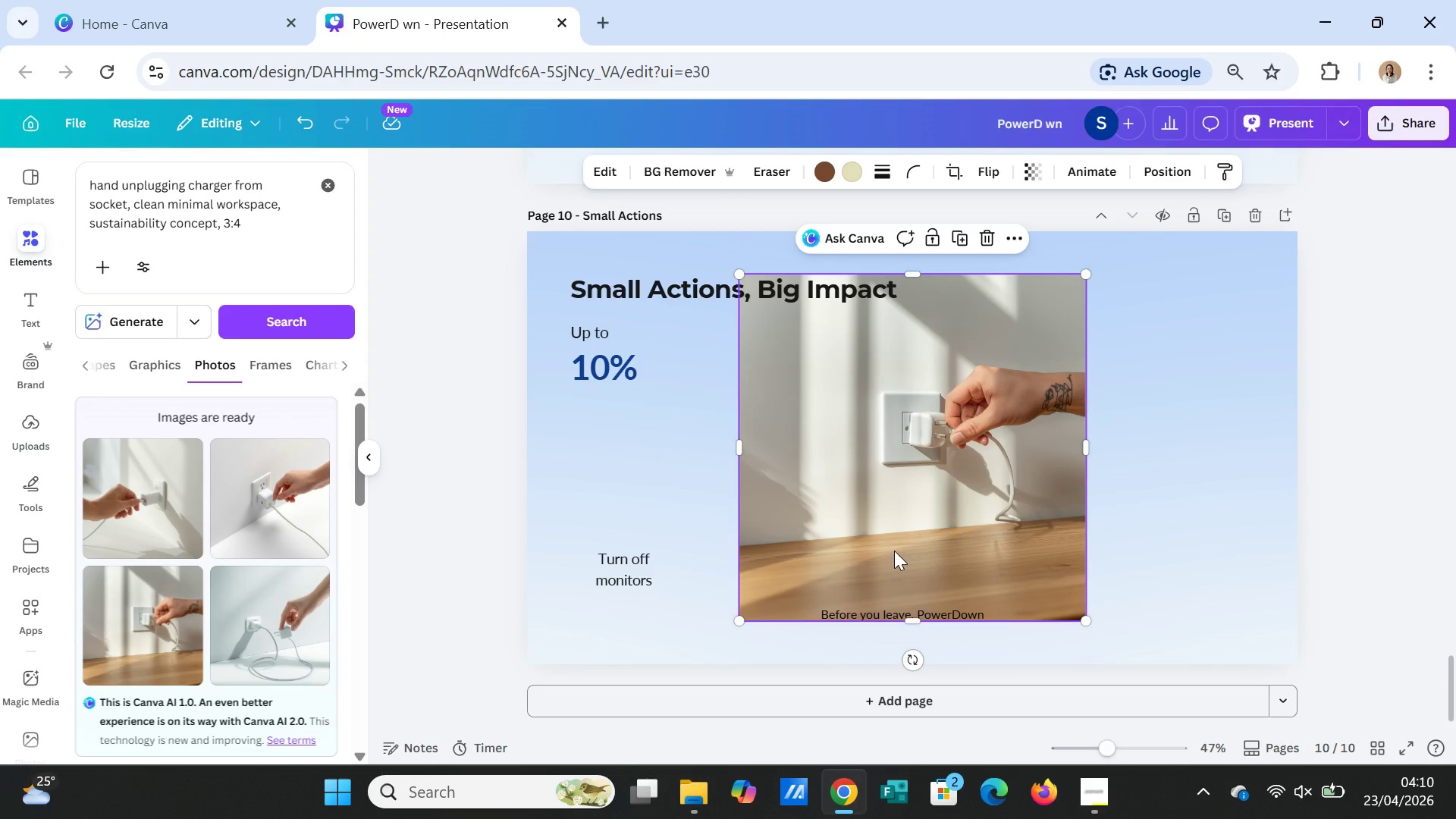 
key(Delete)
 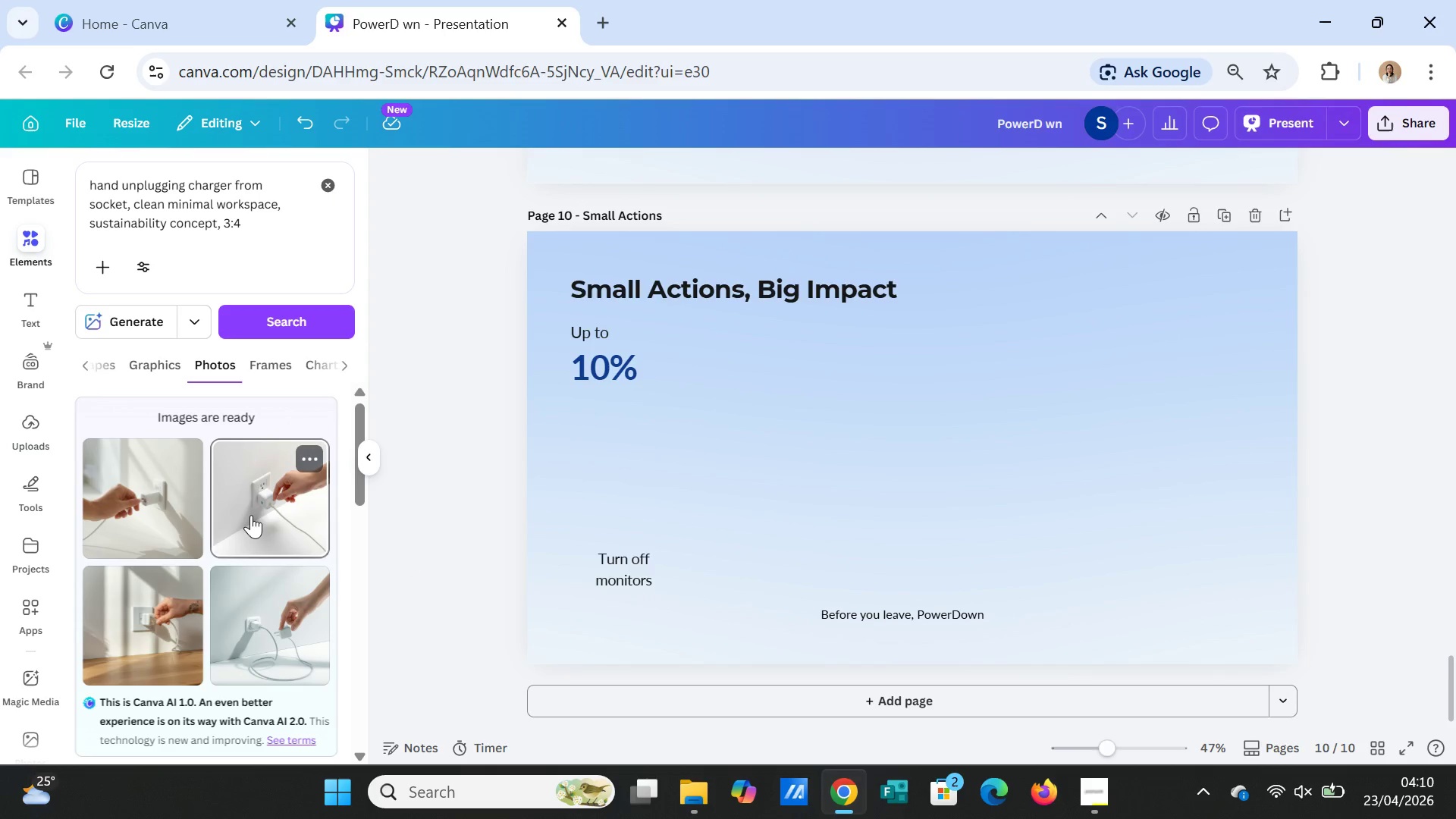 
left_click([251, 515])
 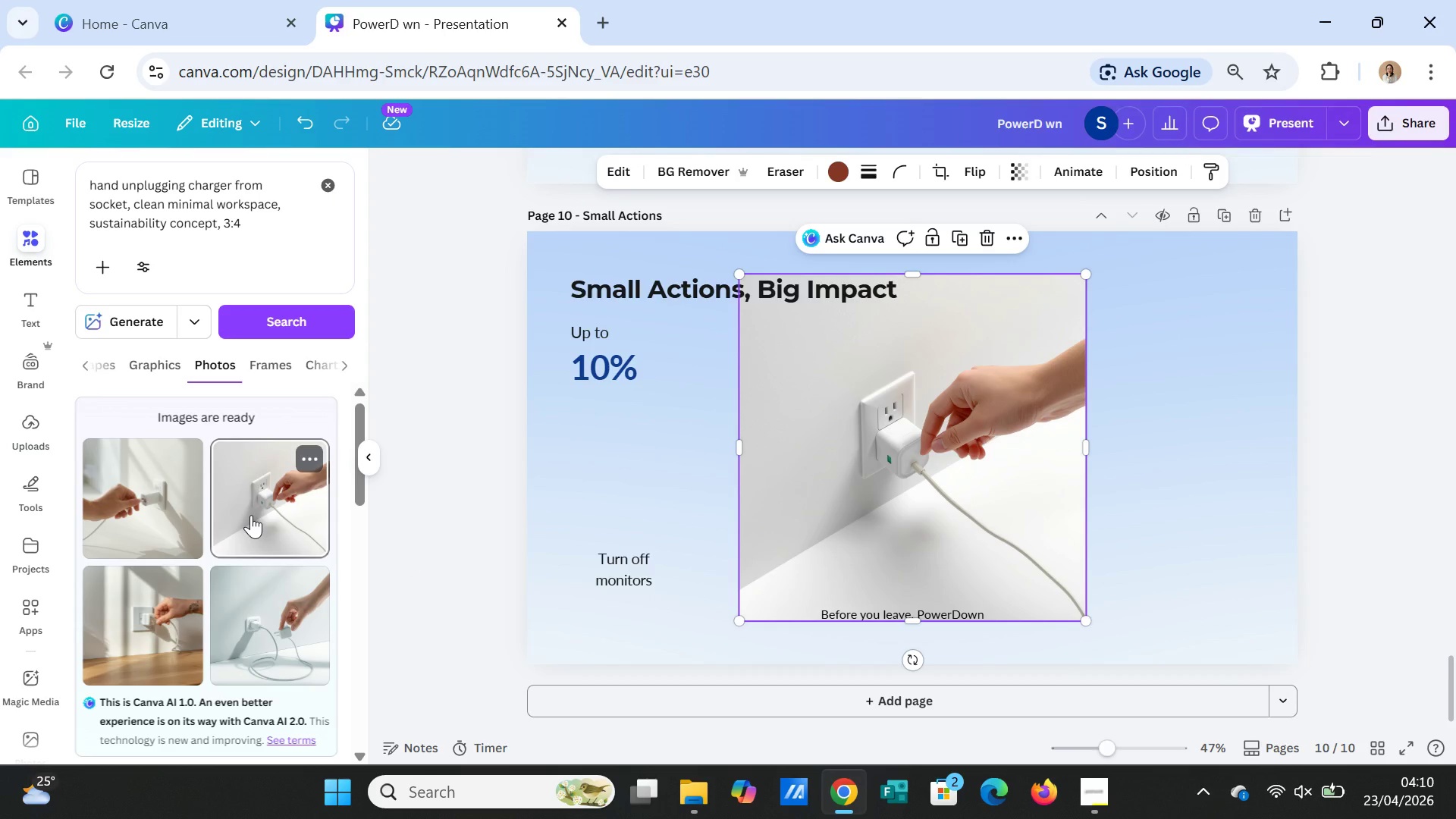 
wait(6.36)
 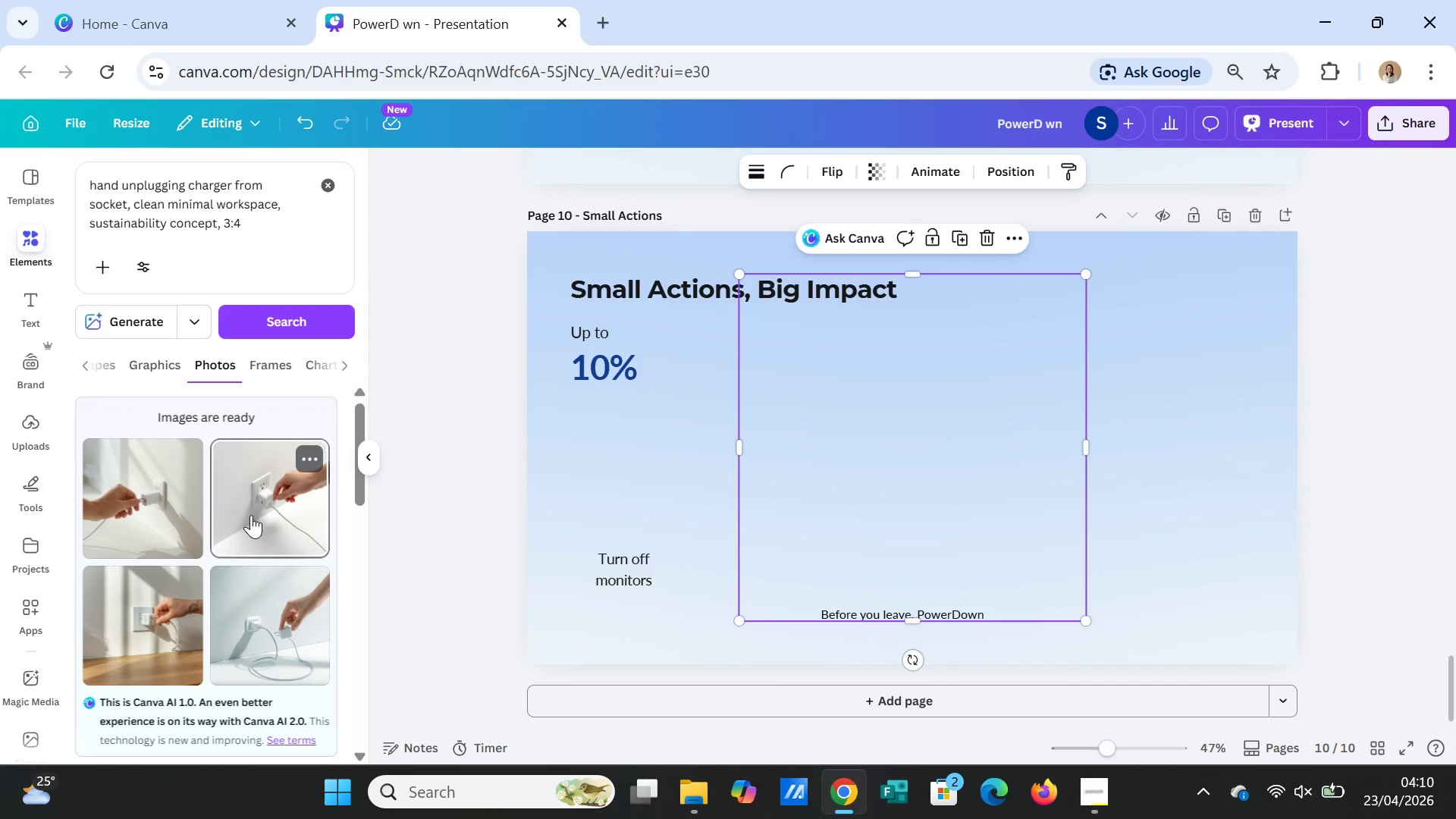 
left_click([133, 629])
 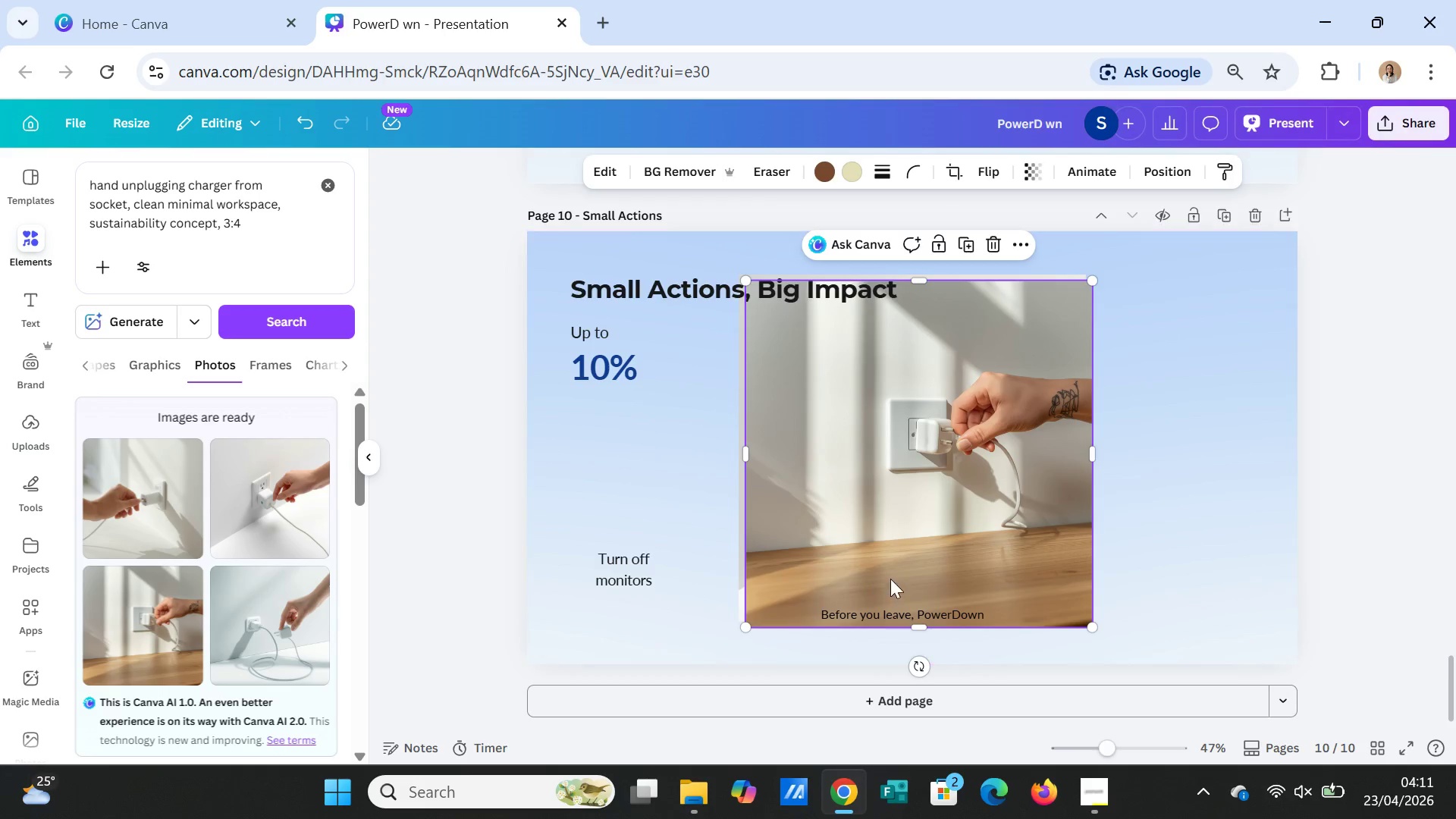 
left_click([929, 524])
 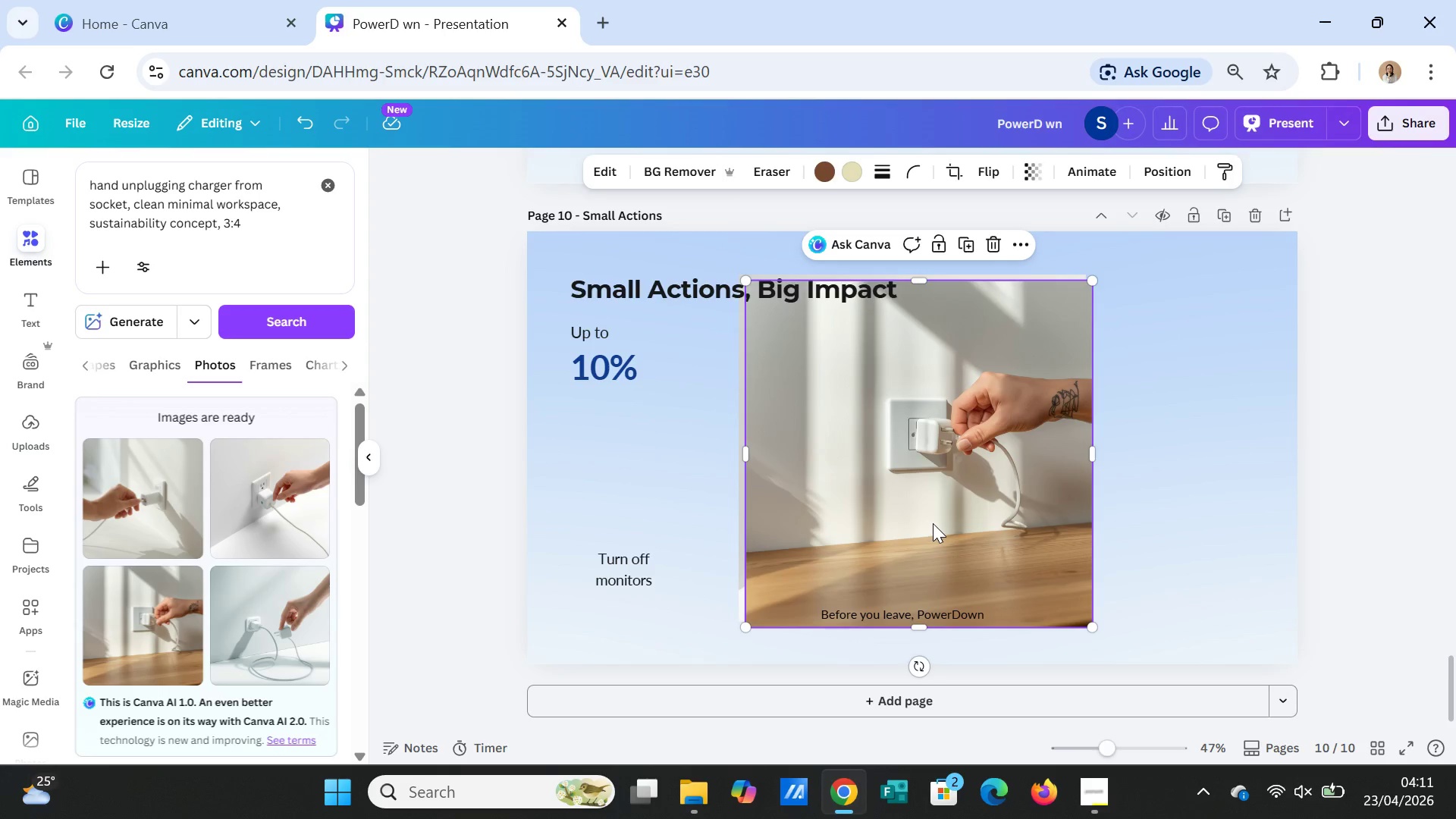 
key(Delete)
 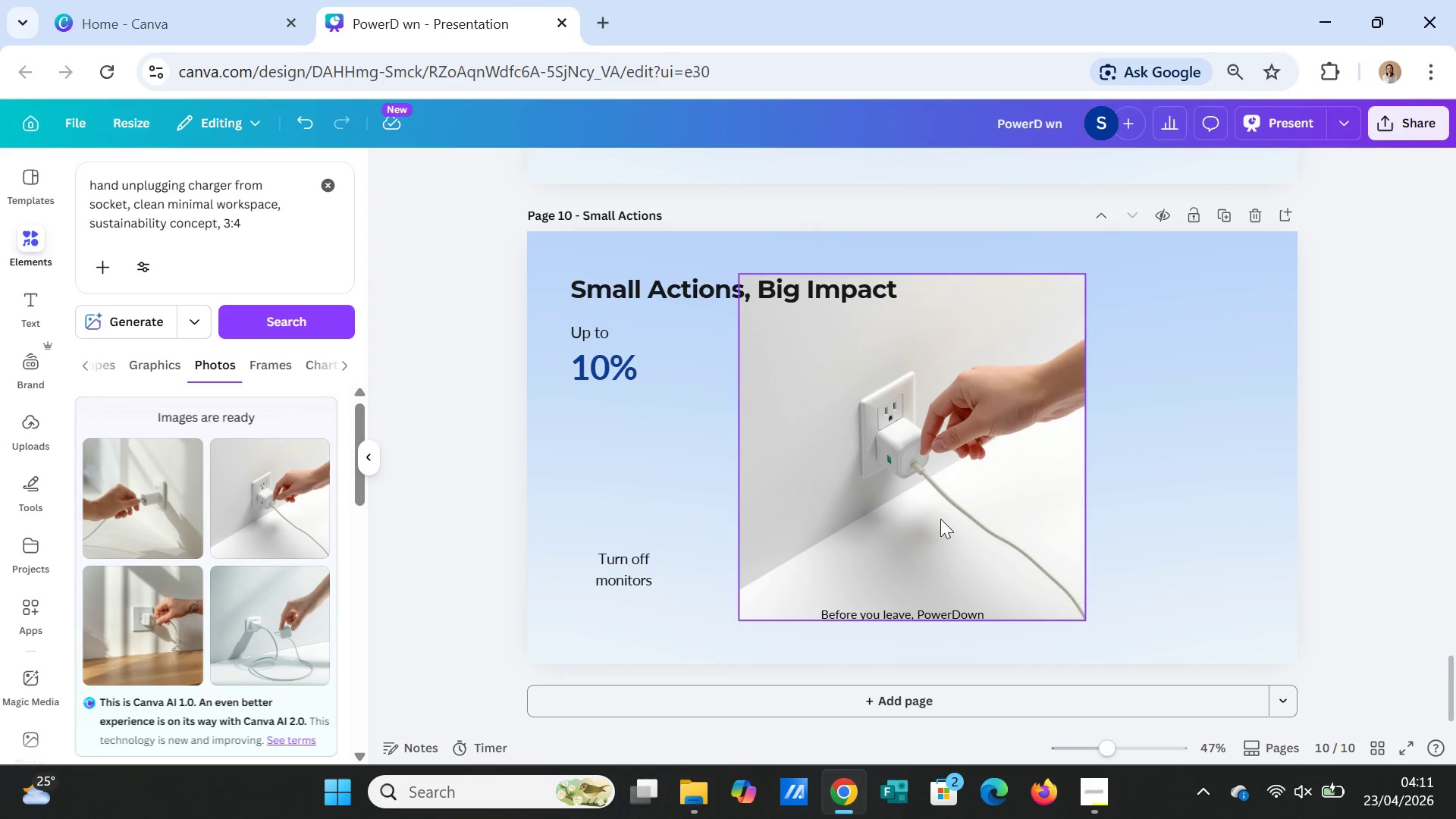 
left_click([940, 518])
 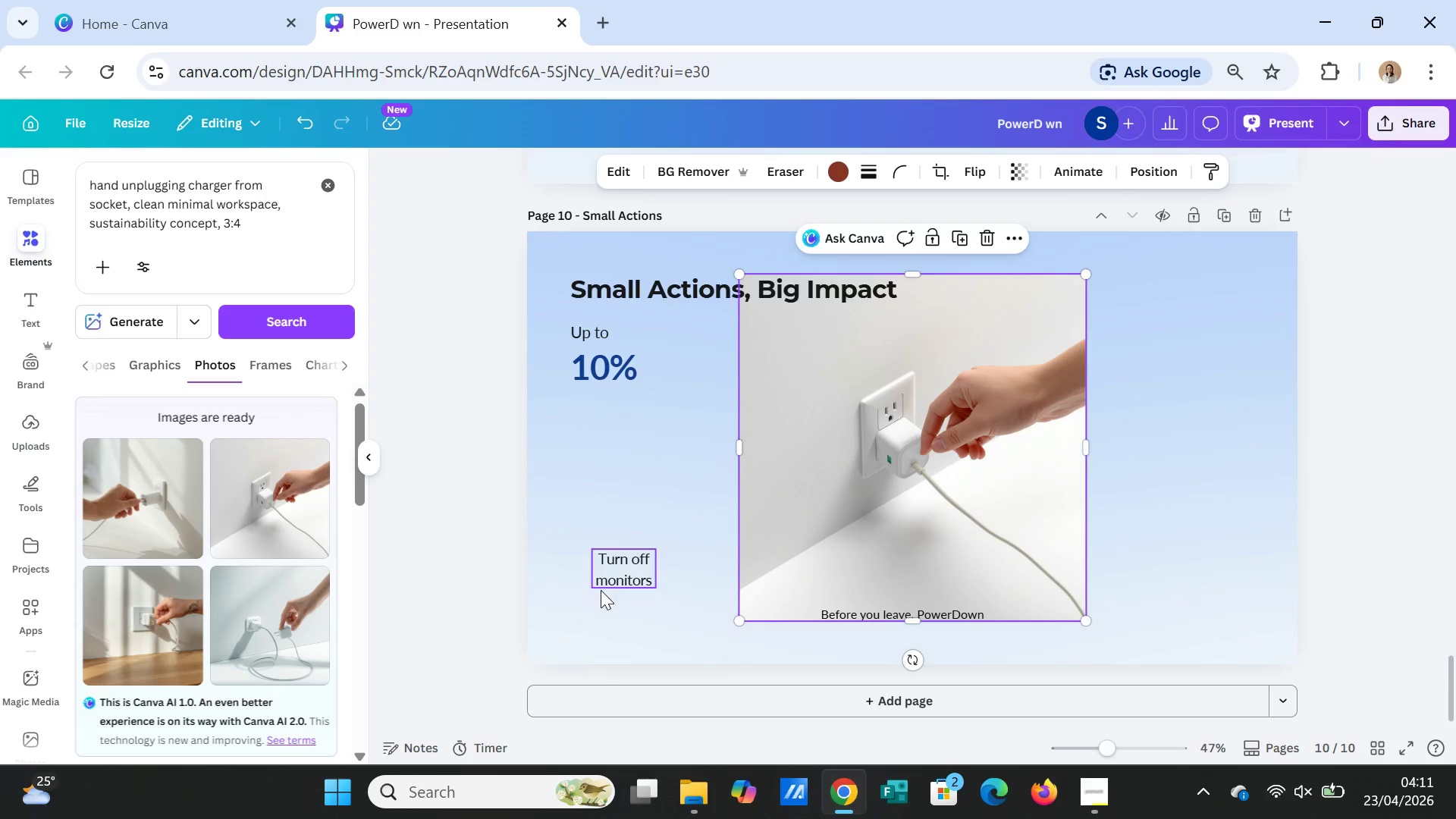 
key(Delete)
 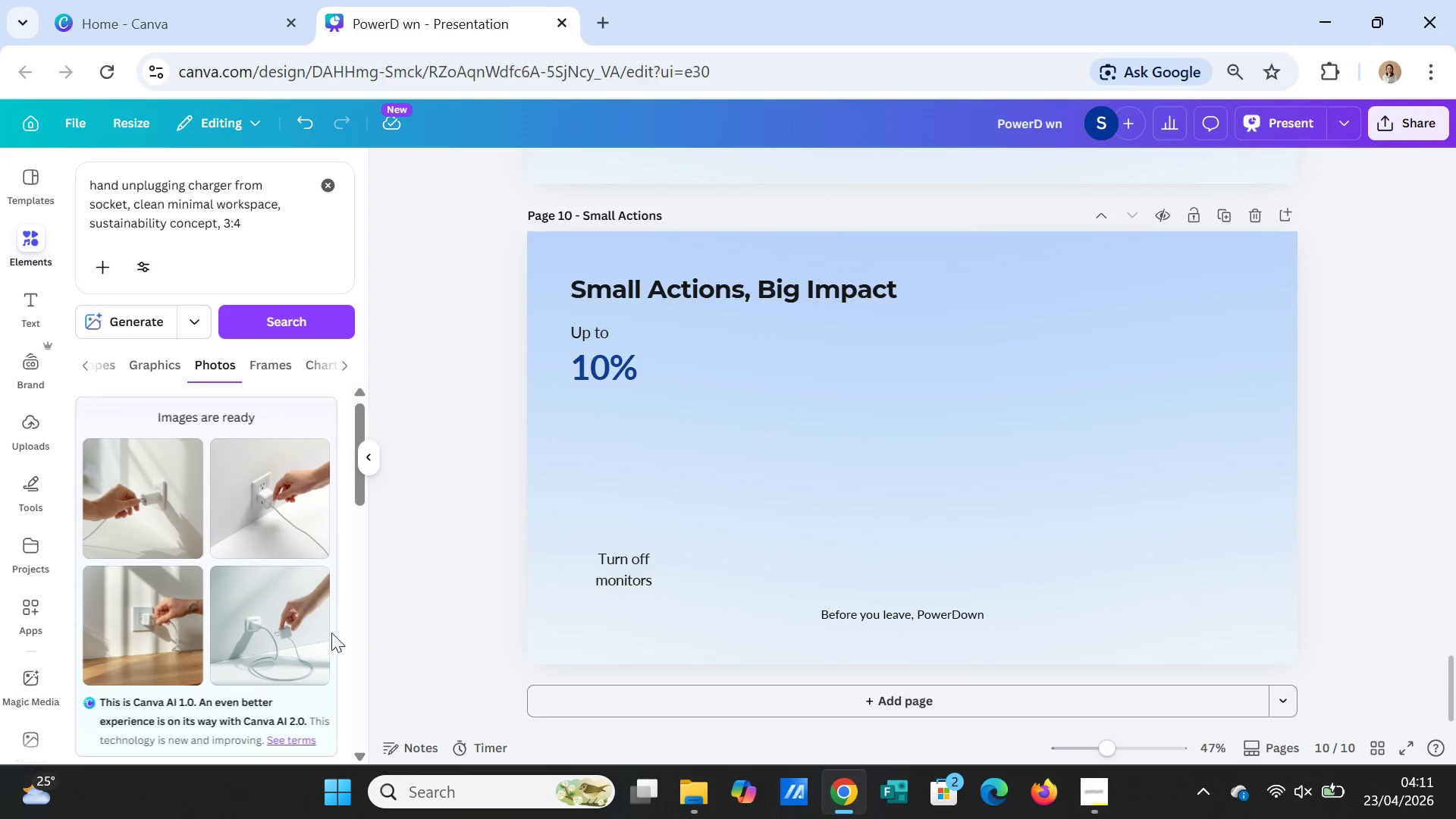 
left_click([295, 632])
 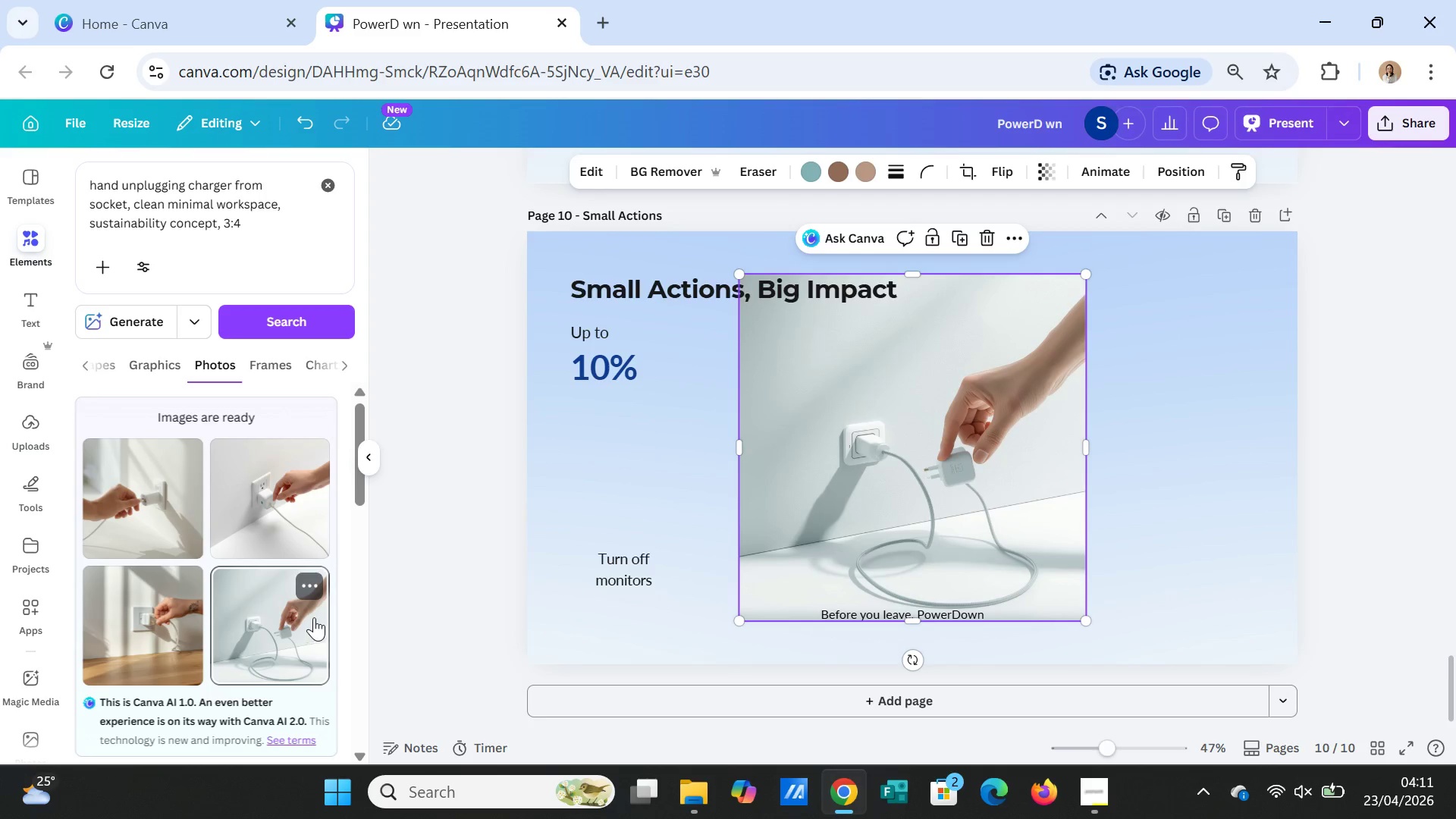 
key(Delete)
 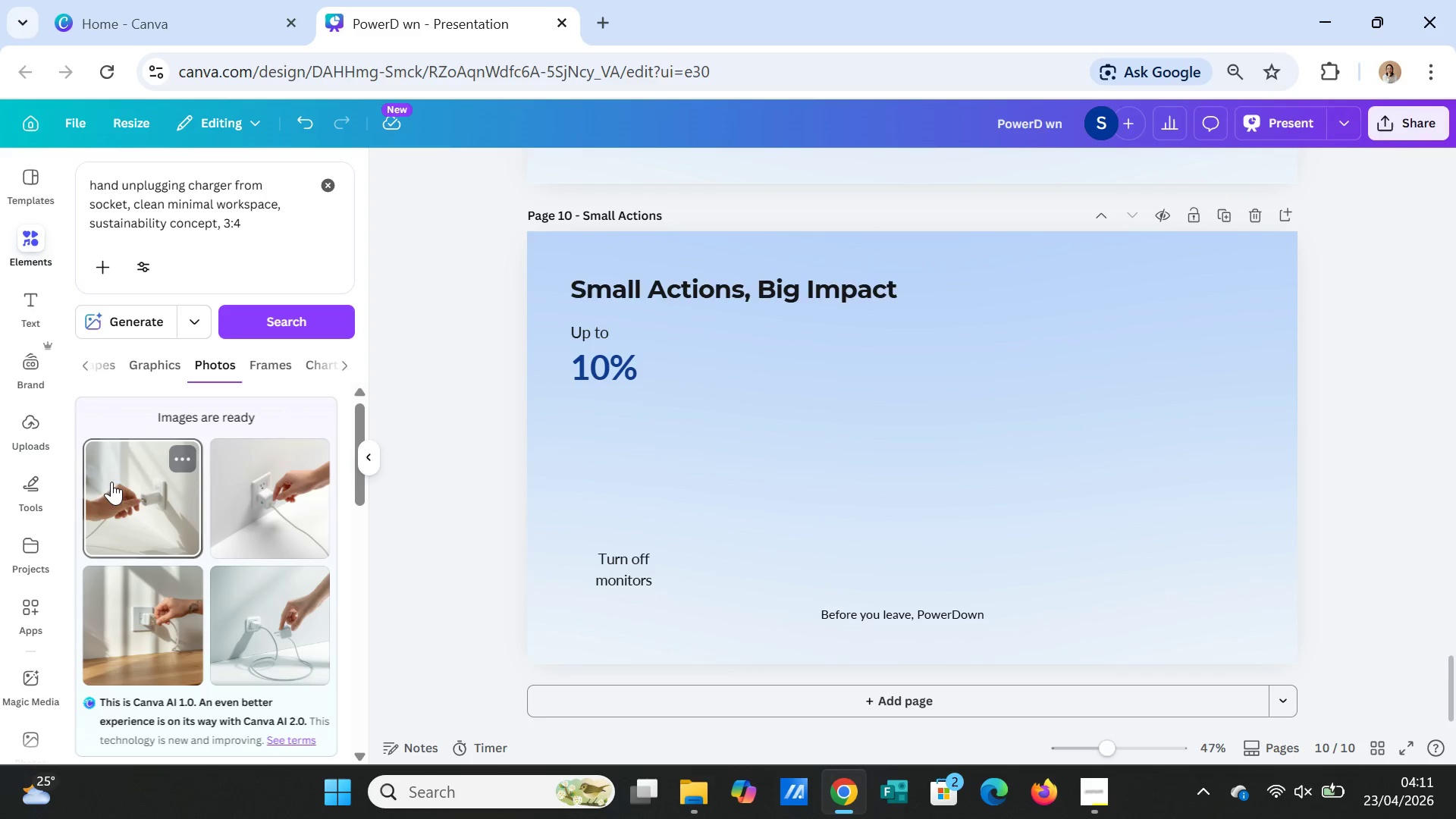 
left_click([108, 482])
 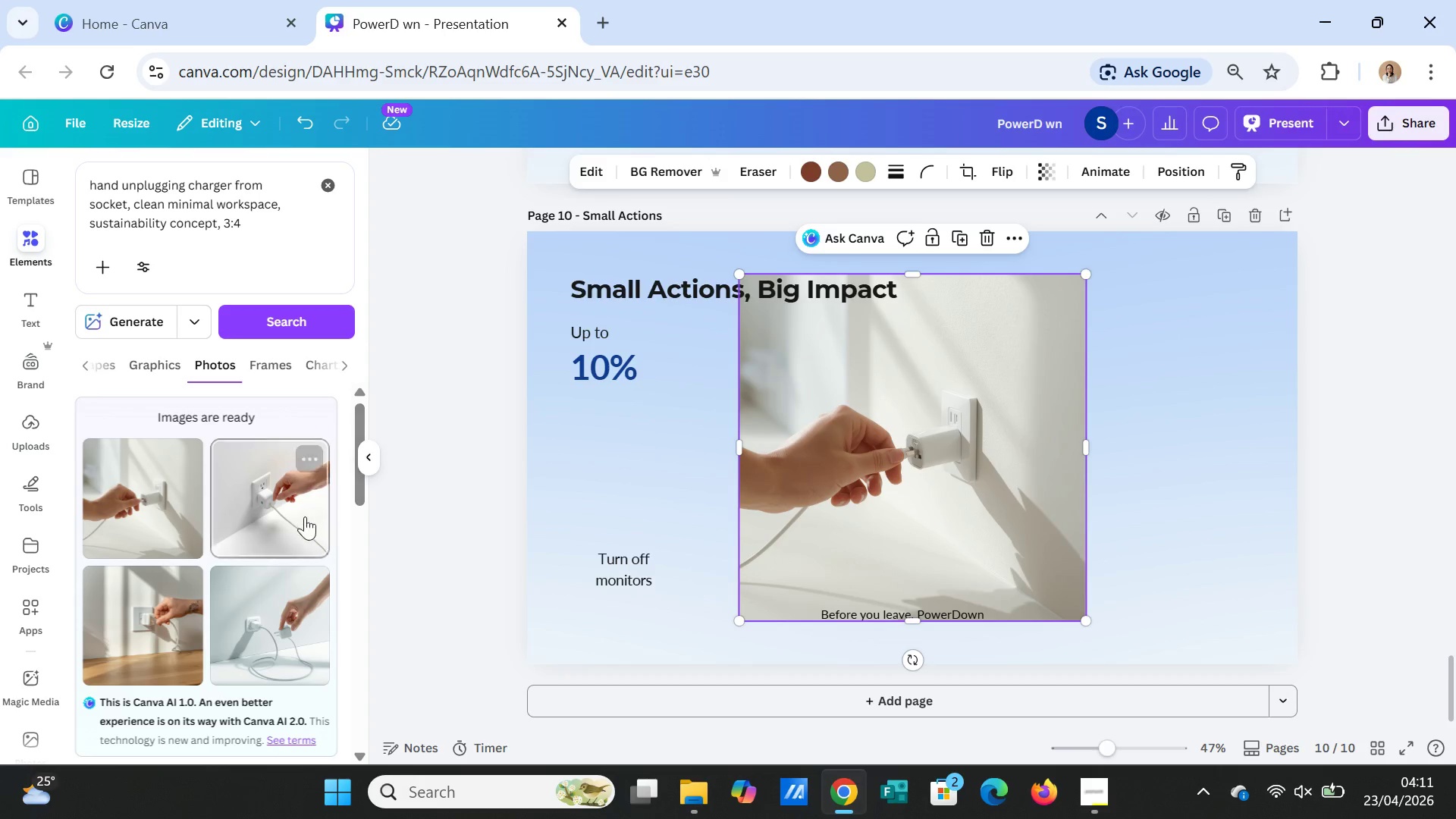 
scroll: coordinate [210, 572], scroll_direction: down, amount: 3.0
 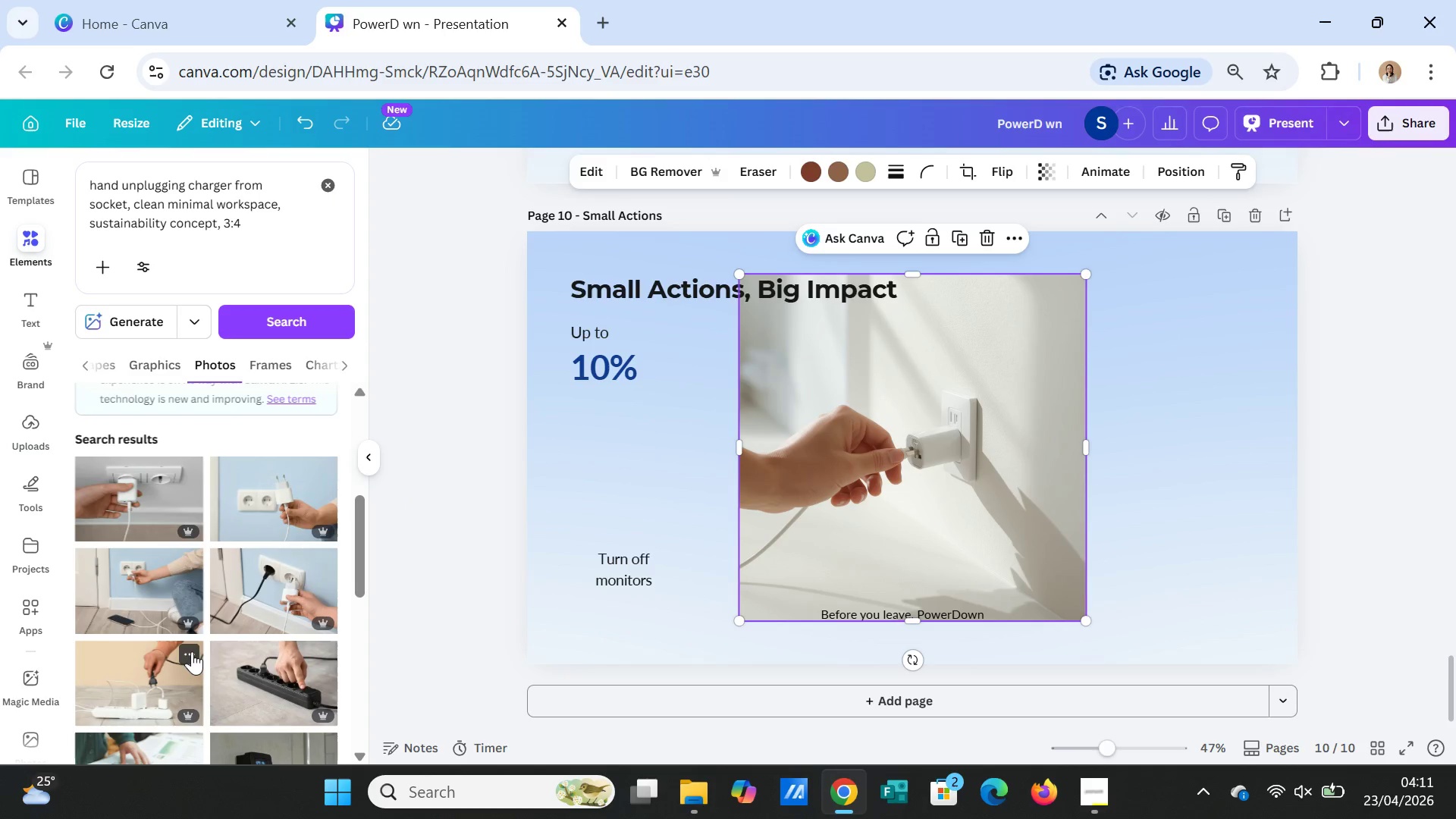 
scroll: coordinate [197, 648], scroll_direction: up, amount: 2.0
 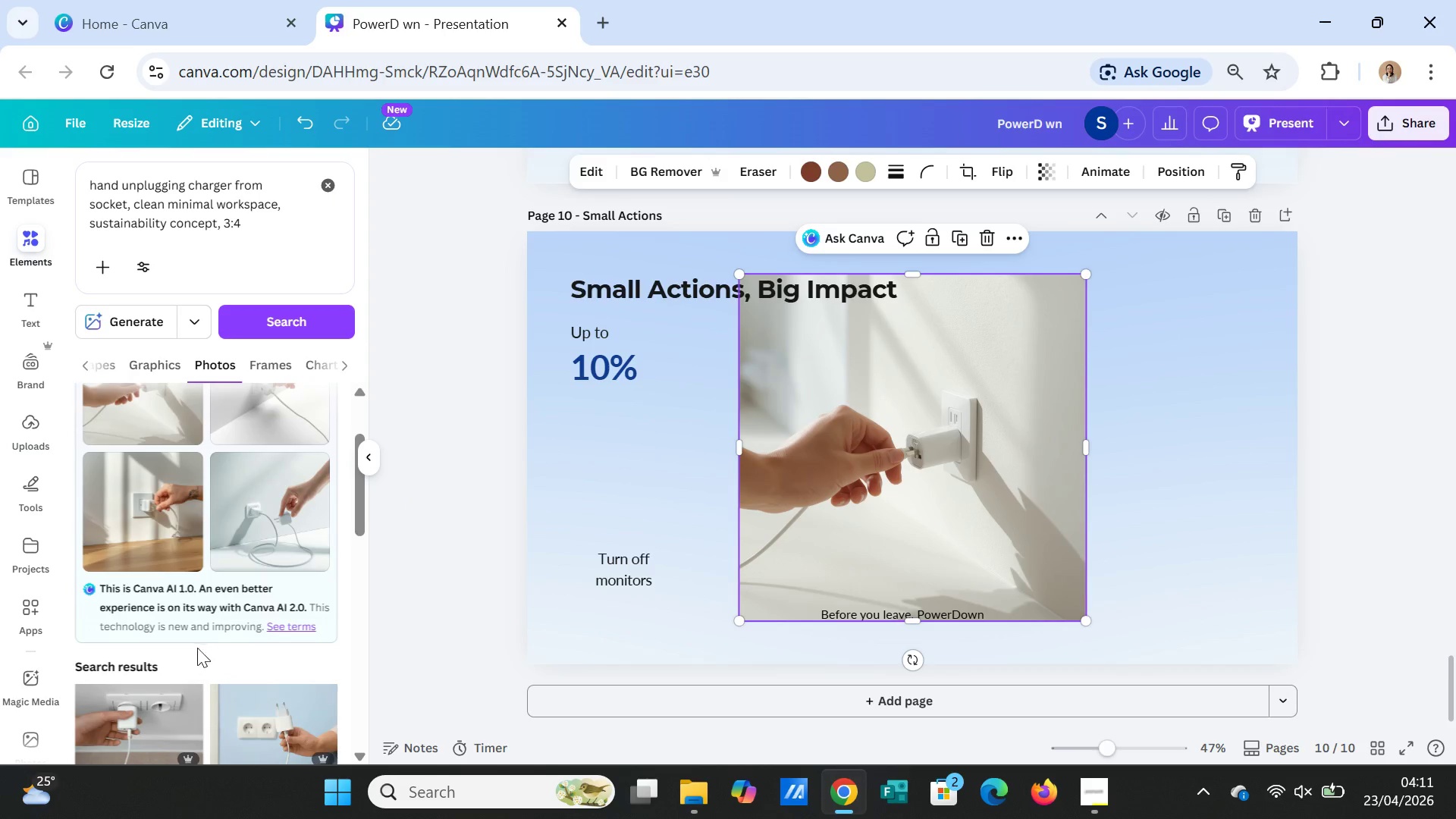 
scroll: coordinate [197, 648], scroll_direction: down, amount: 1.0
 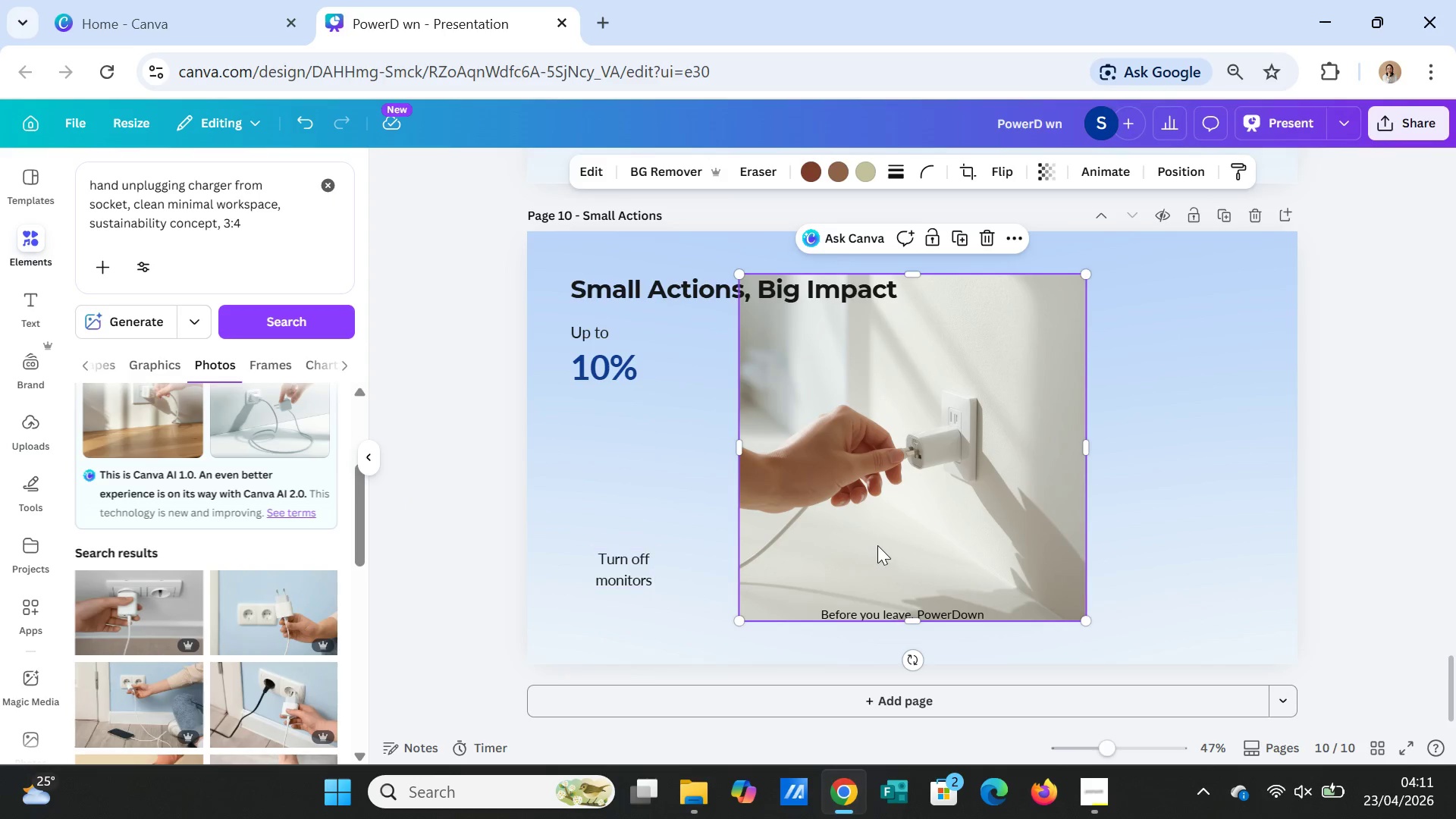 
key(Delete)
 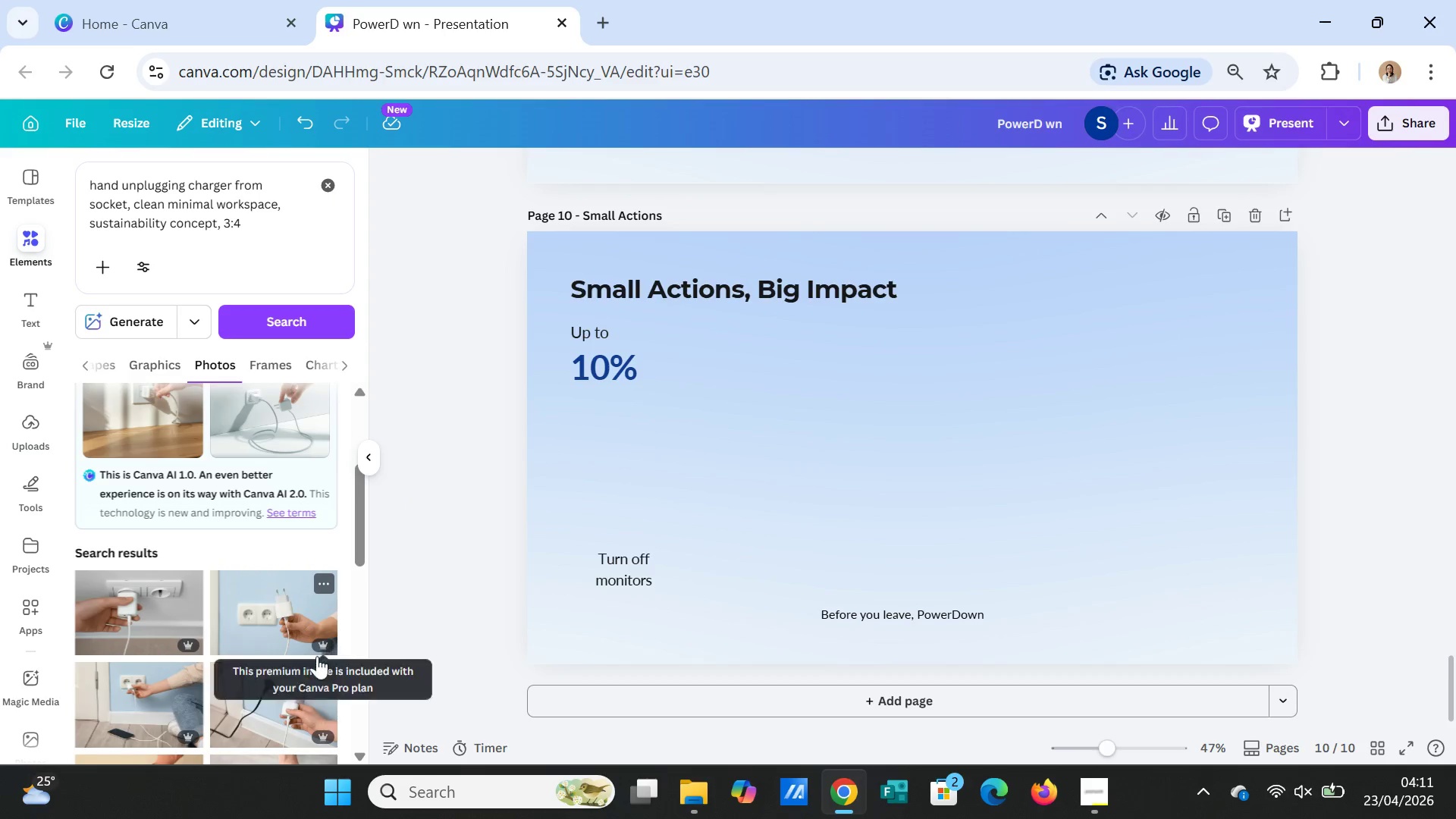 
scroll: coordinate [299, 666], scroll_direction: down, amount: 1.0
 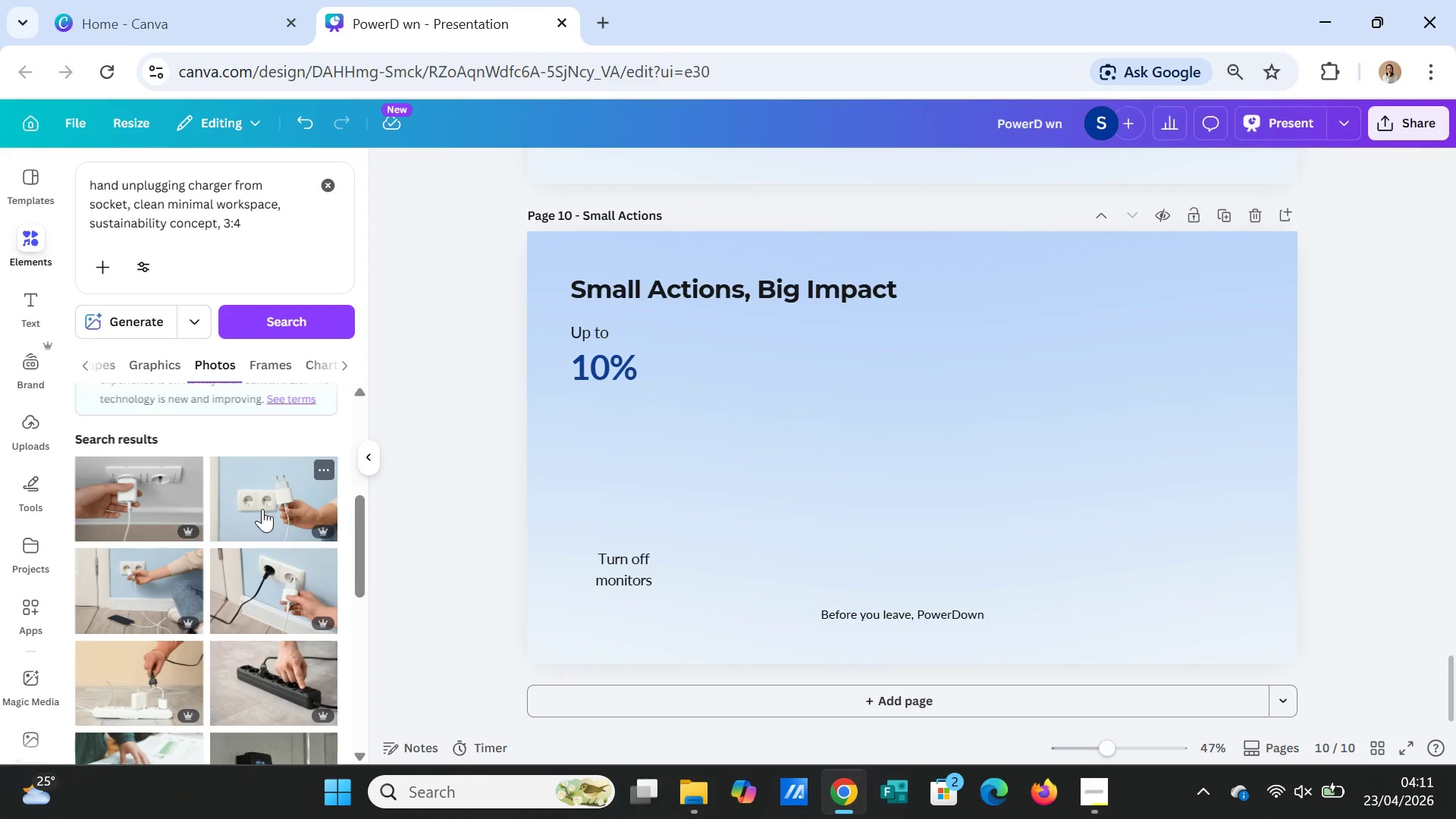 
left_click([171, 702])
 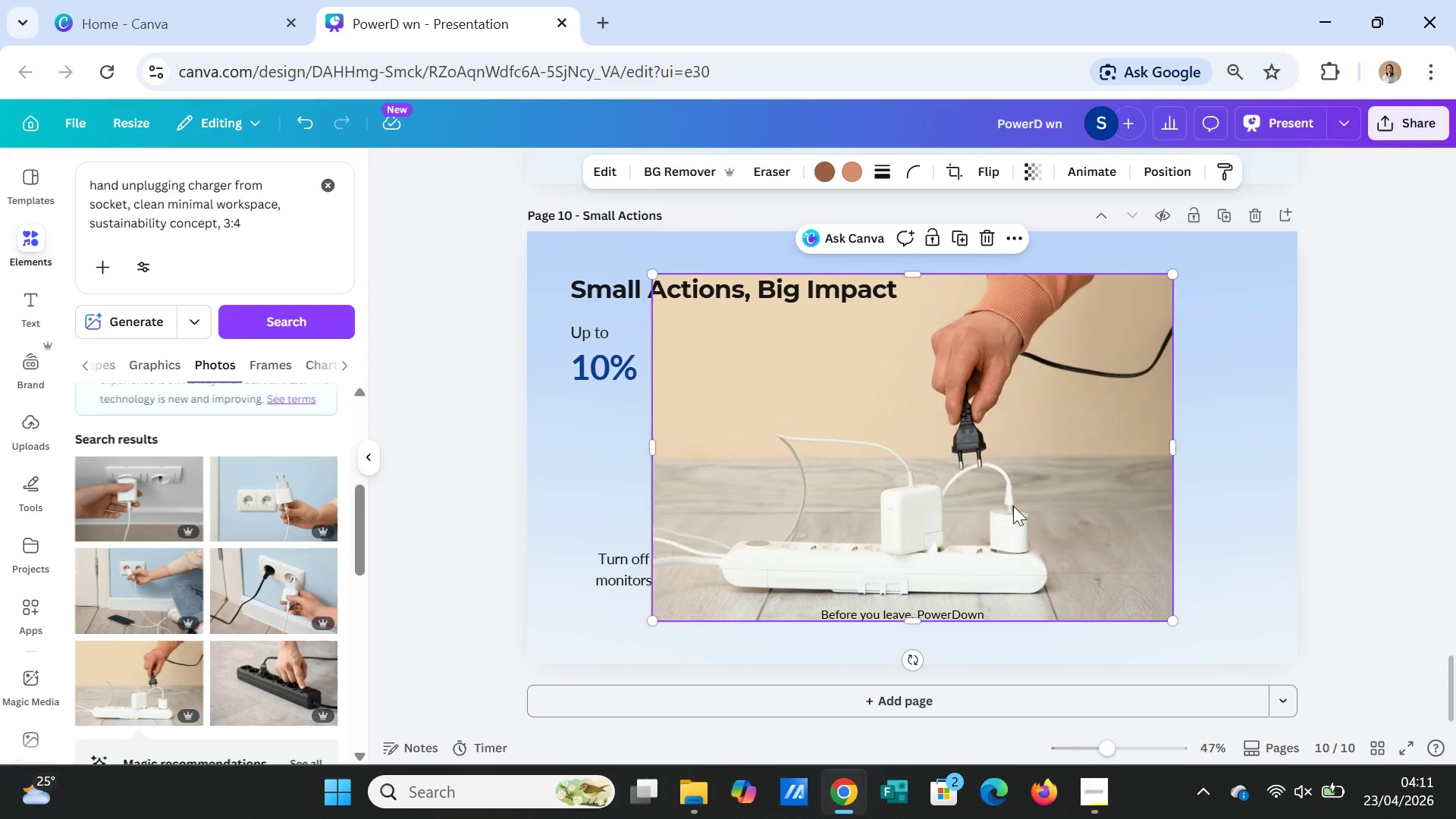 
left_click_drag(start_coordinate=[941, 516], to_coordinate=[1025, 514])
 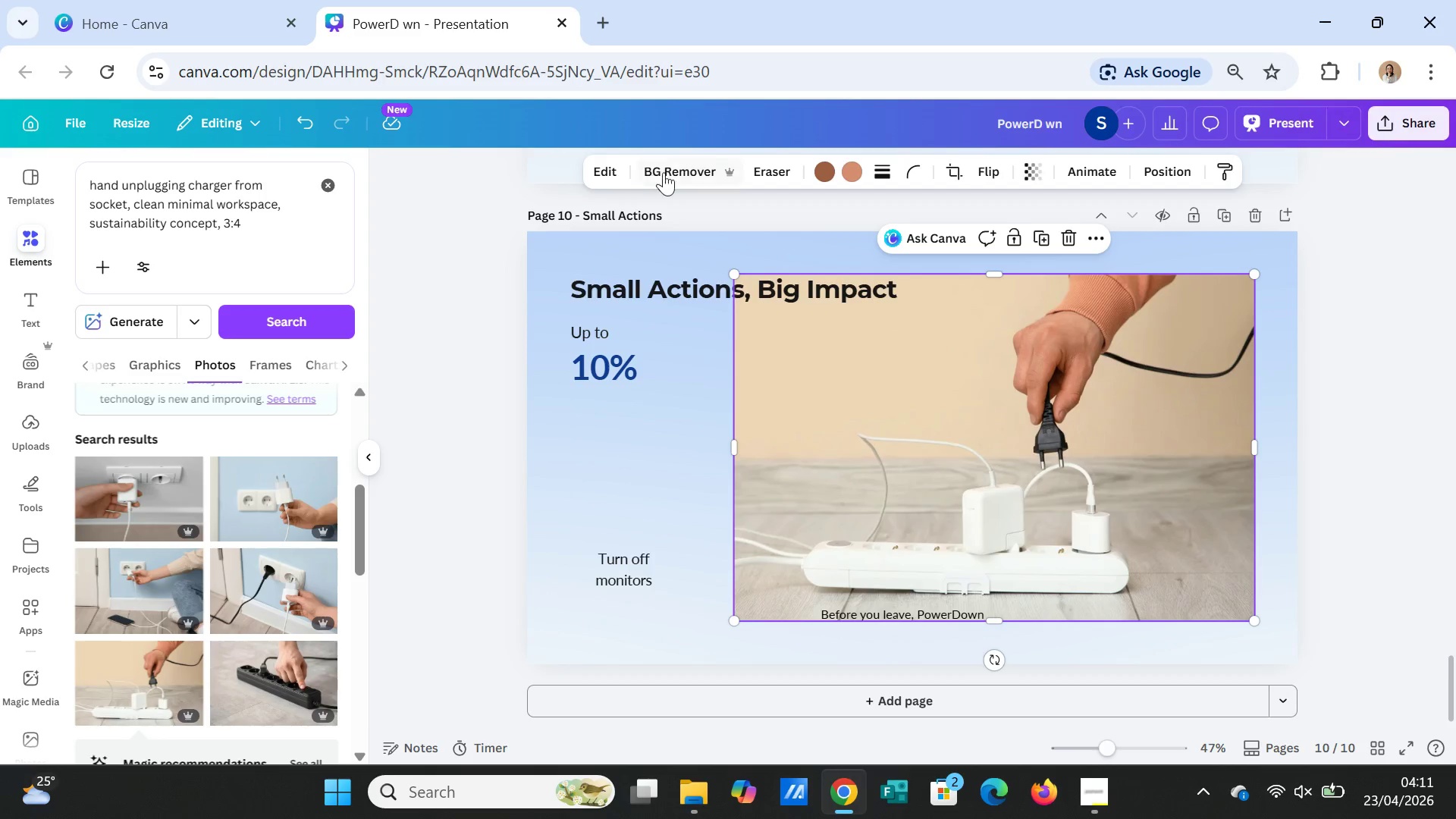 
left_click([666, 171])
 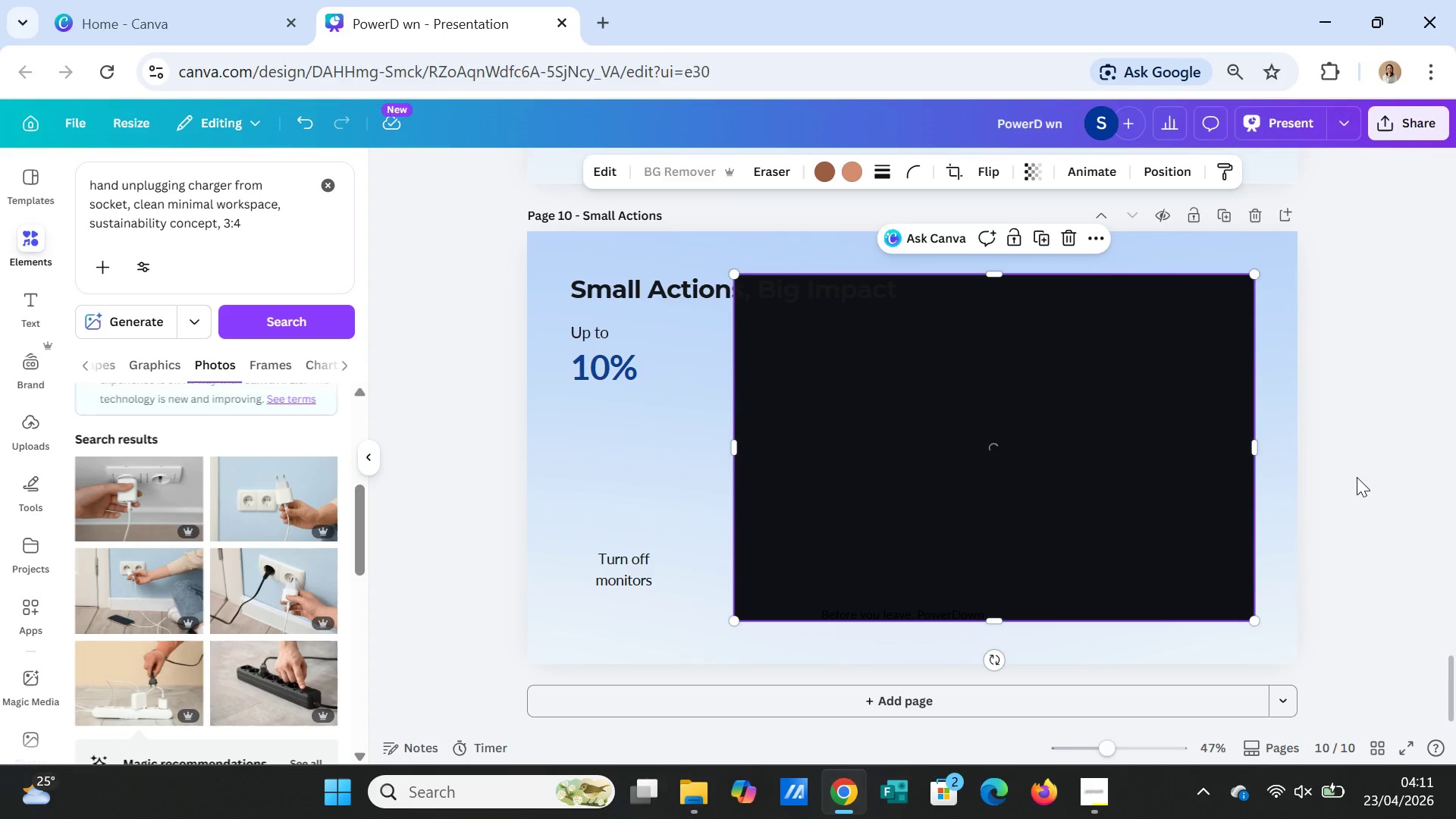 
wait(9.25)
 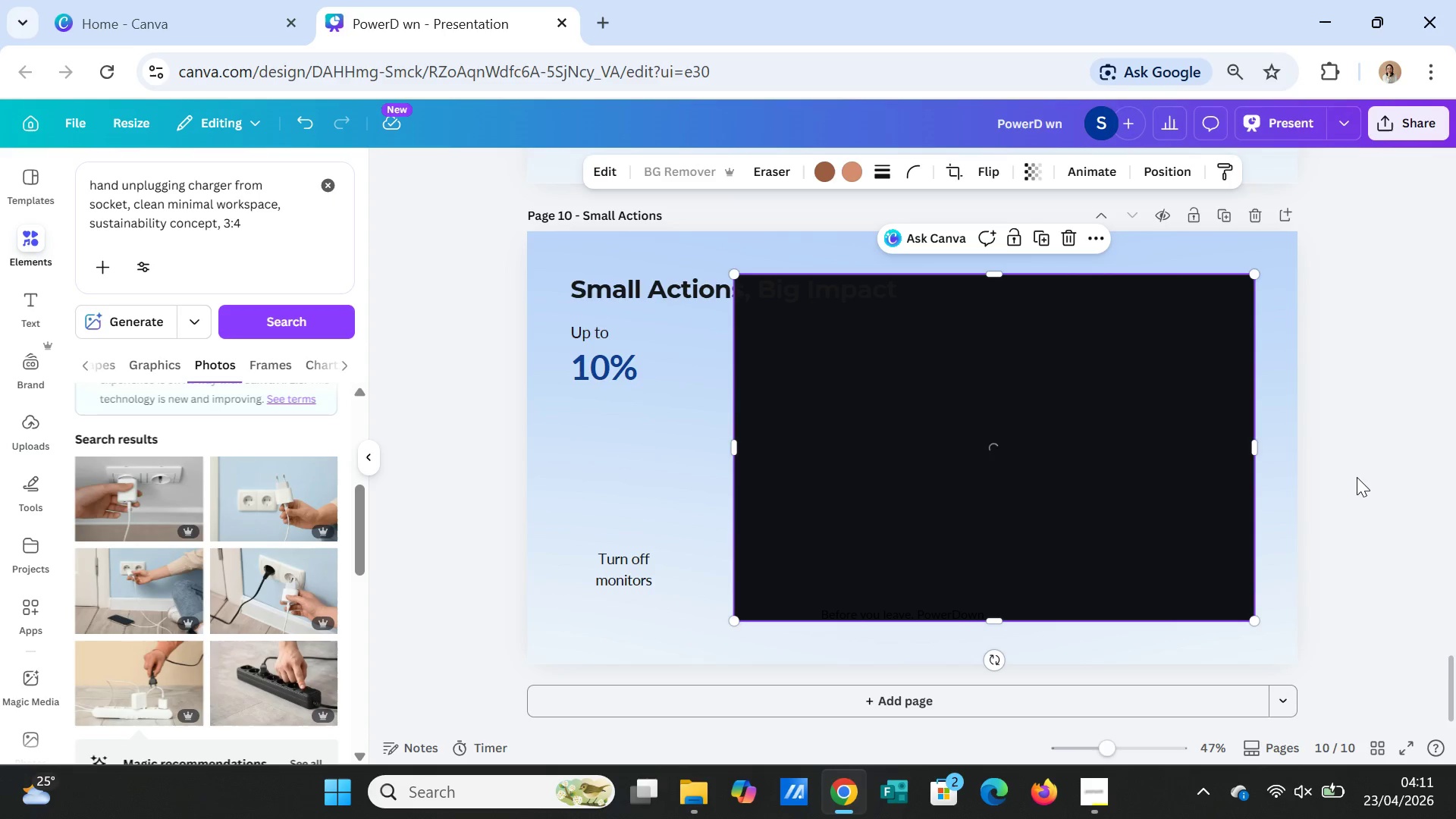 
left_click([1326, 494])
 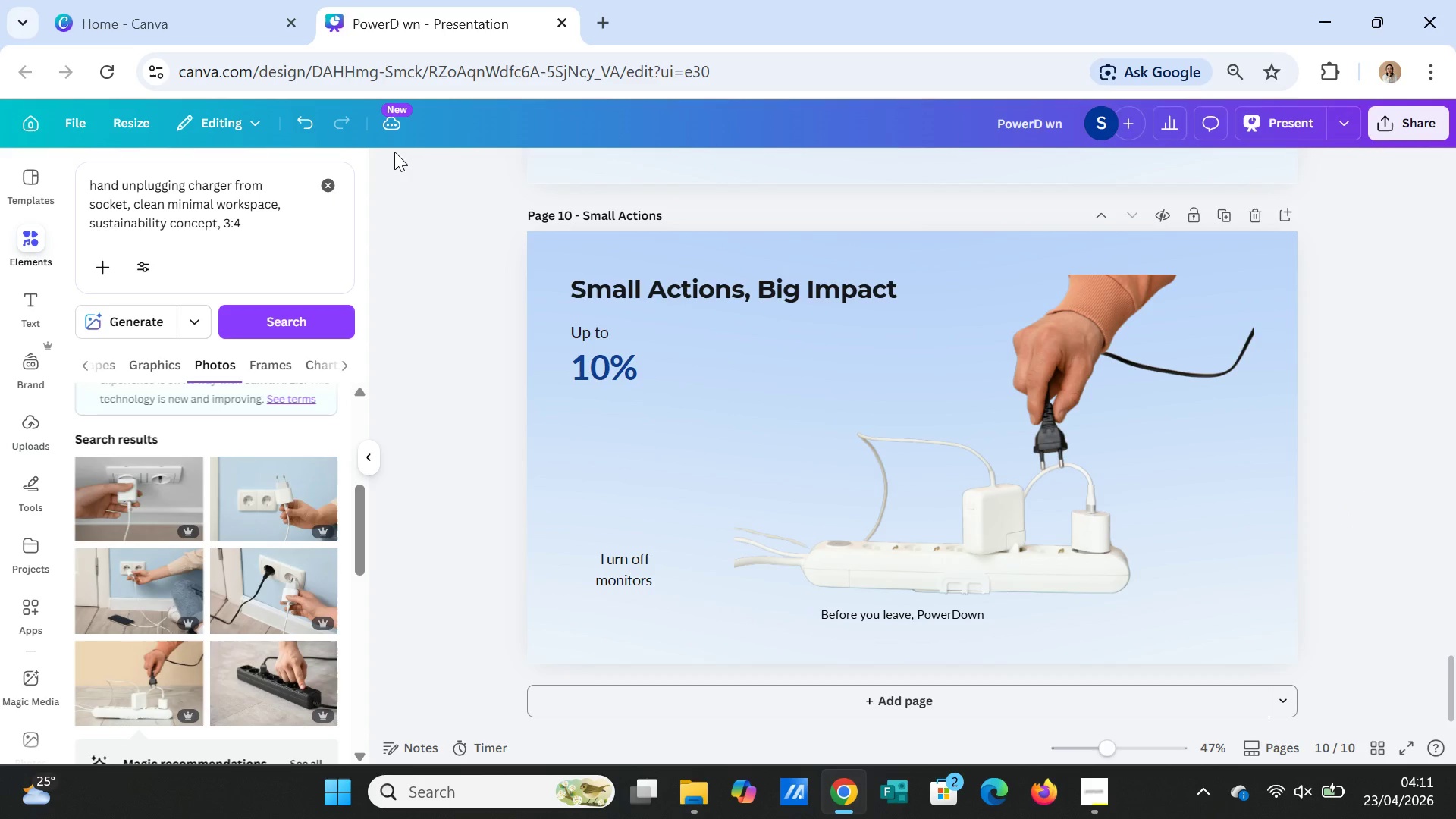 
left_click([307, 127])
 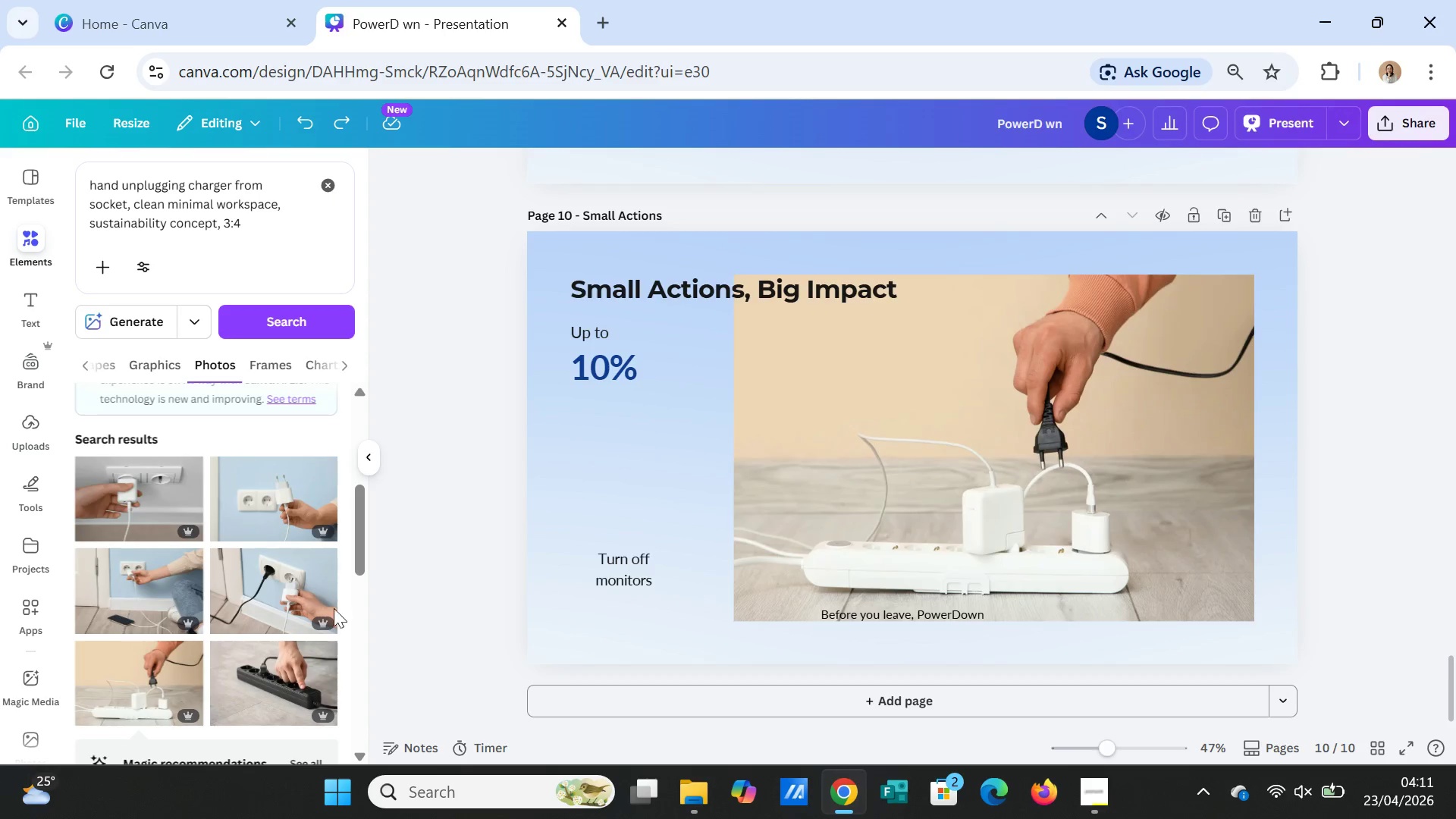 
key(Delete)
 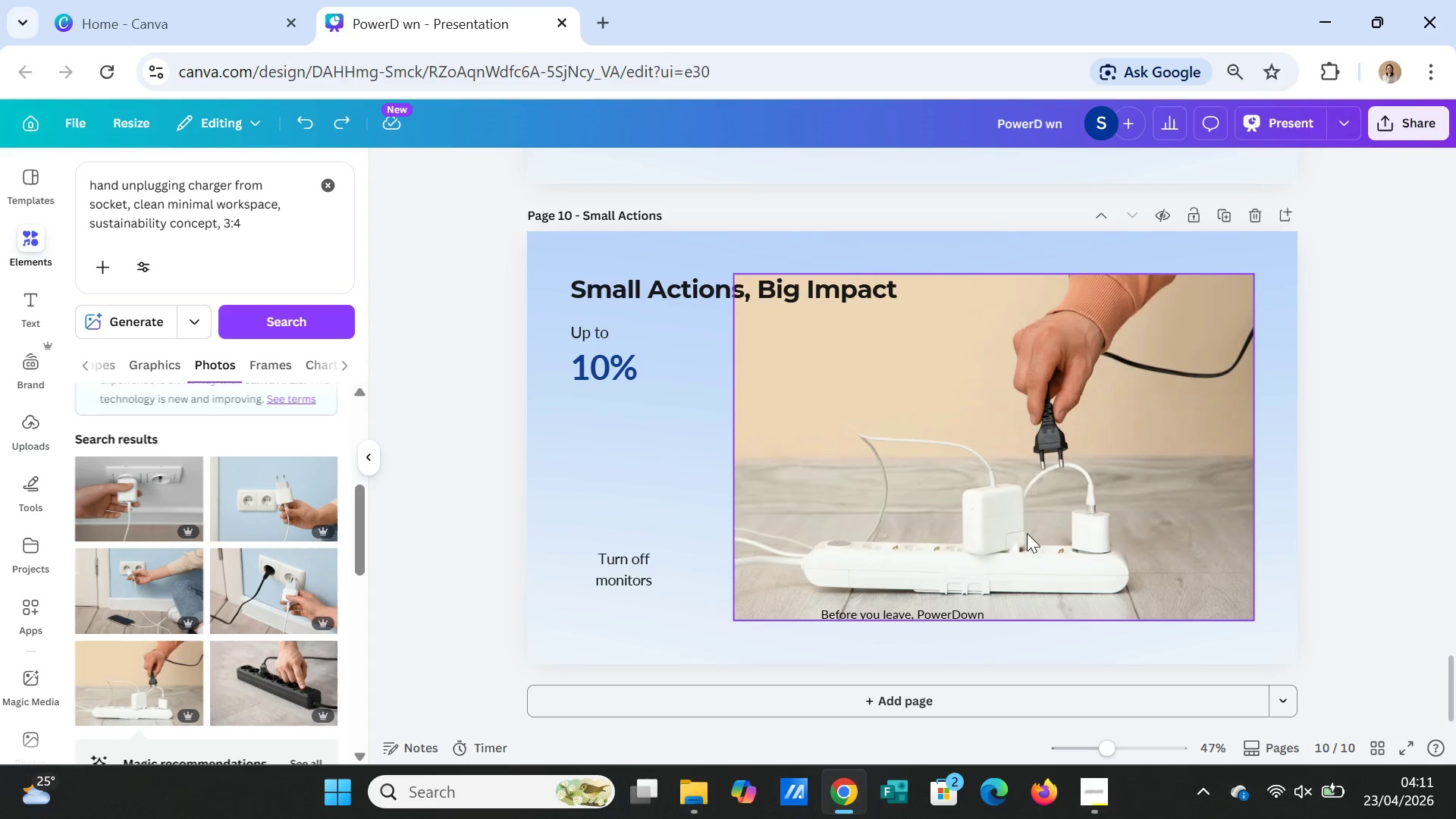 
left_click([1030, 529])
 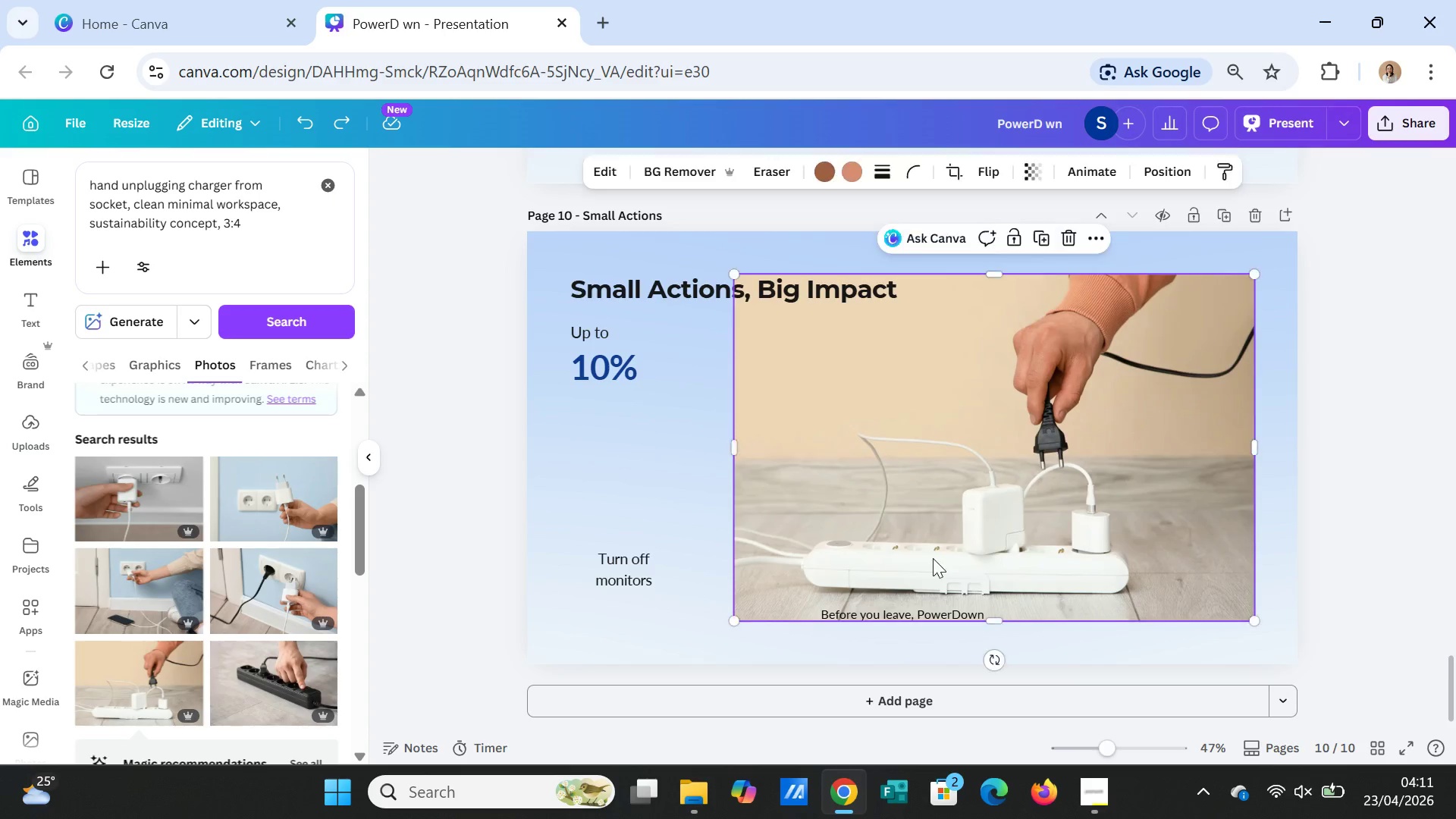 
key(Delete)
 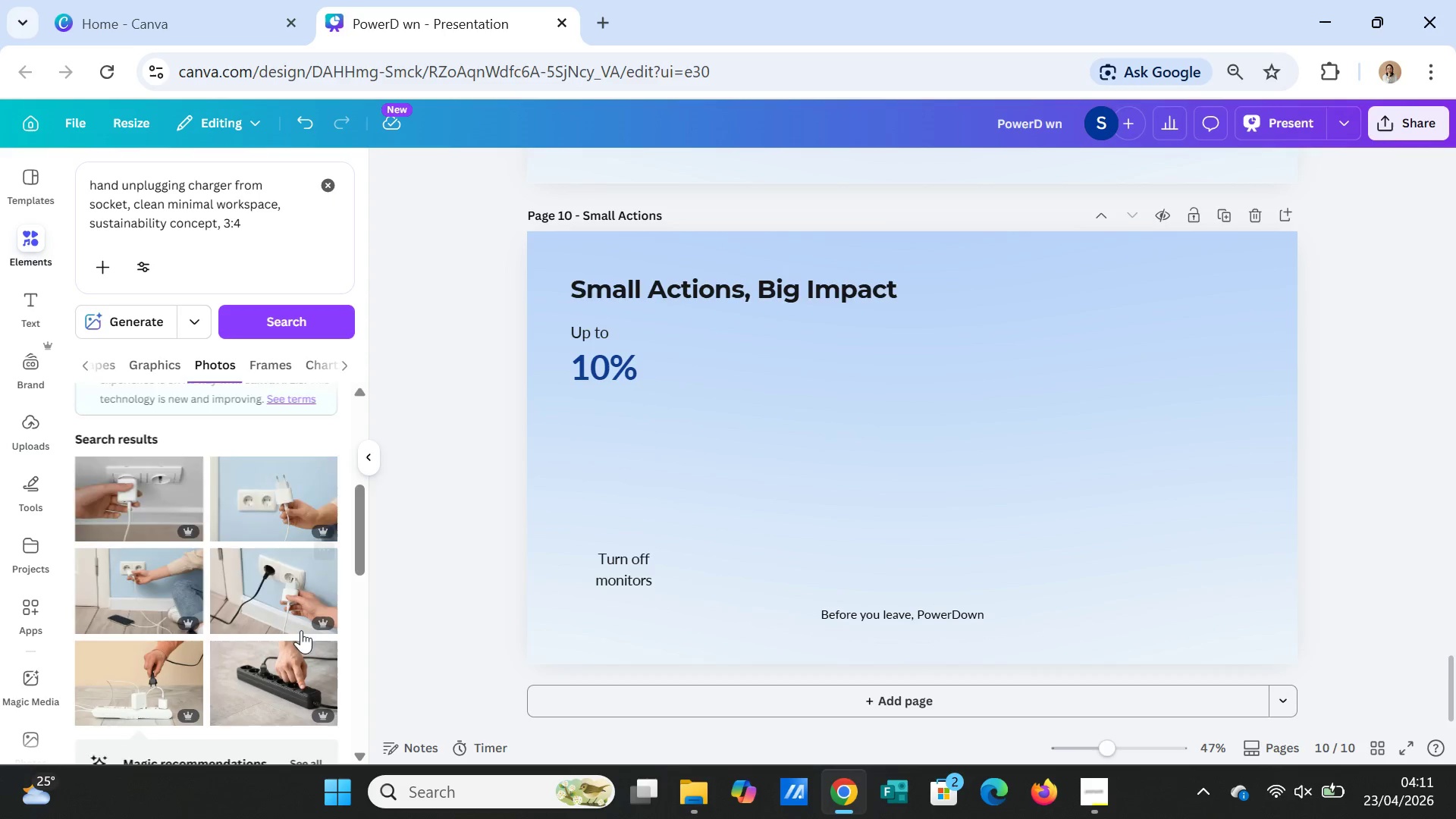 
scroll: coordinate [155, 683], scroll_direction: down, amount: 5.0
 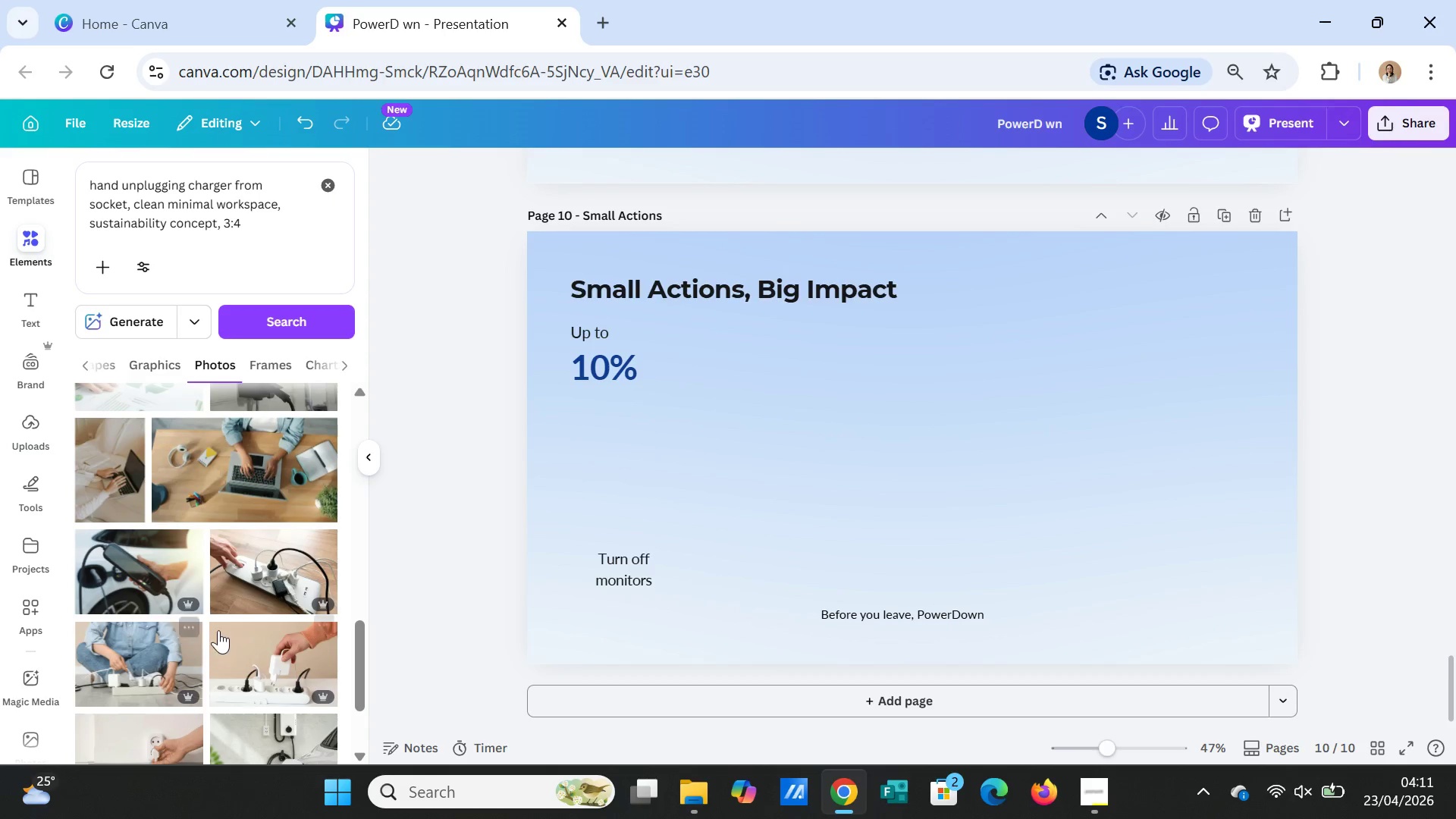 
mouse_move([253, 596])
 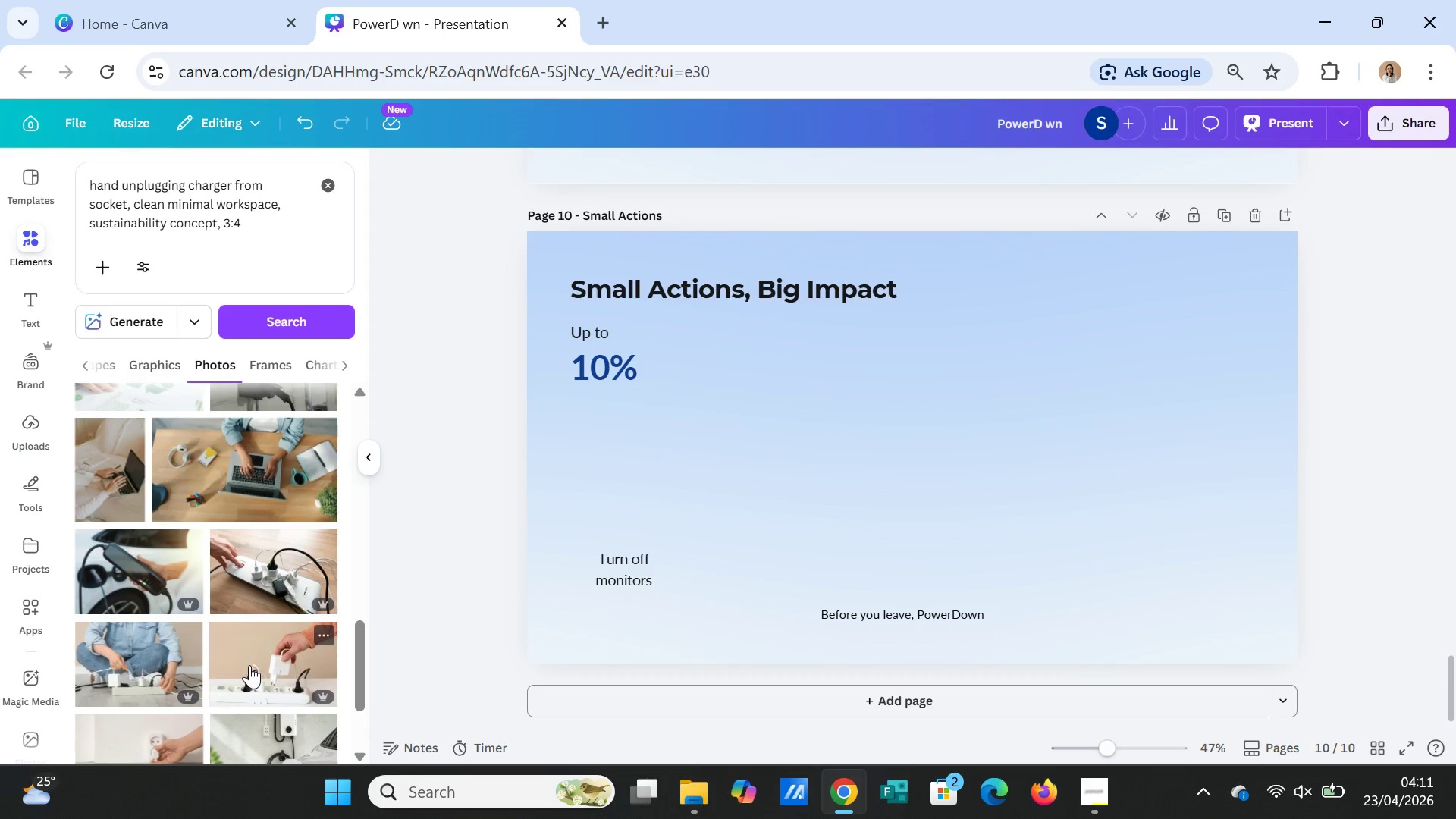 
left_click([249, 665])
 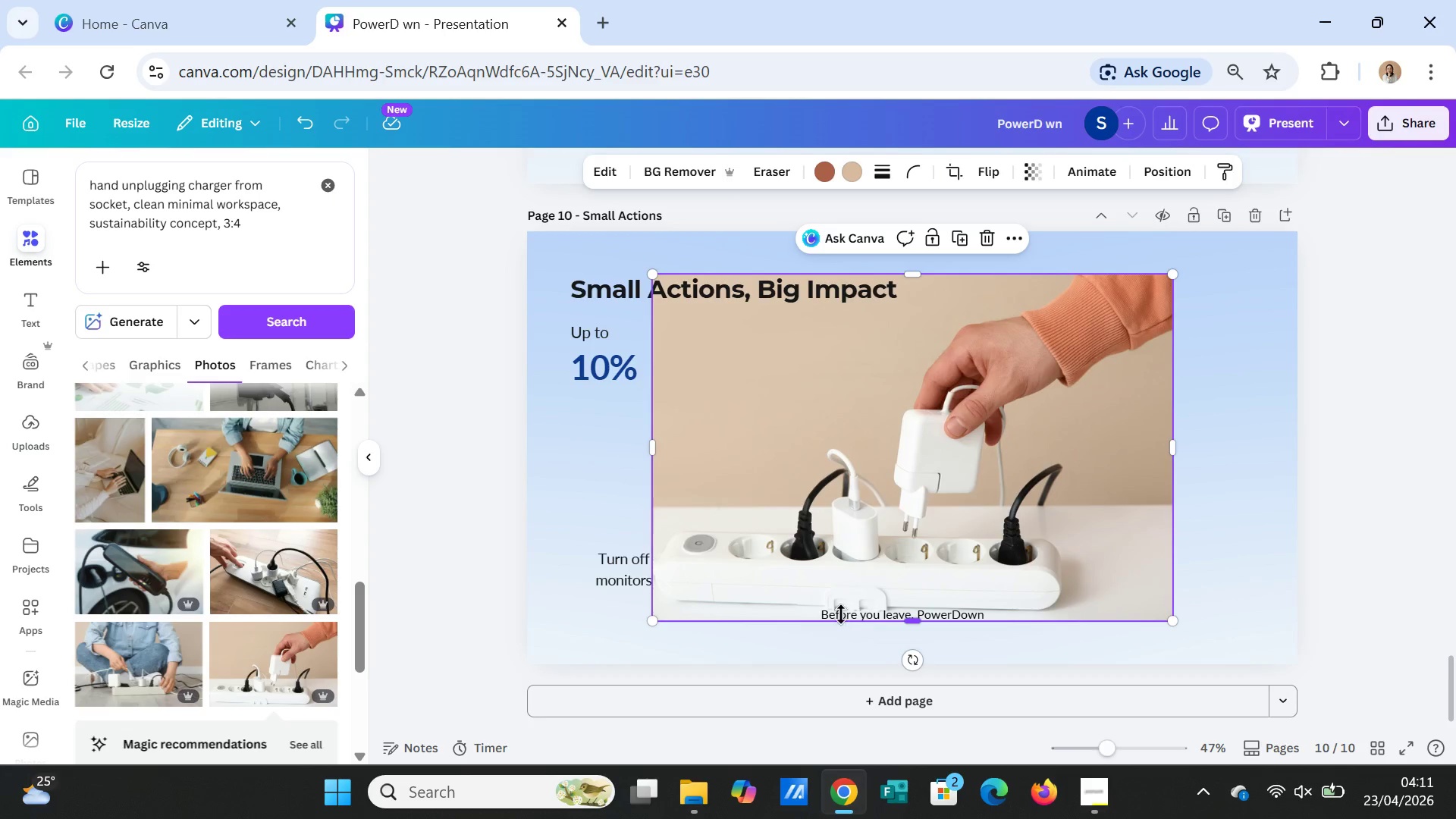 
key(Delete)
 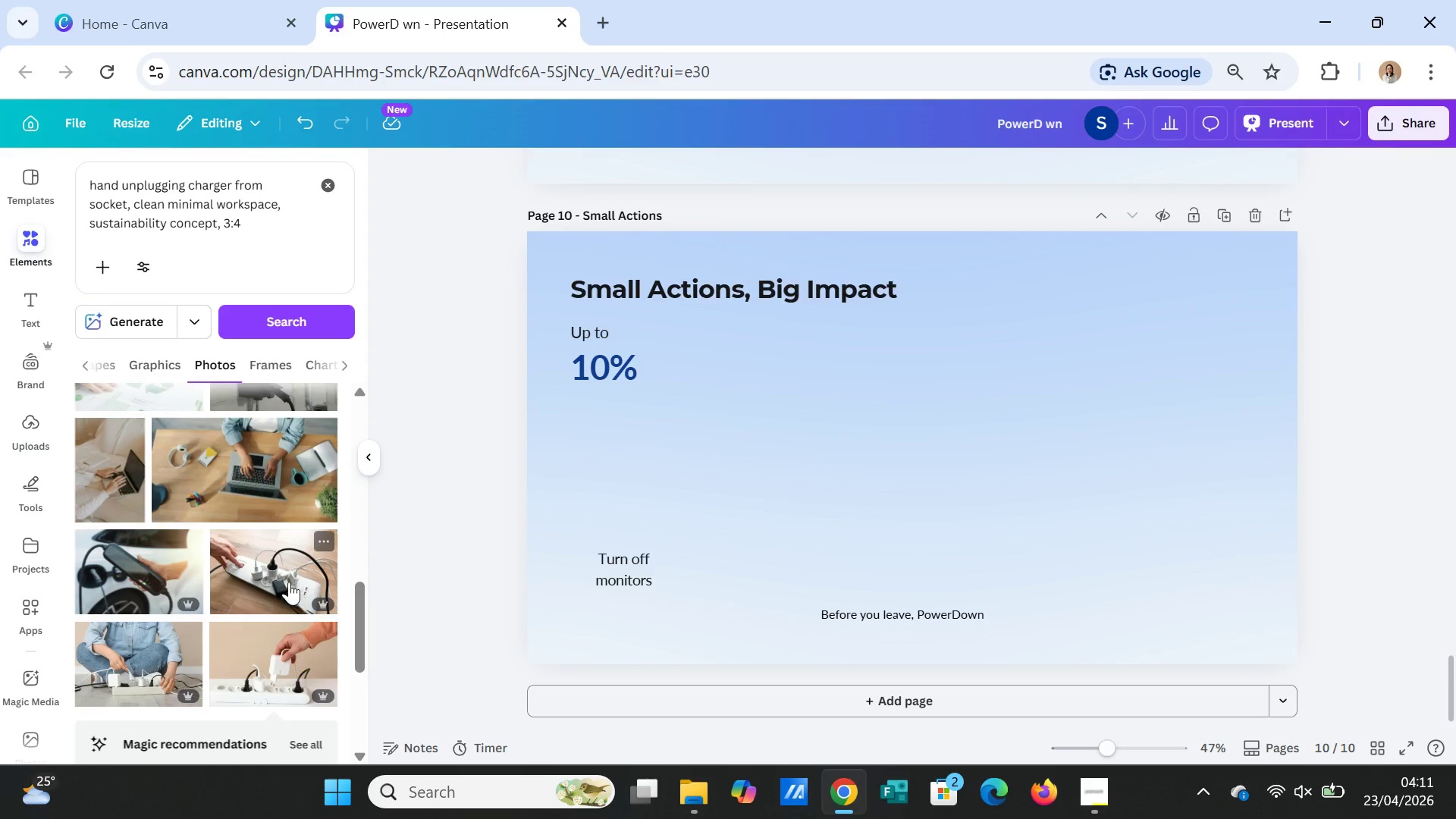 
left_click([282, 579])
 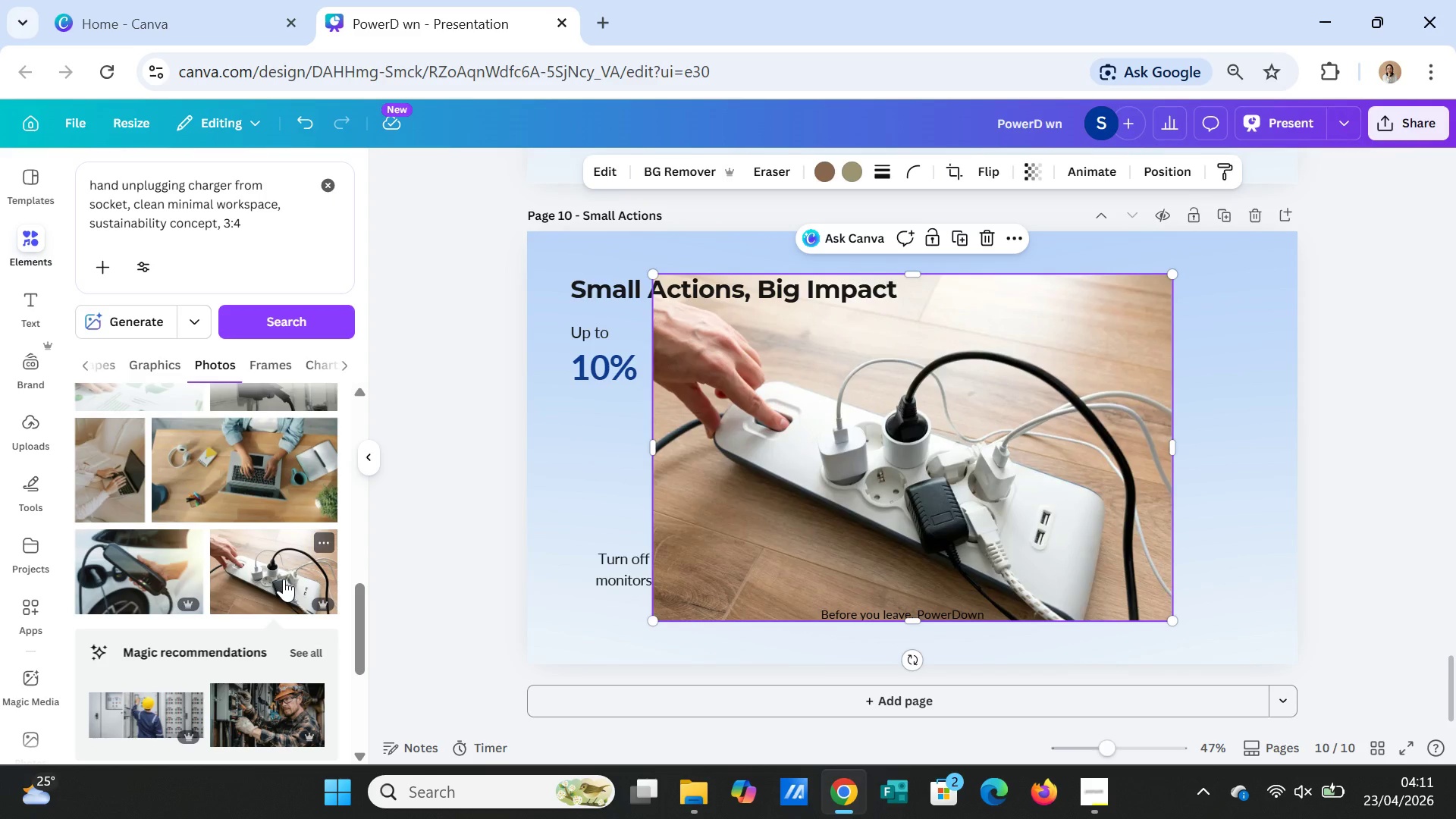 
left_click_drag(start_coordinate=[961, 493], to_coordinate=[1039, 496])
 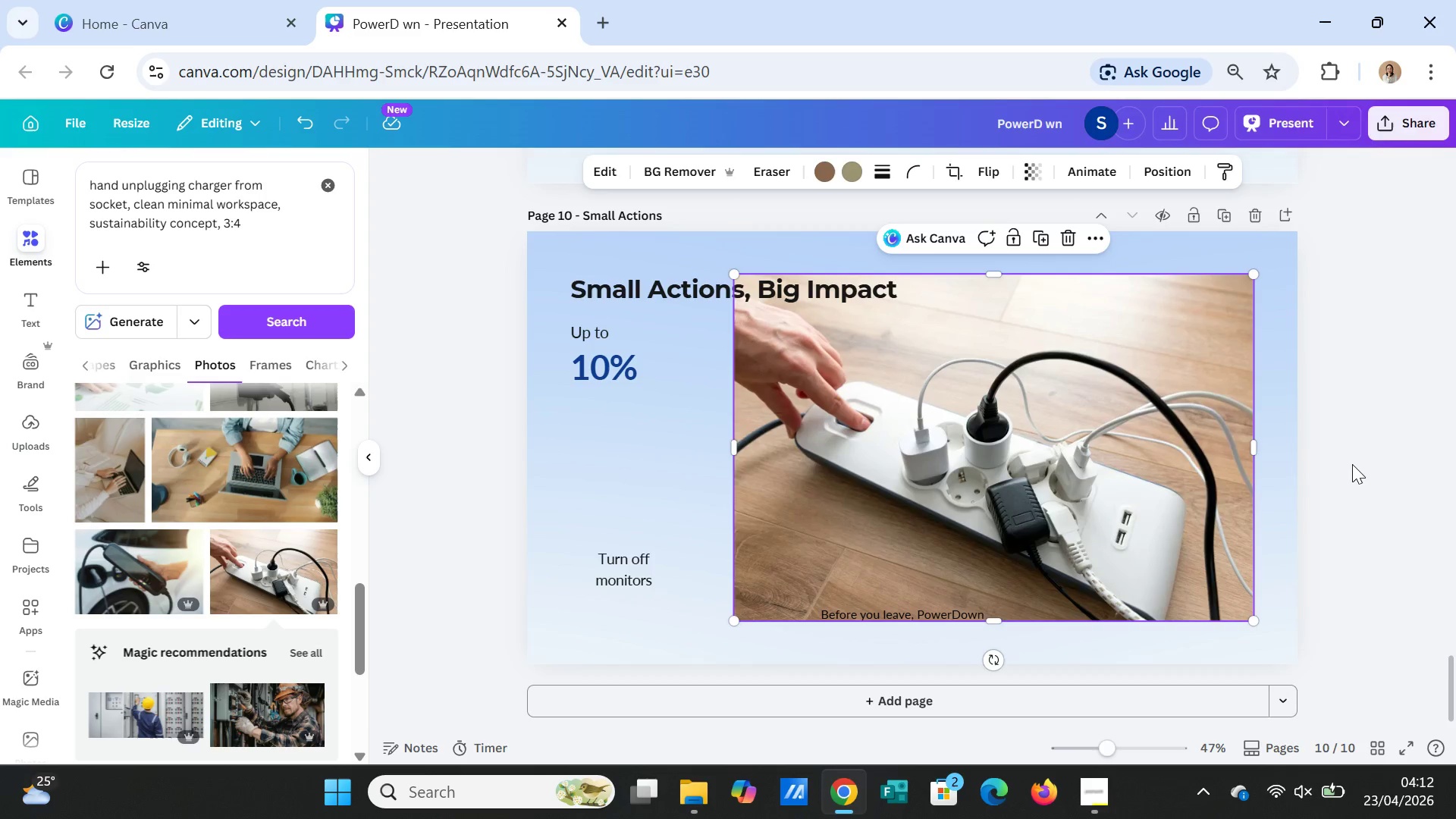 
left_click([1352, 464])
 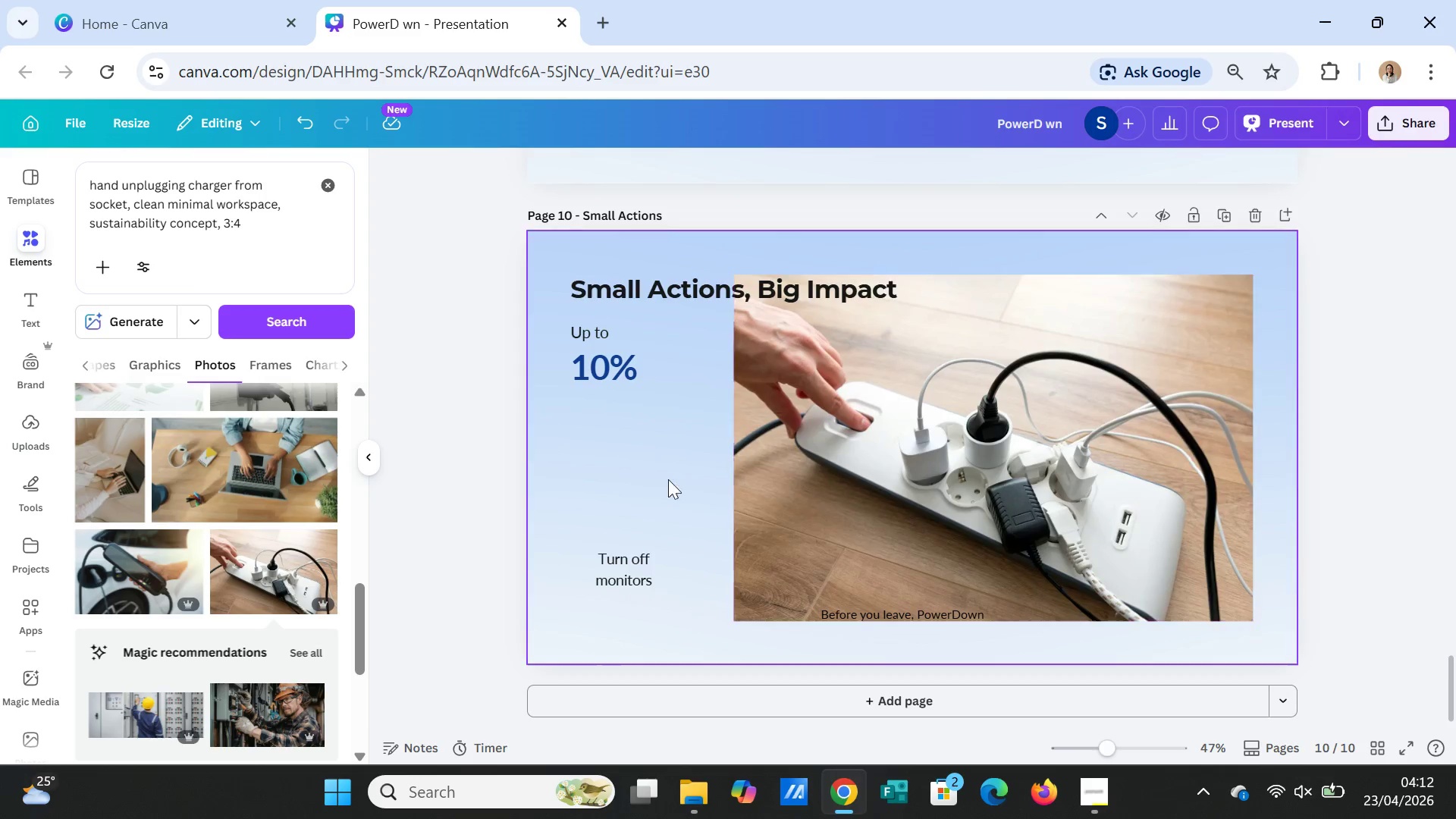 
double_click([624, 568])
 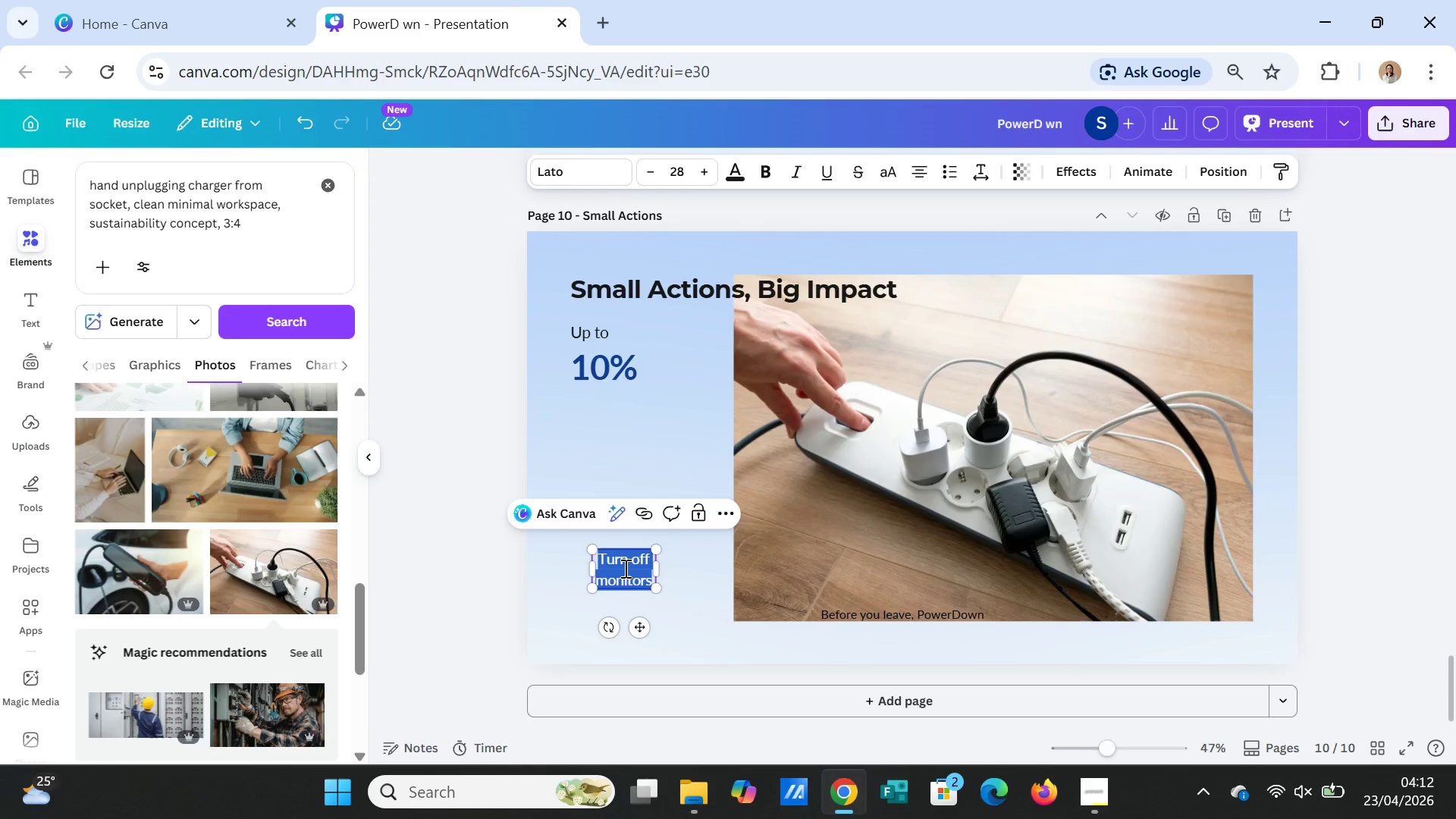 
triple_click([624, 568])
 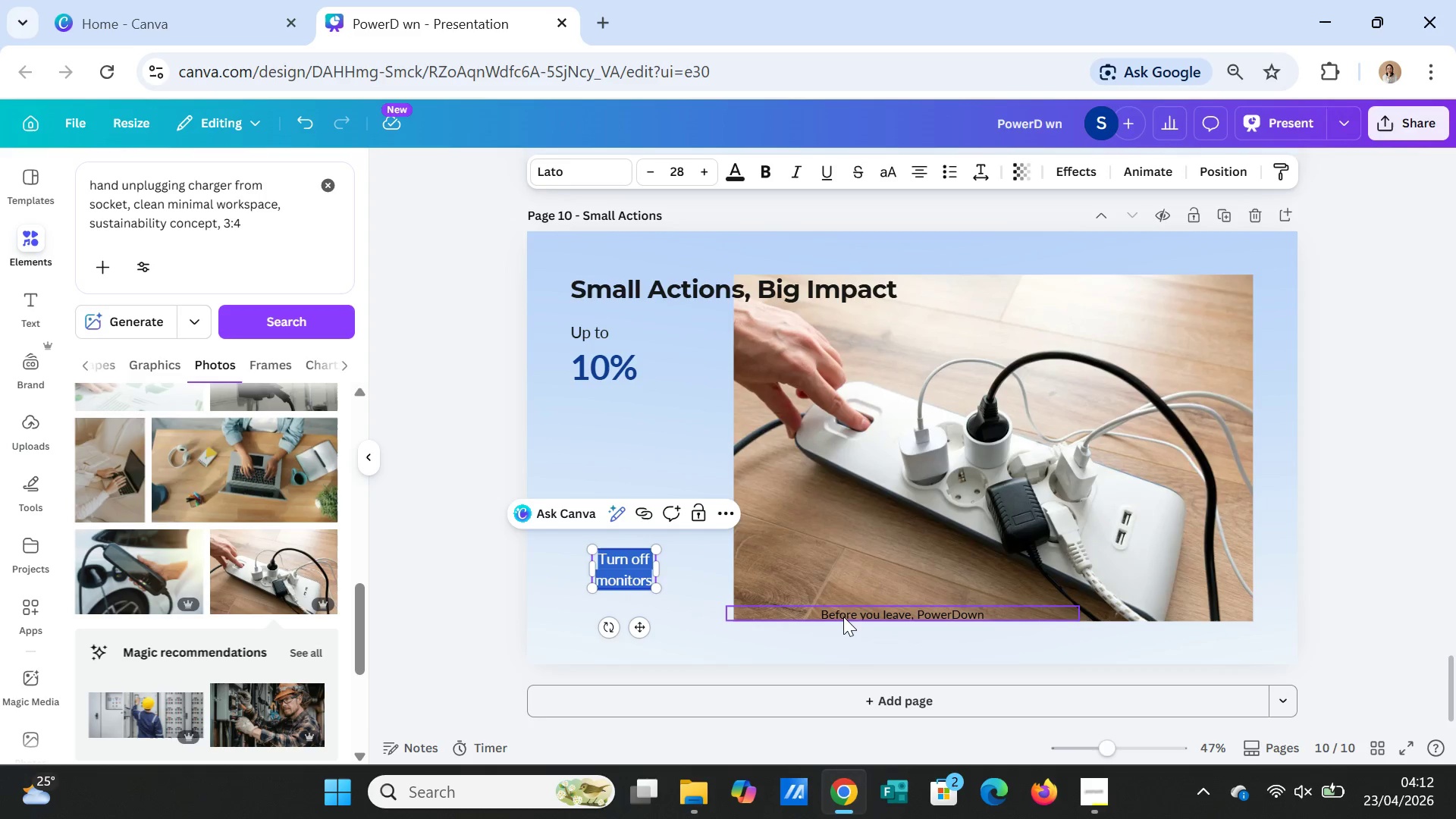 
left_click([855, 613])
 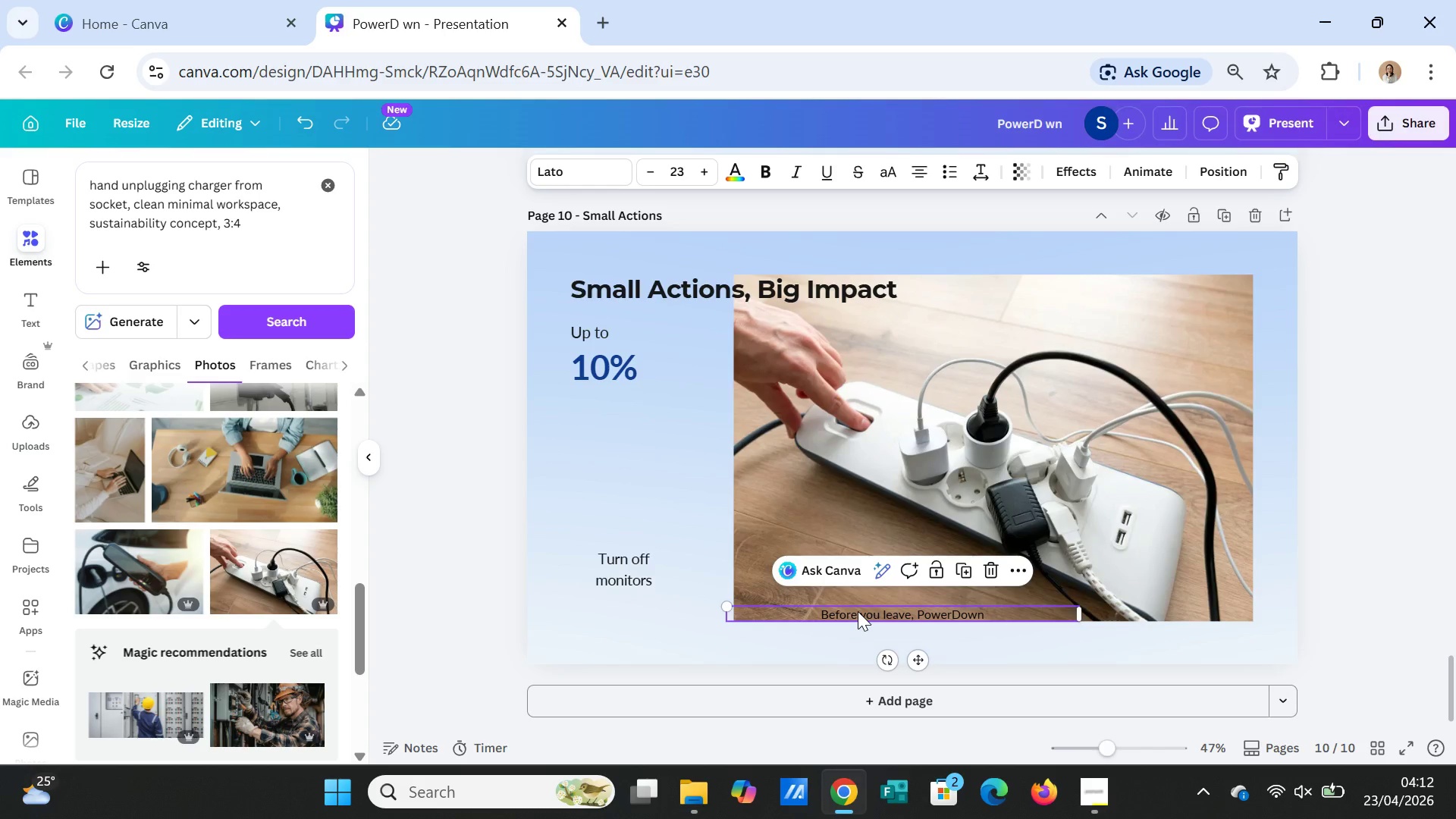 
key(Delete)
 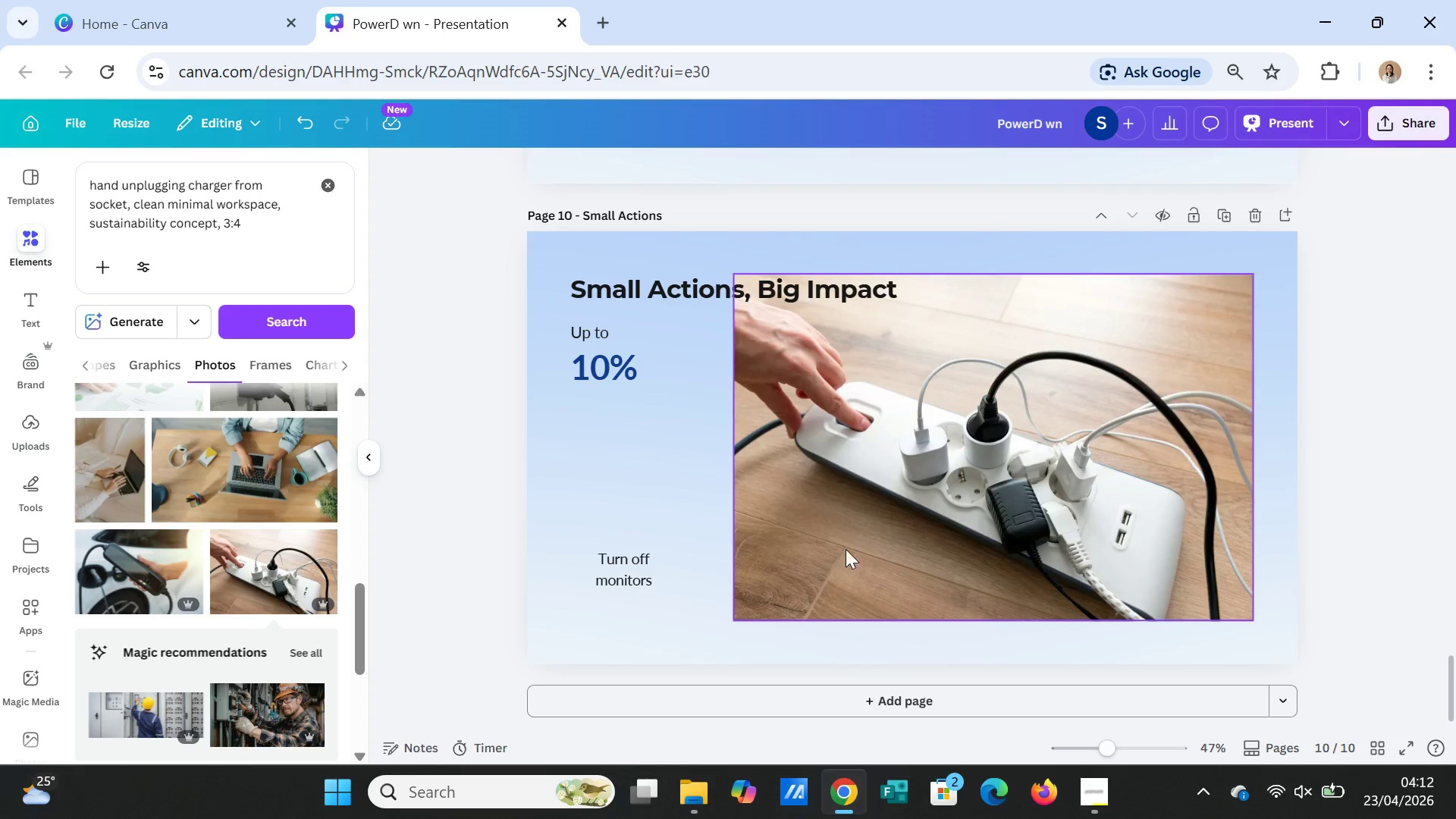 
left_click([807, 473])
 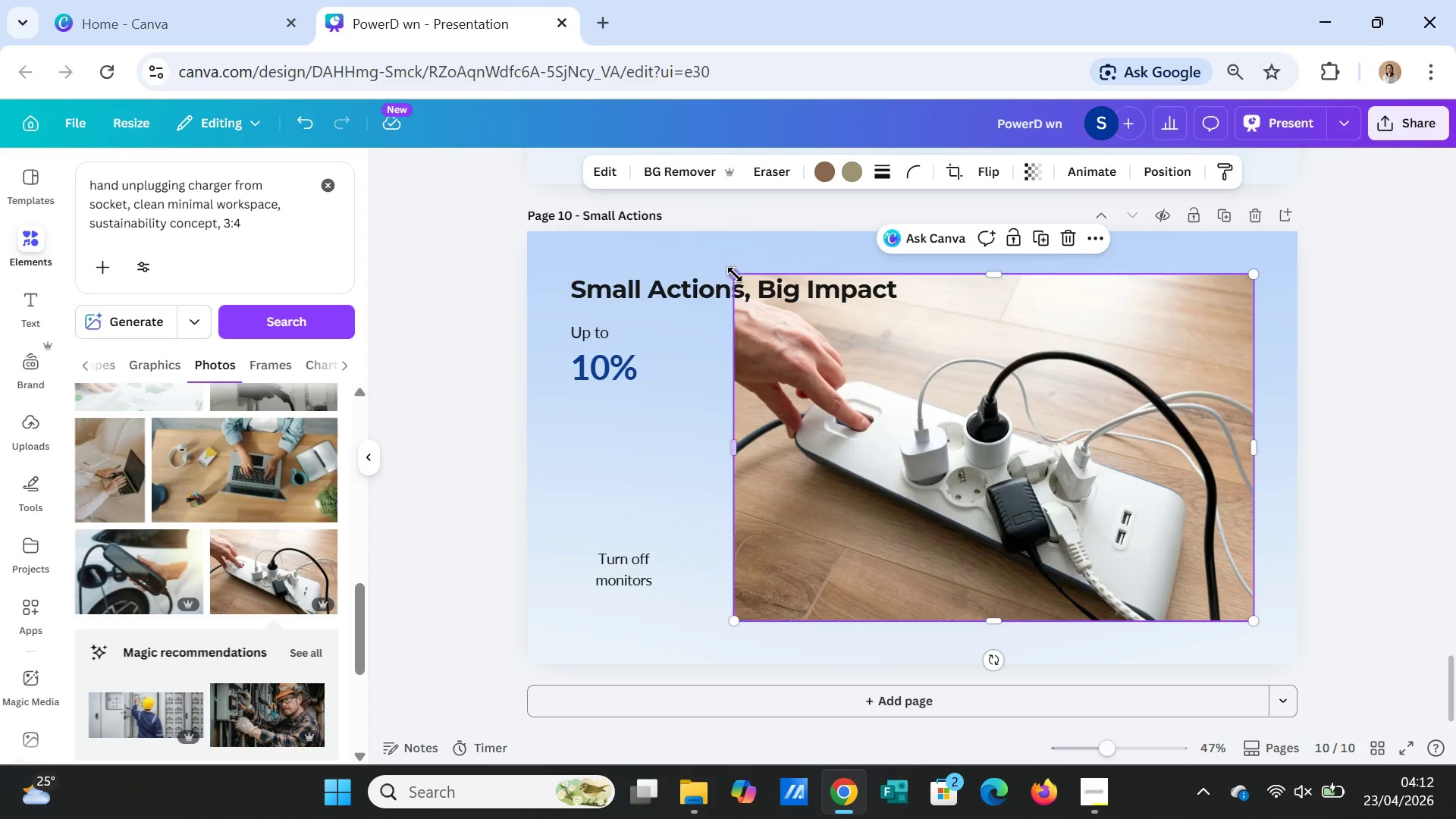 
left_click_drag(start_coordinate=[735, 274], to_coordinate=[793, 296])
 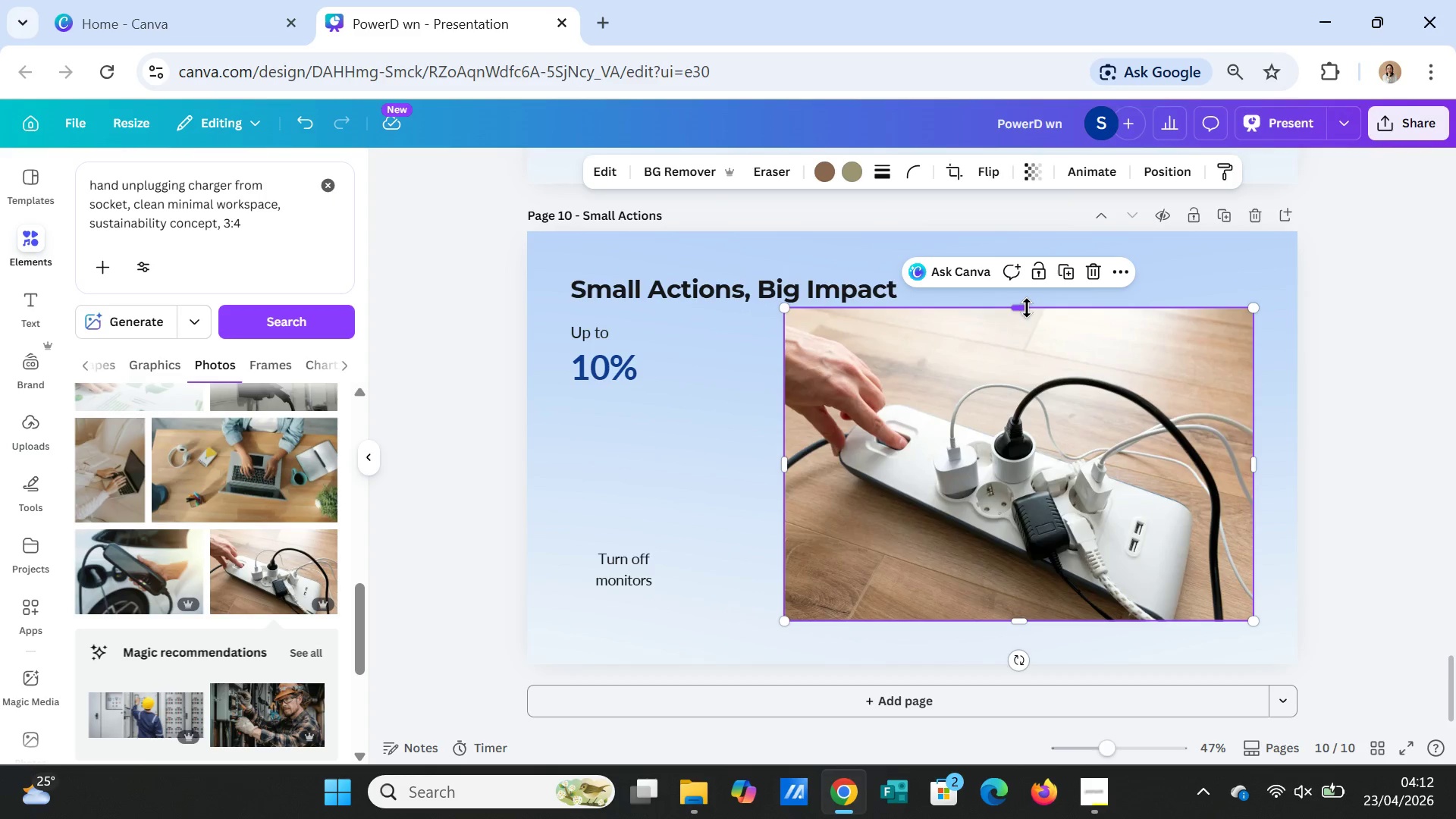 
left_click_drag(start_coordinate=[1027, 308], to_coordinate=[1020, 228])
 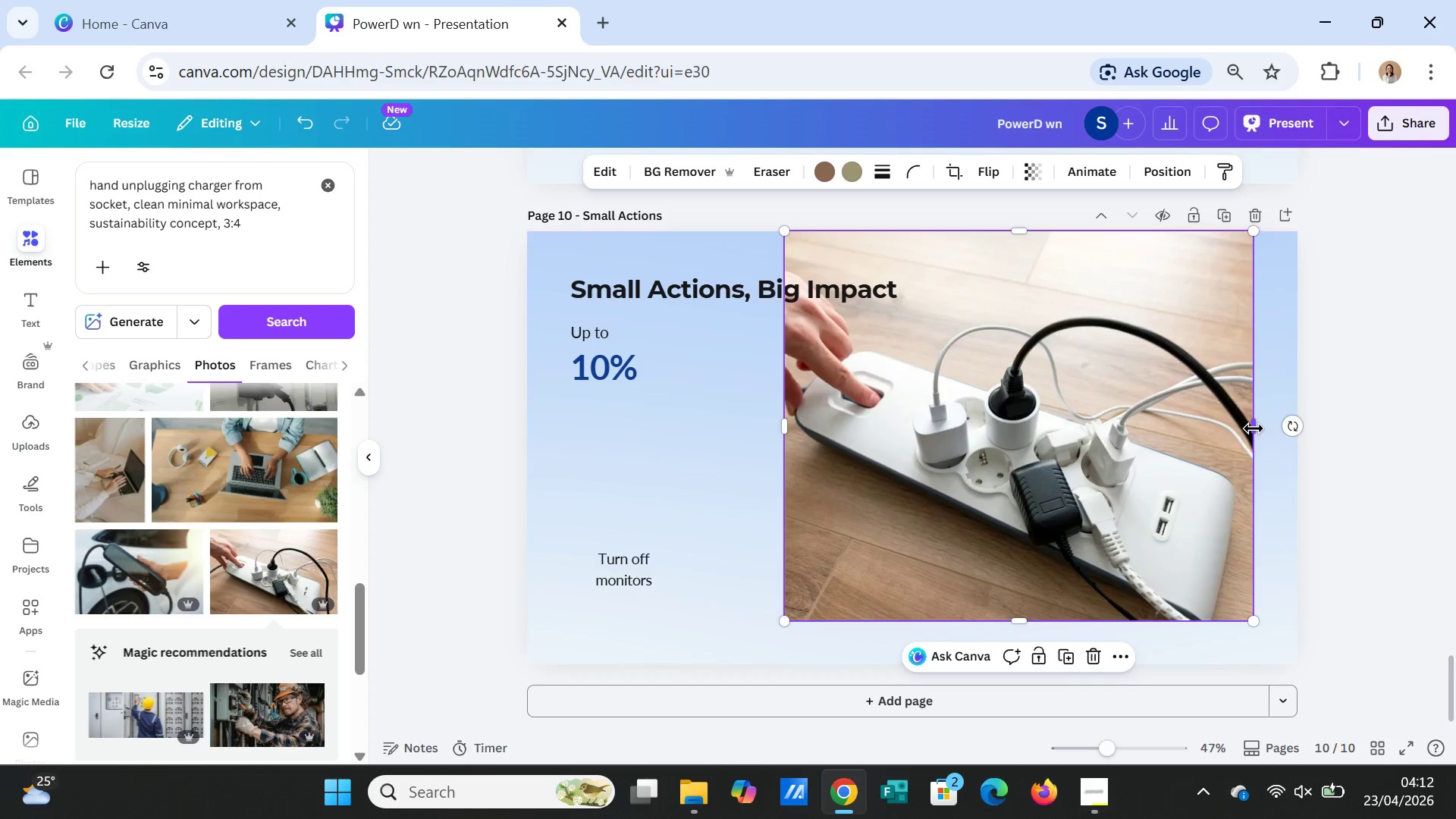 
left_click_drag(start_coordinate=[1254, 428], to_coordinate=[1299, 425])
 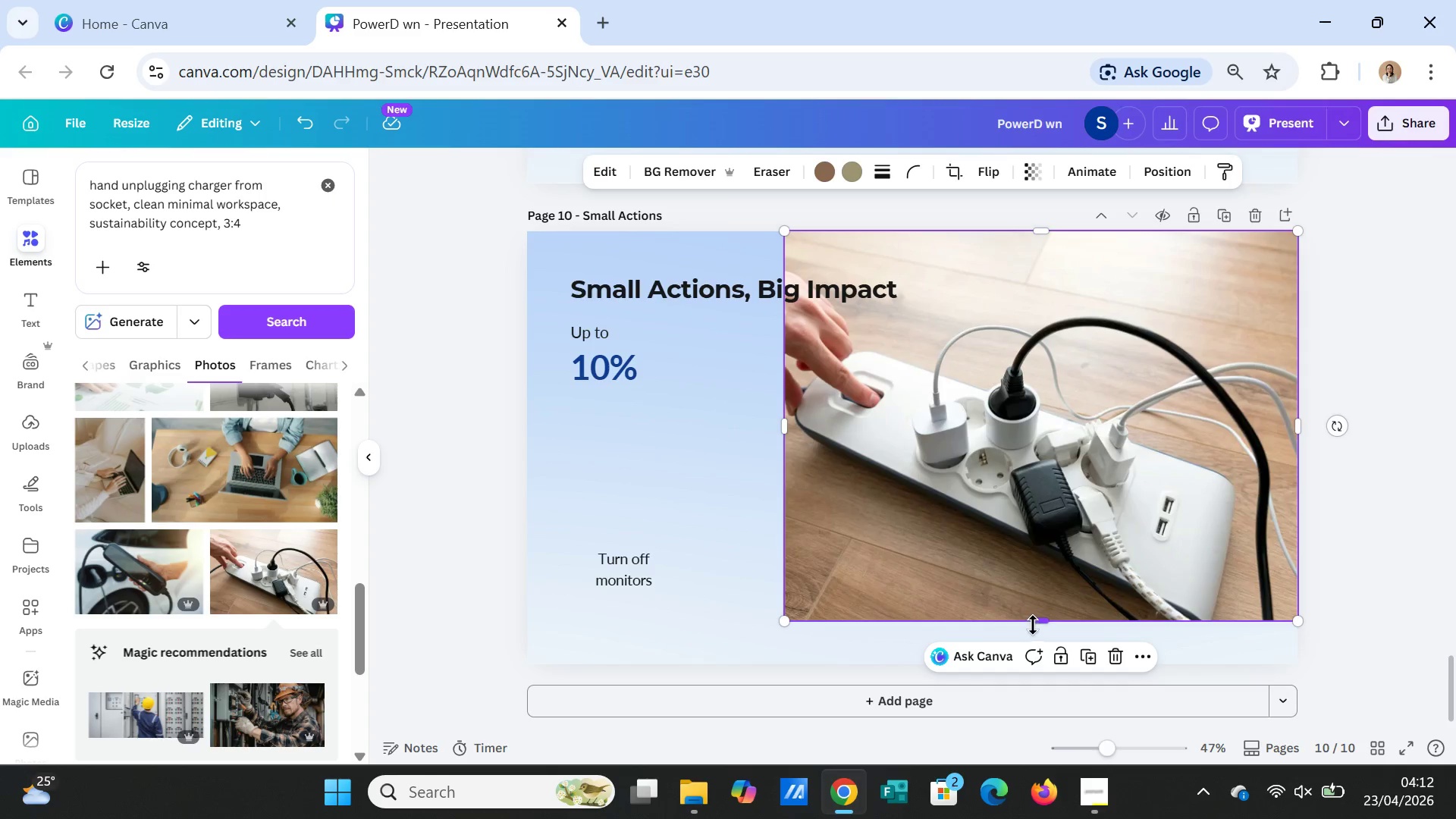 
left_click_drag(start_coordinate=[1036, 623], to_coordinate=[1038, 664])
 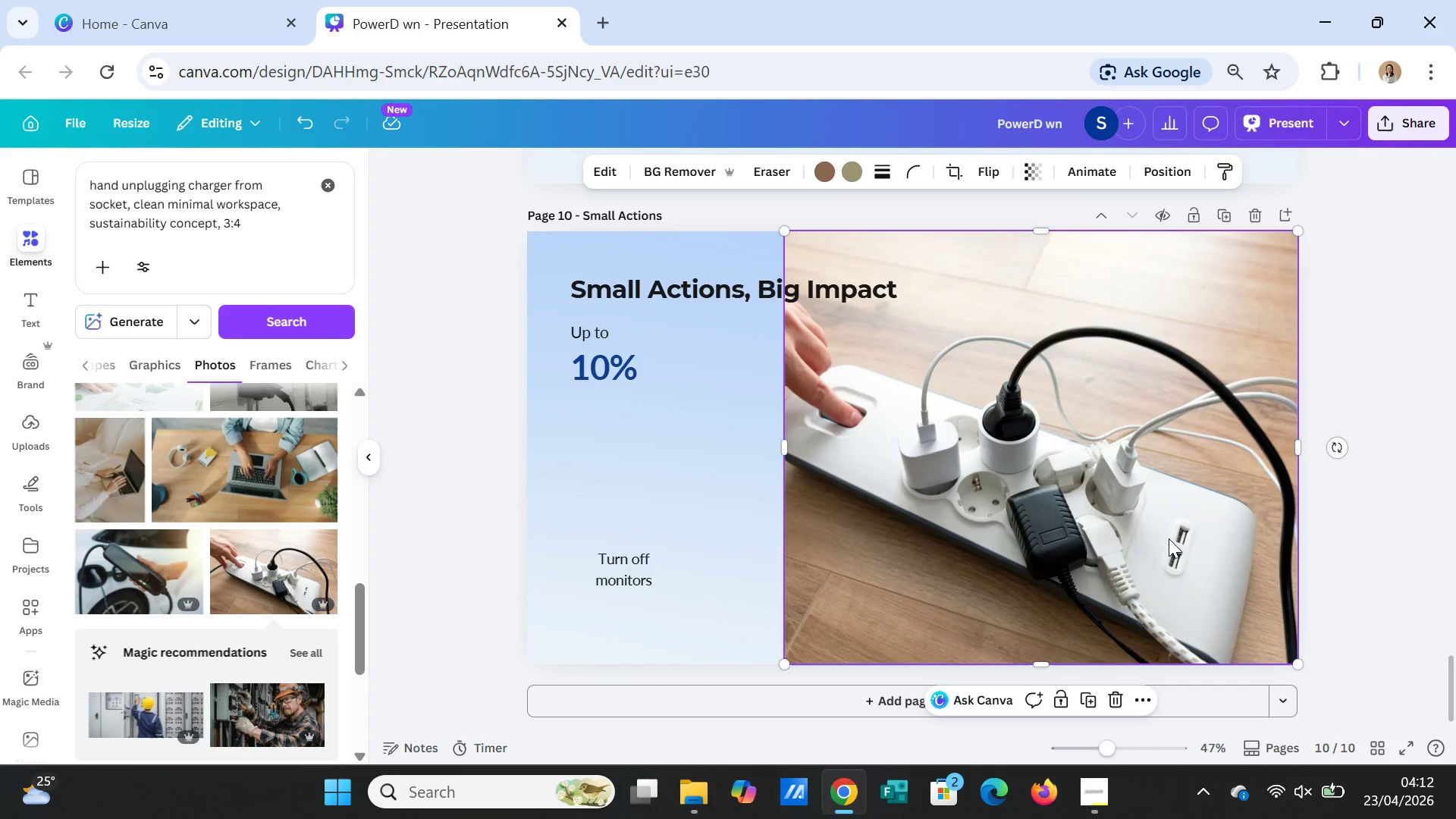 
double_click([1163, 528])
 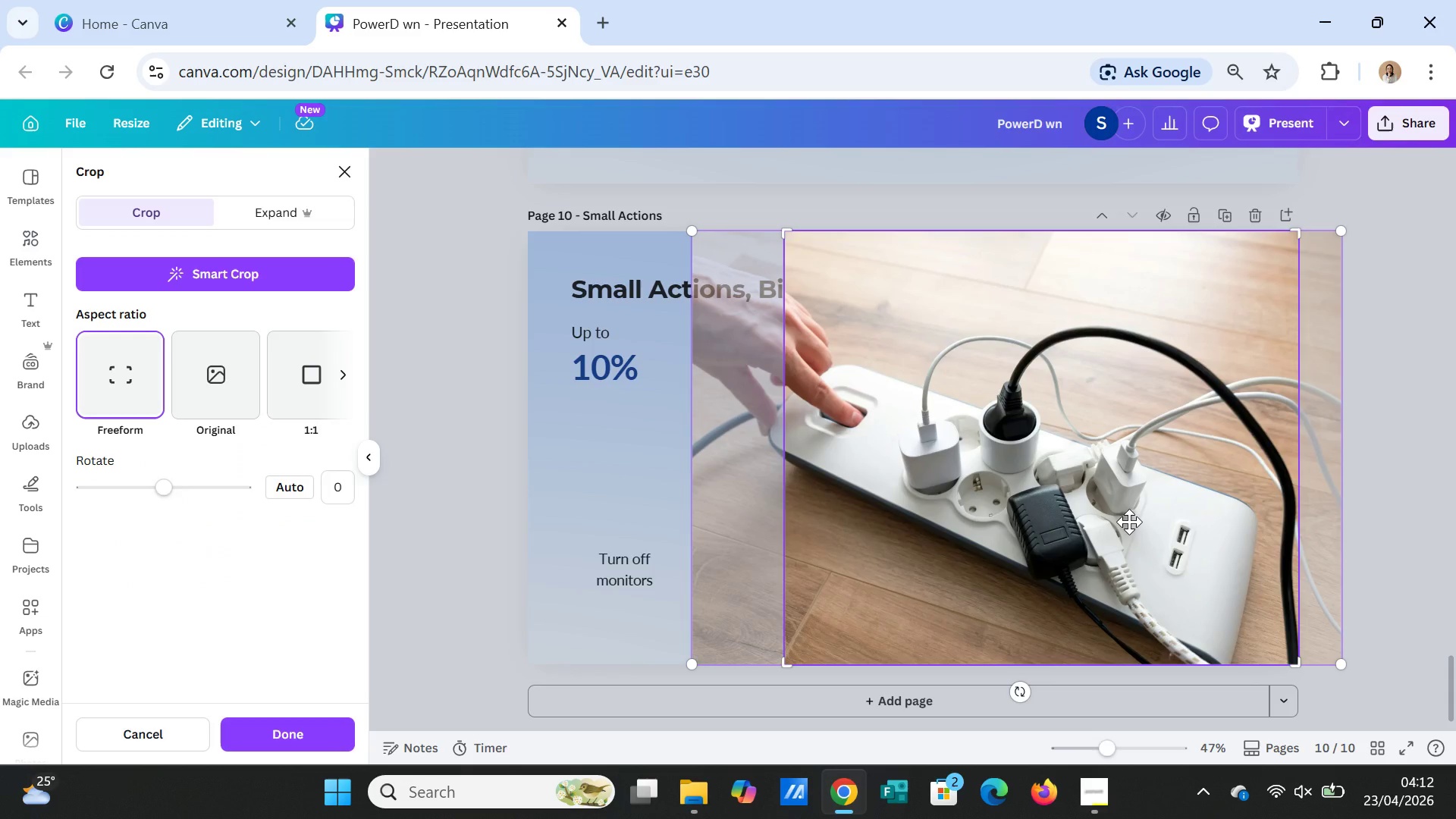 
left_click_drag(start_coordinate=[1129, 522], to_coordinate=[1232, 526])
 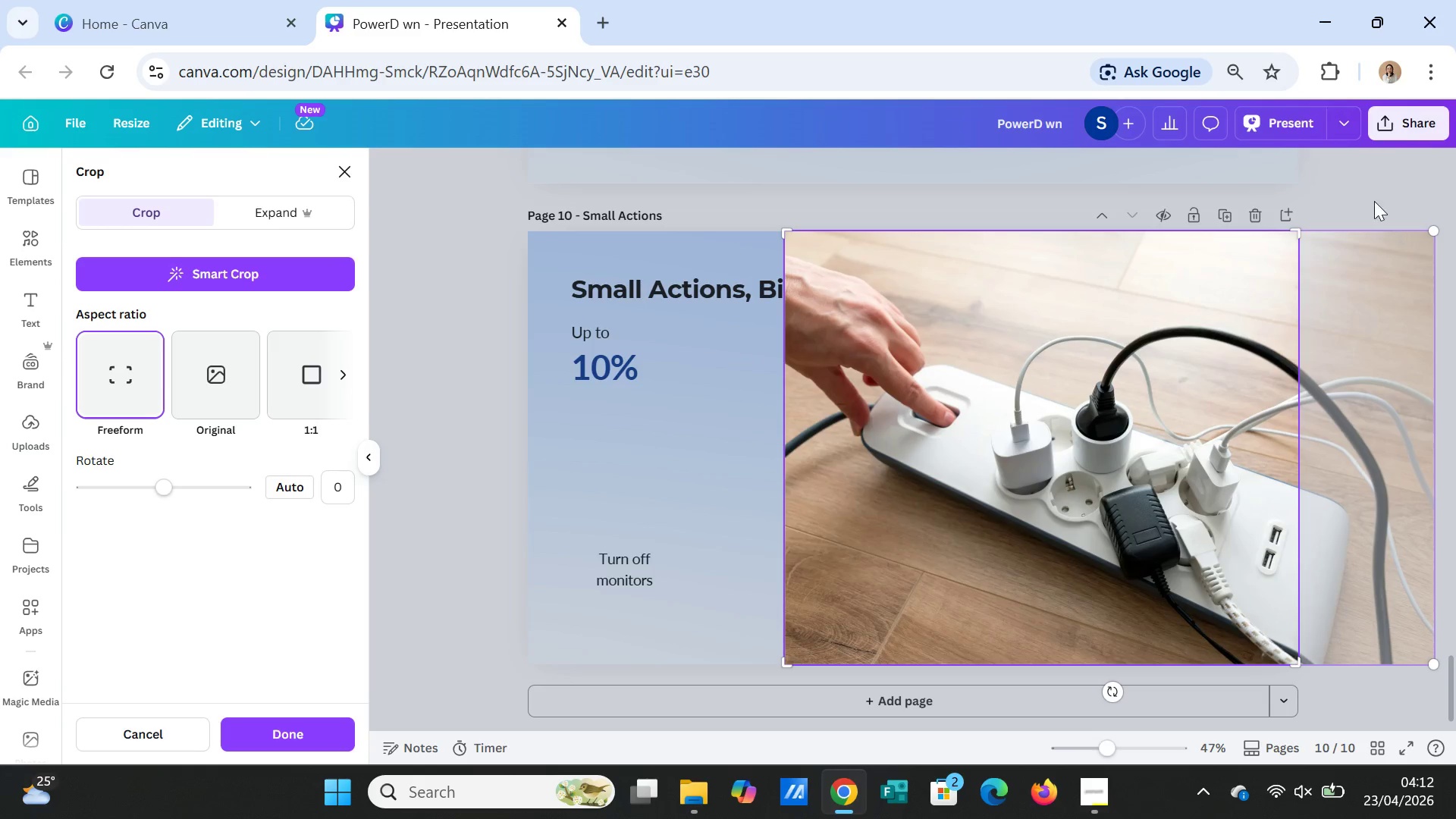 
left_click([1371, 188])
 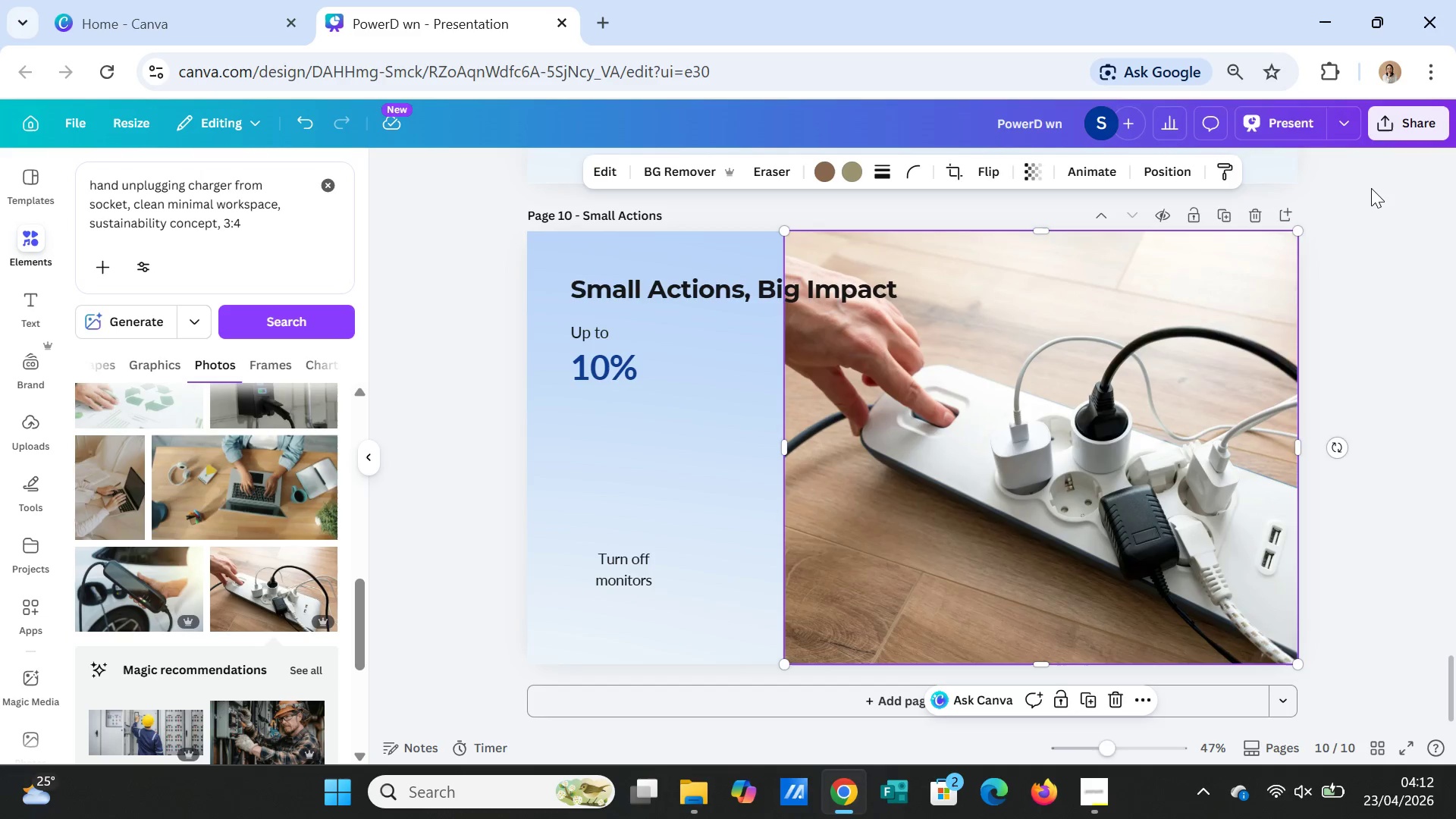 
left_click([1371, 188])
 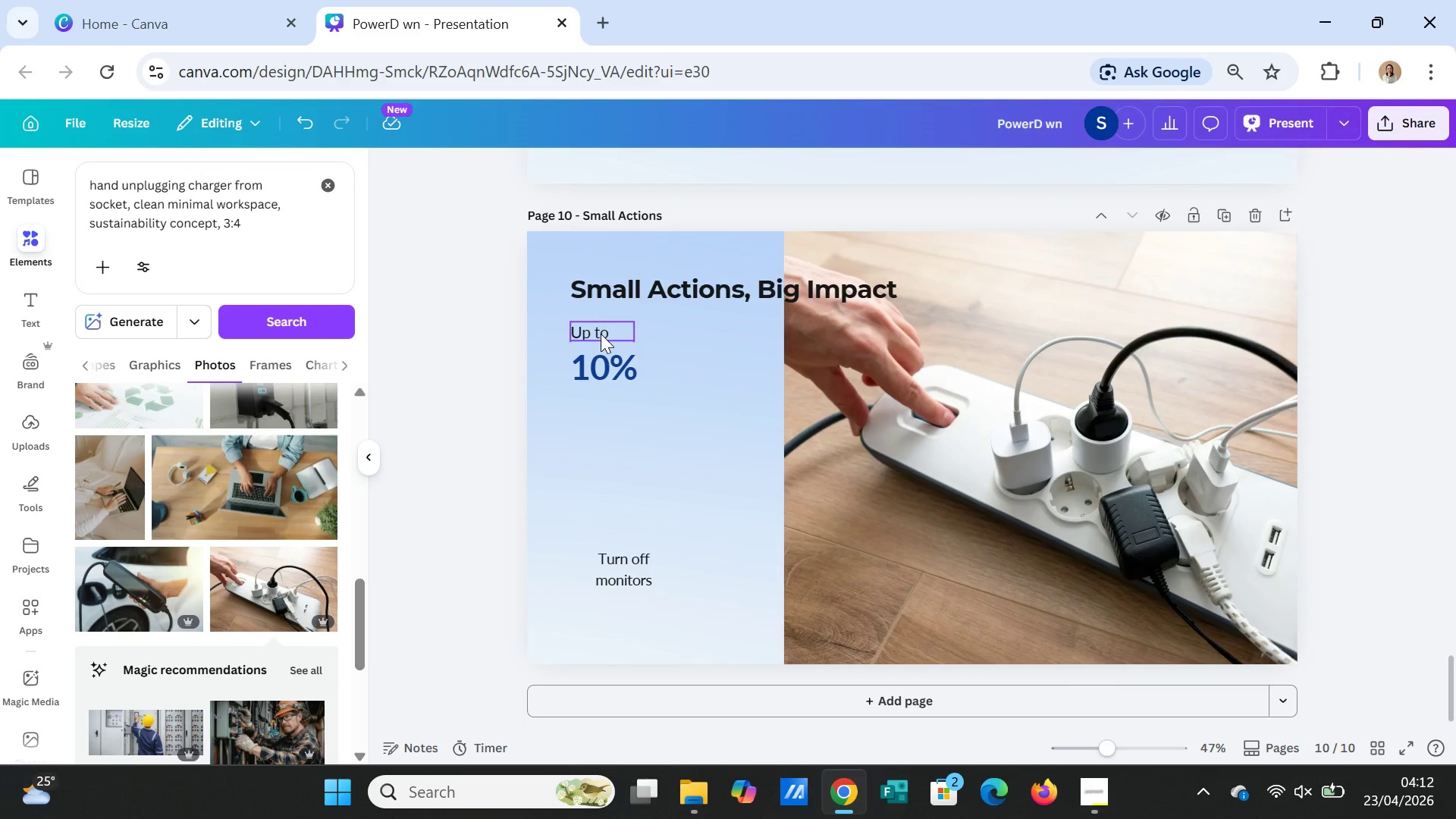 
wait(5.17)
 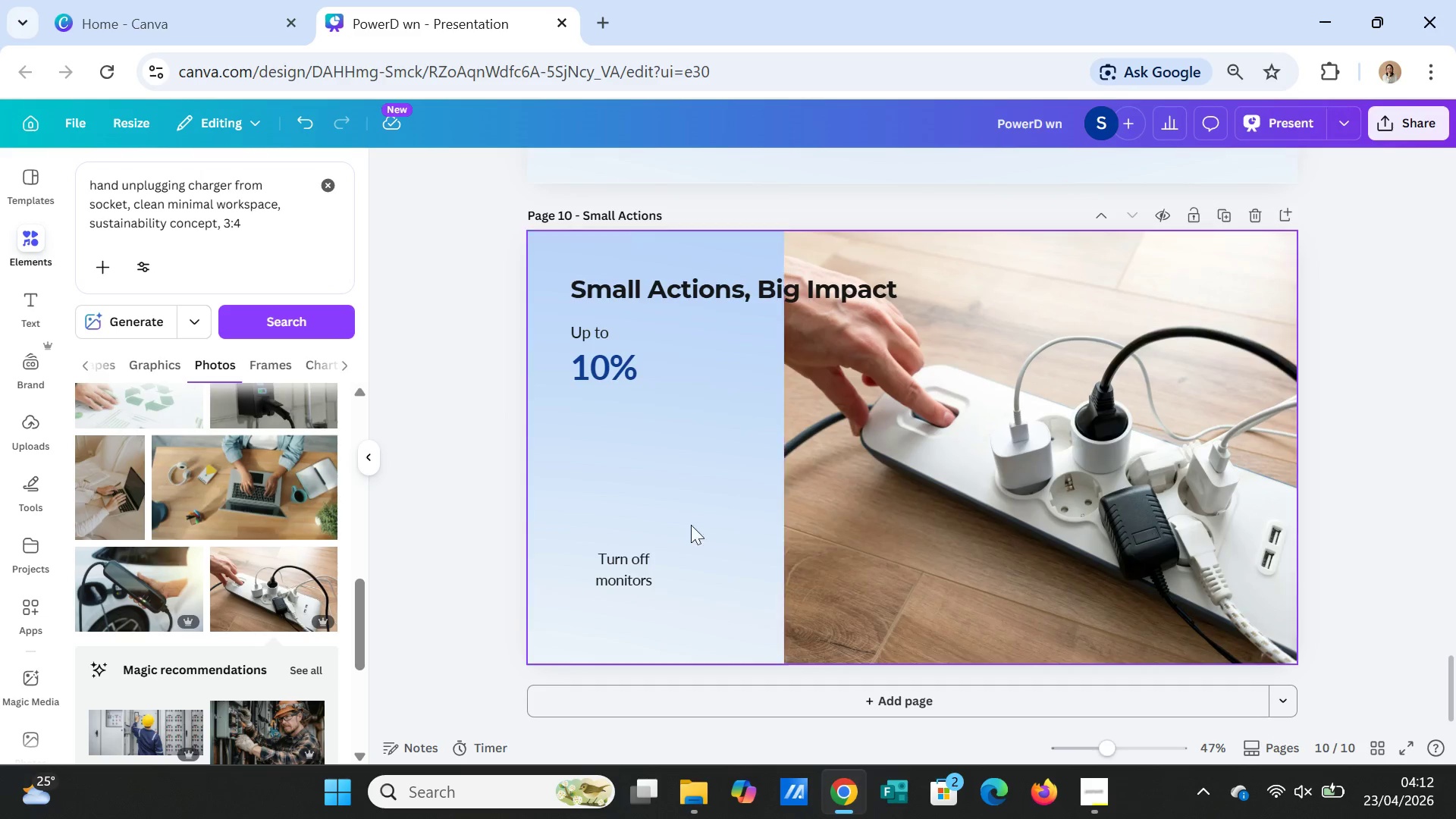 
left_click([731, 284])
 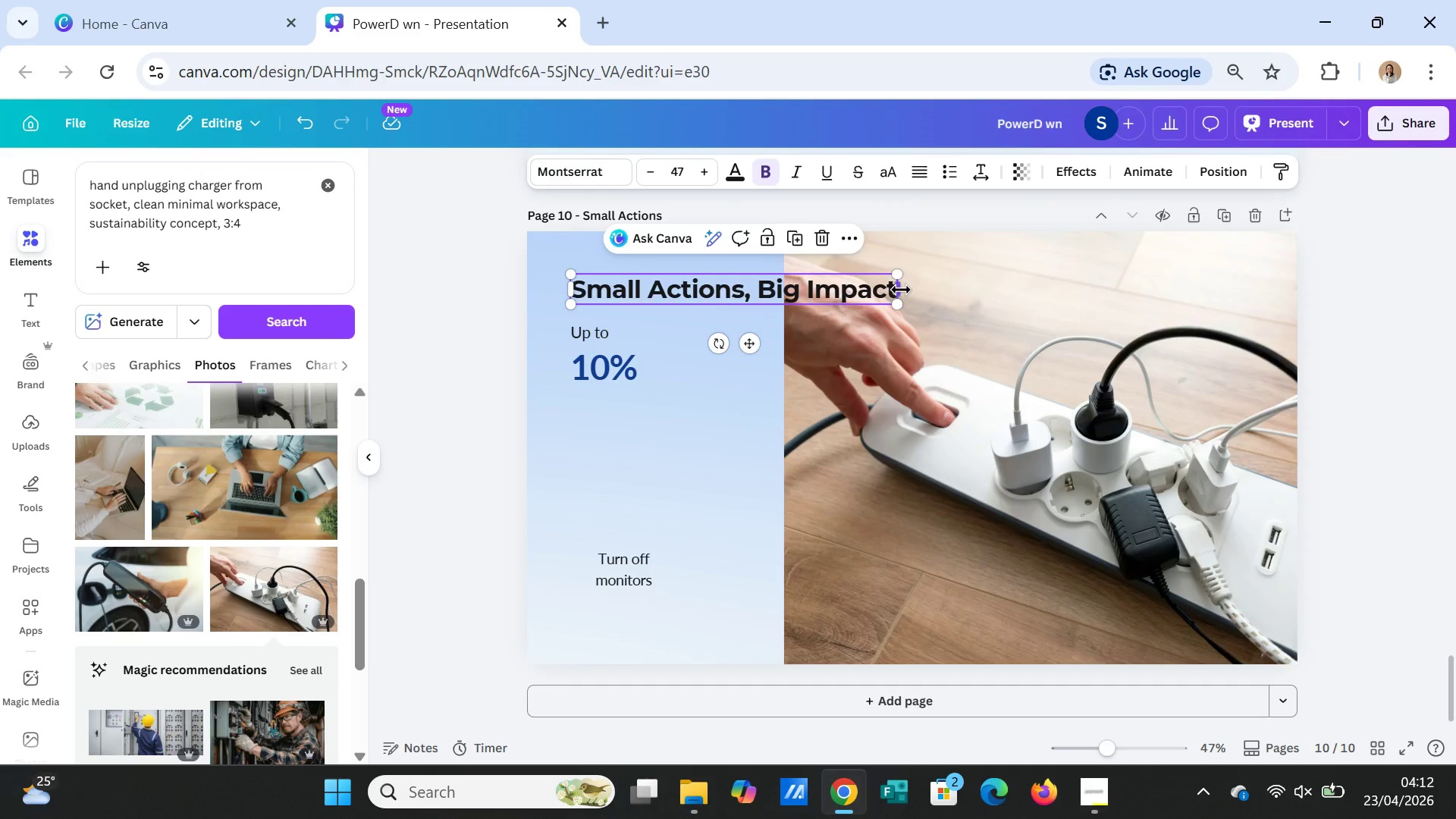 
left_click_drag(start_coordinate=[901, 290], to_coordinate=[761, 292])
 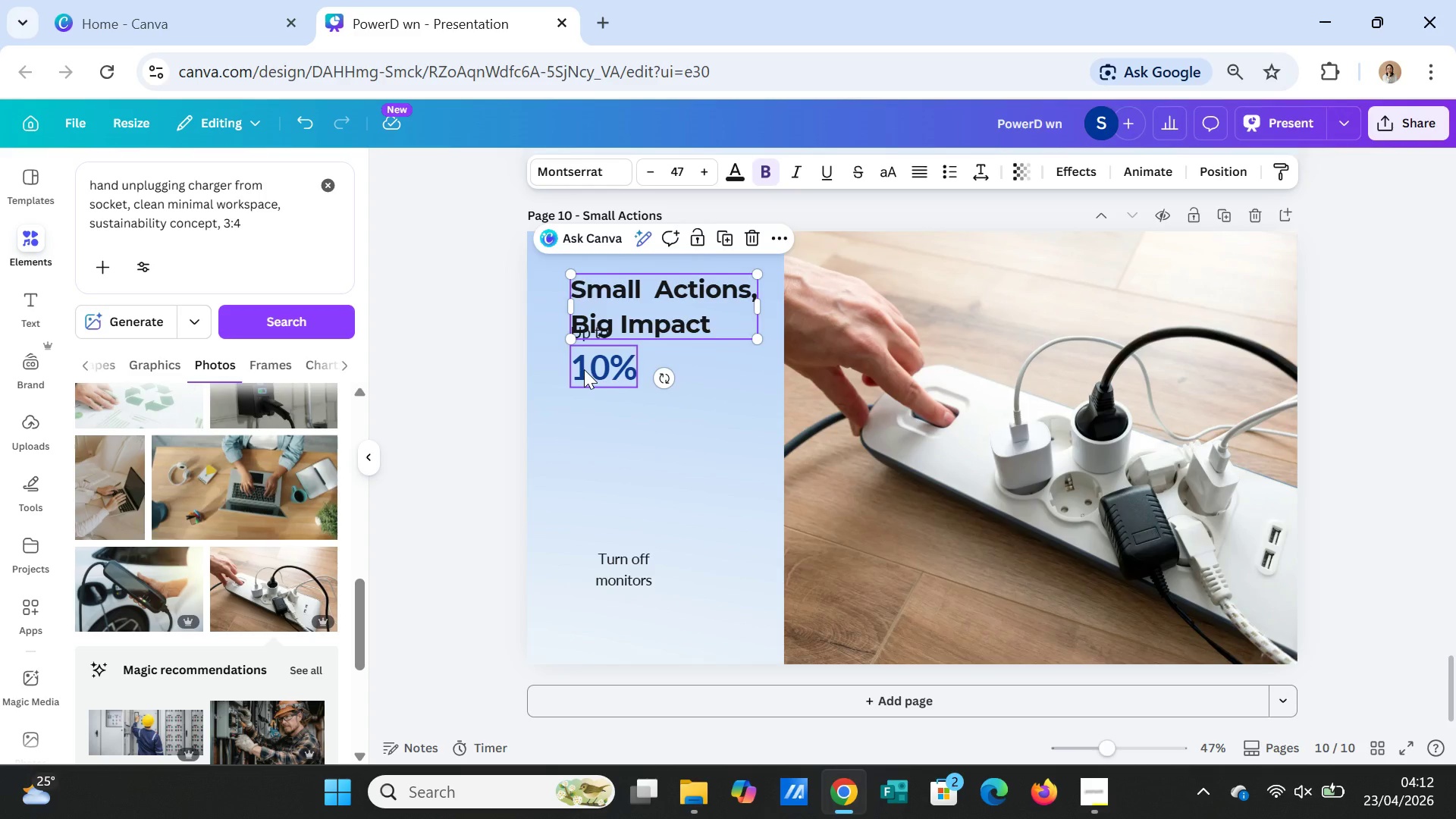 
left_click_drag(start_coordinate=[584, 369], to_coordinate=[587, 419])
 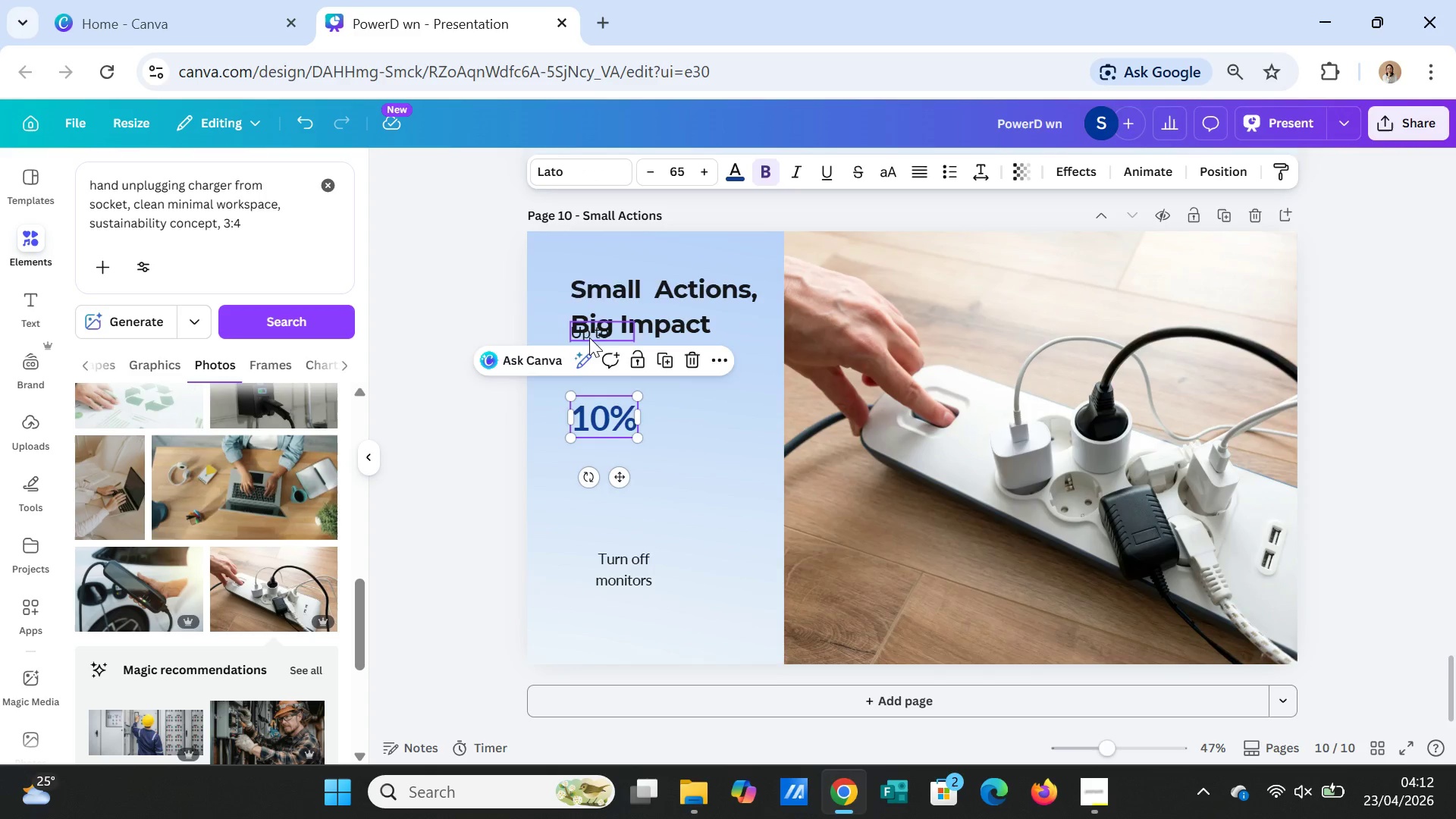 
left_click_drag(start_coordinate=[589, 337], to_coordinate=[589, 391])
 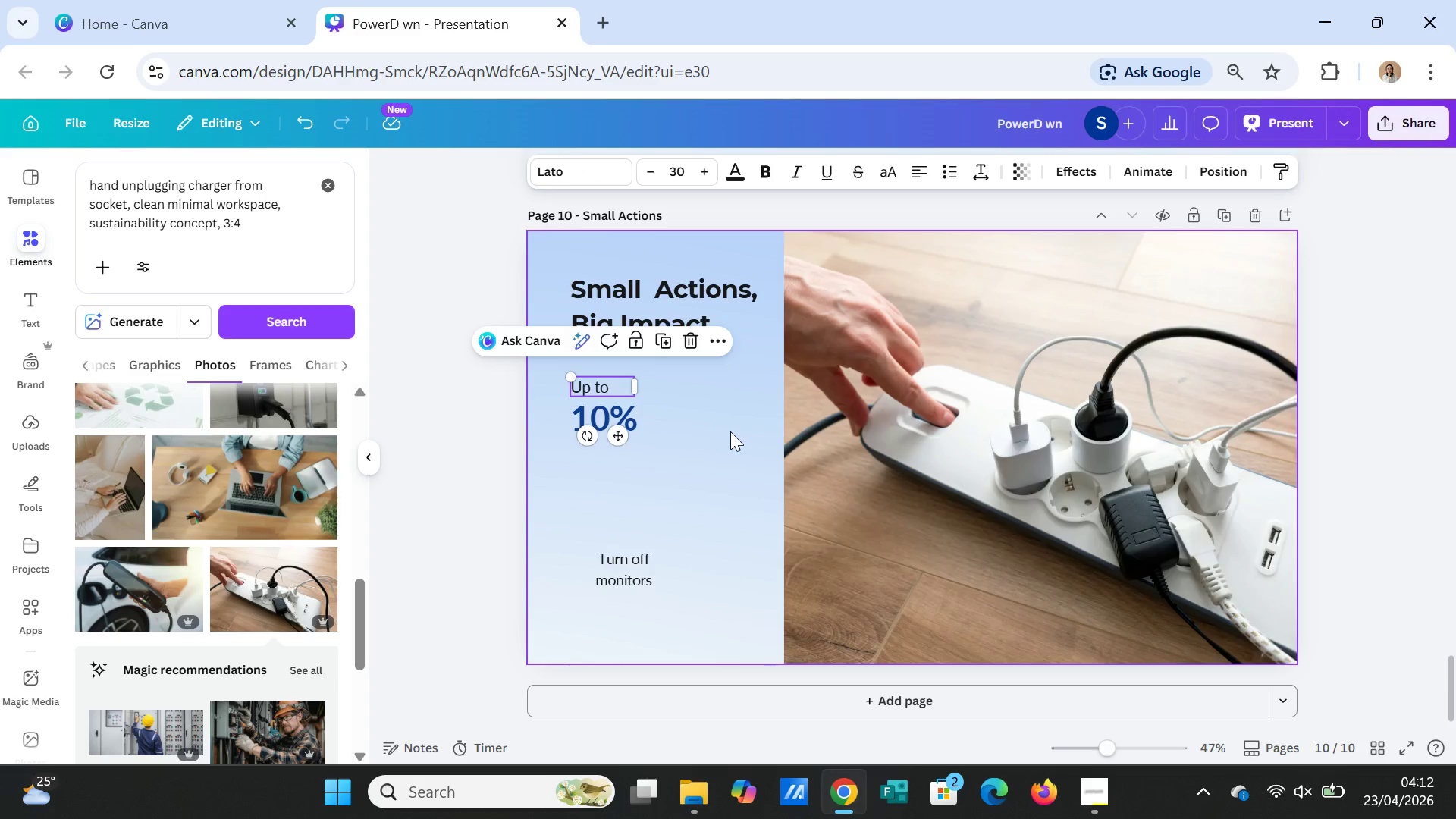 
left_click([730, 431])
 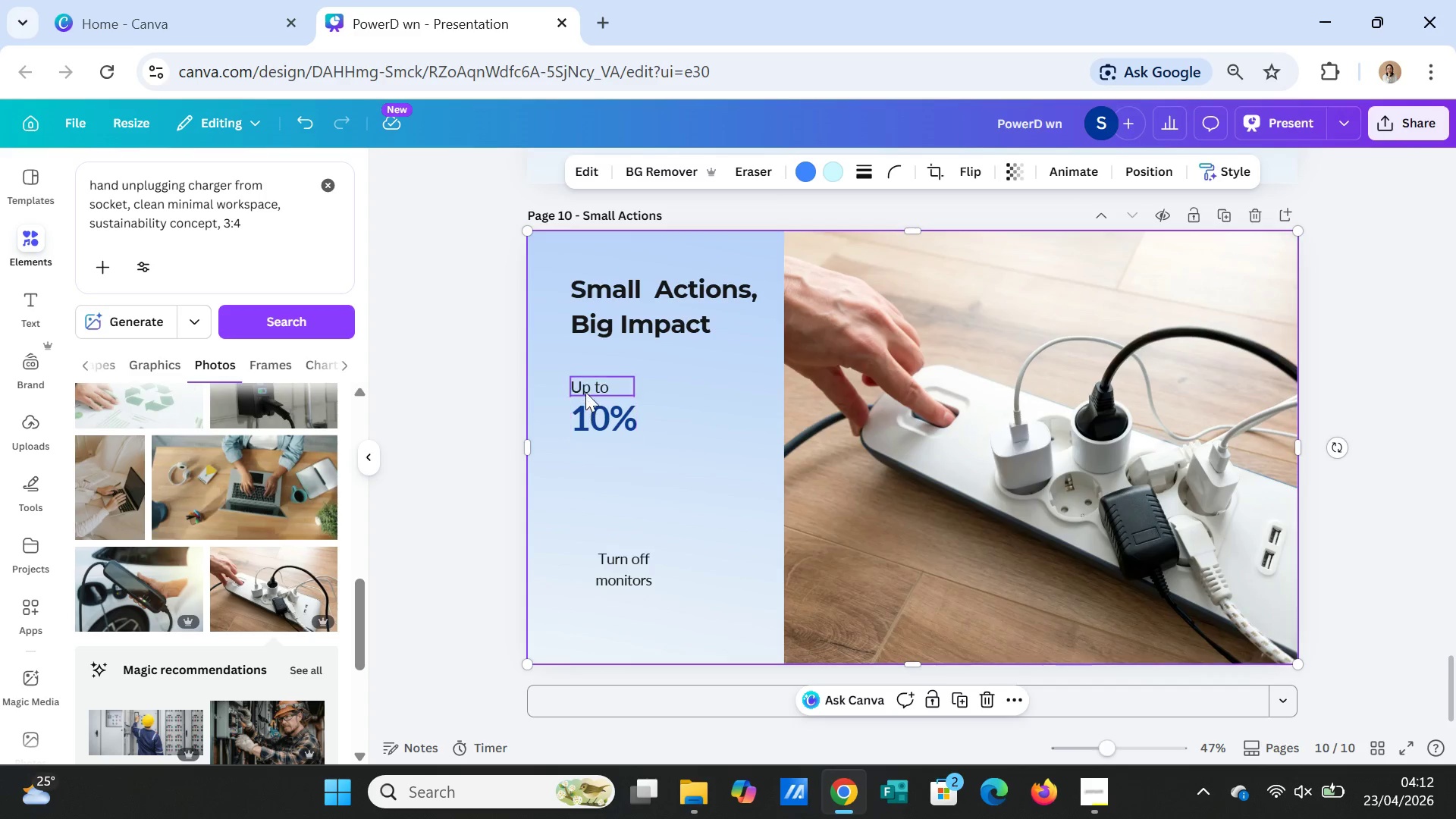 
left_click_drag(start_coordinate=[587, 389], to_coordinate=[589, 385])
 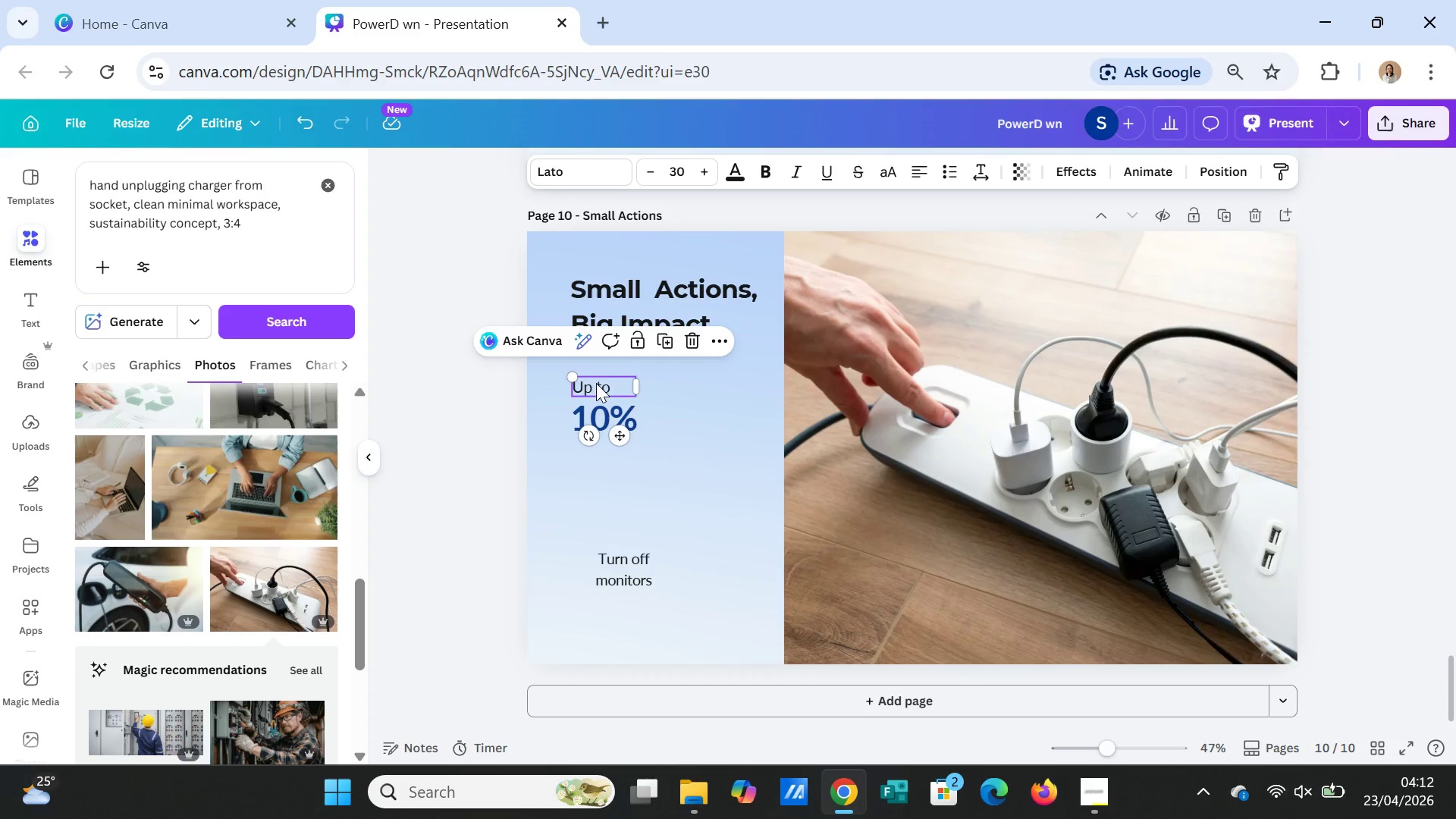 
left_click_drag(start_coordinate=[596, 383], to_coordinate=[598, 379])
 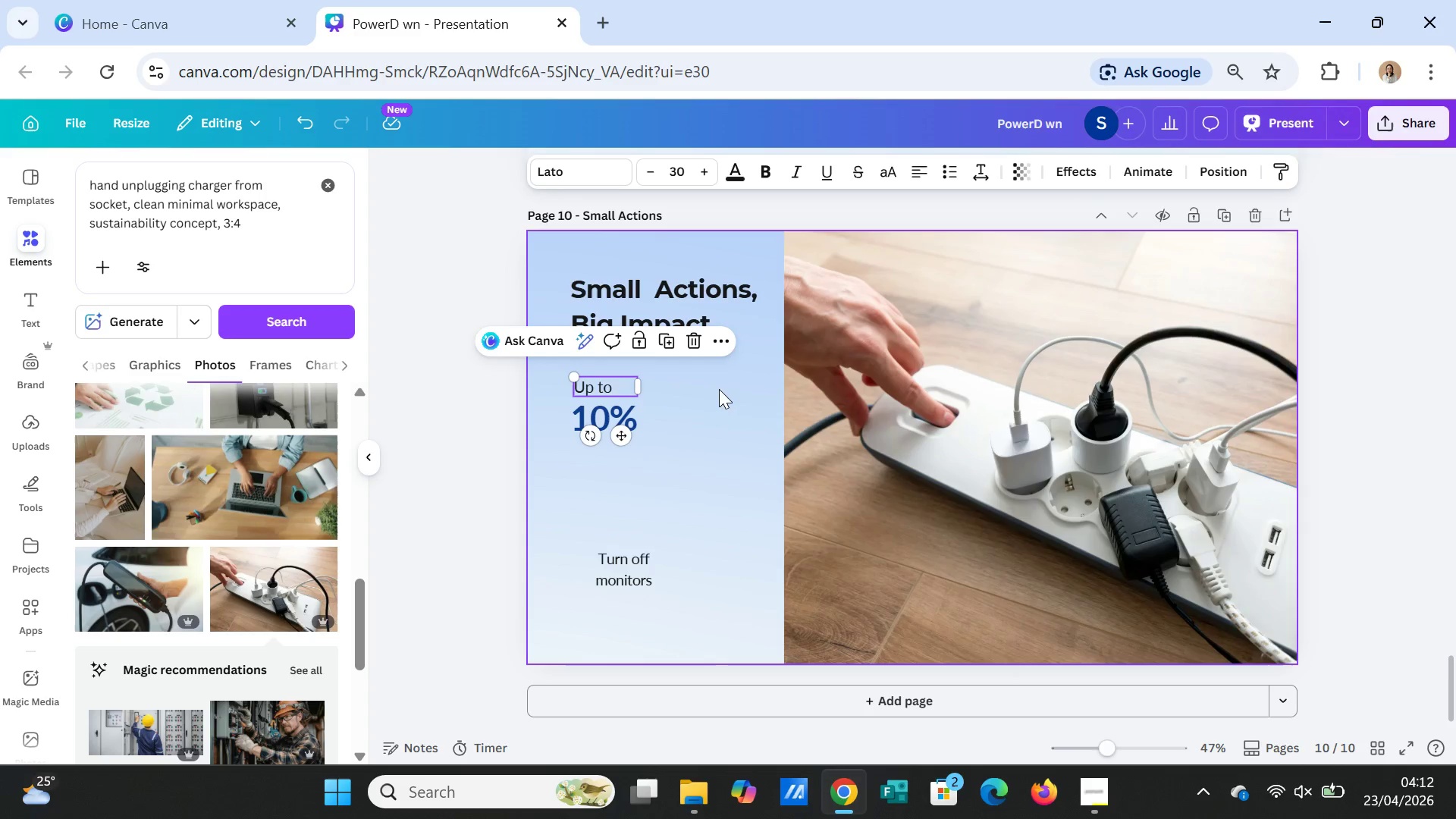 
left_click([719, 389])
 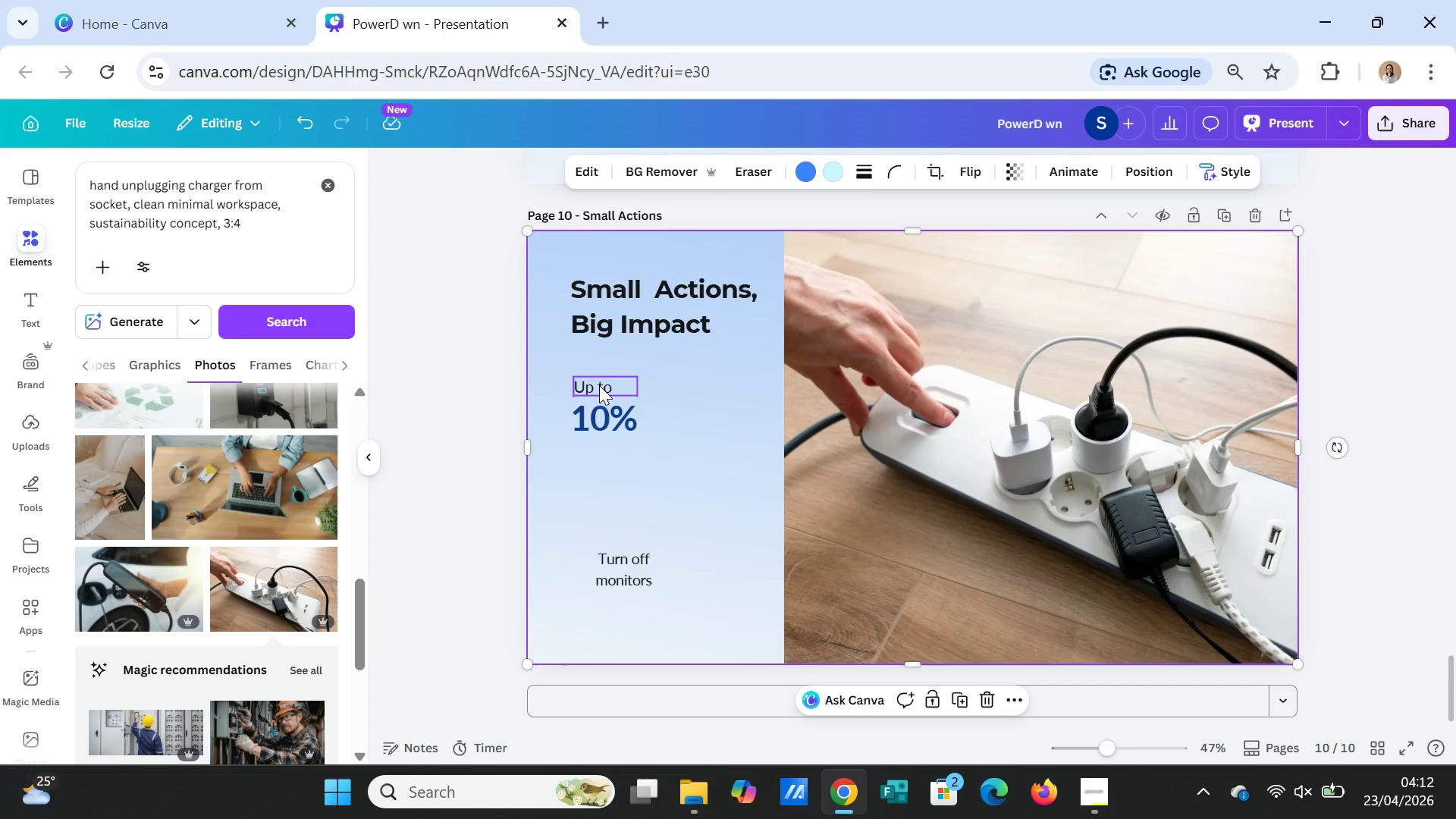 
left_click_drag(start_coordinate=[599, 385], to_coordinate=[599, 378])
 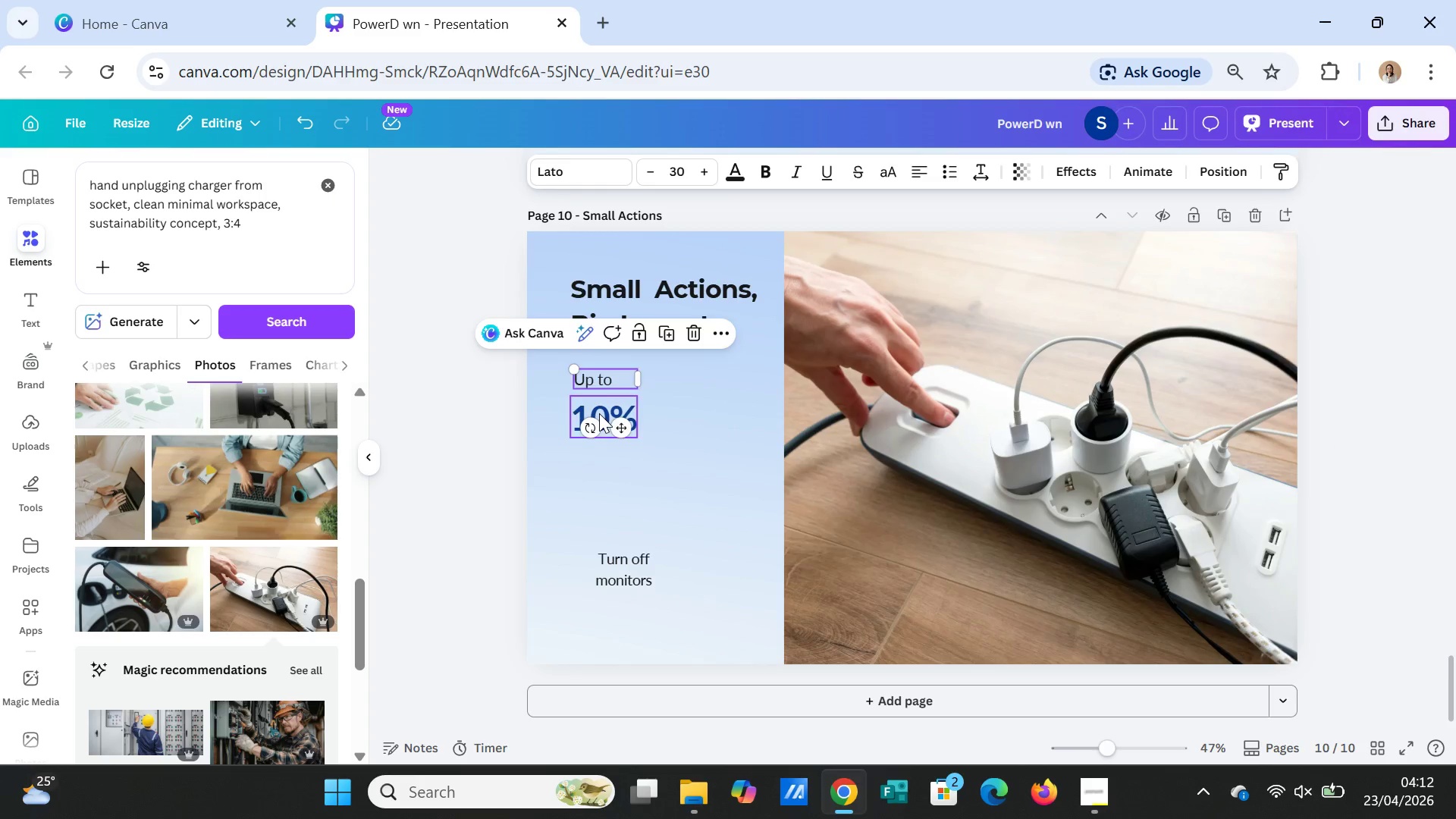 
left_click_drag(start_coordinate=[599, 413], to_coordinate=[599, 419])
 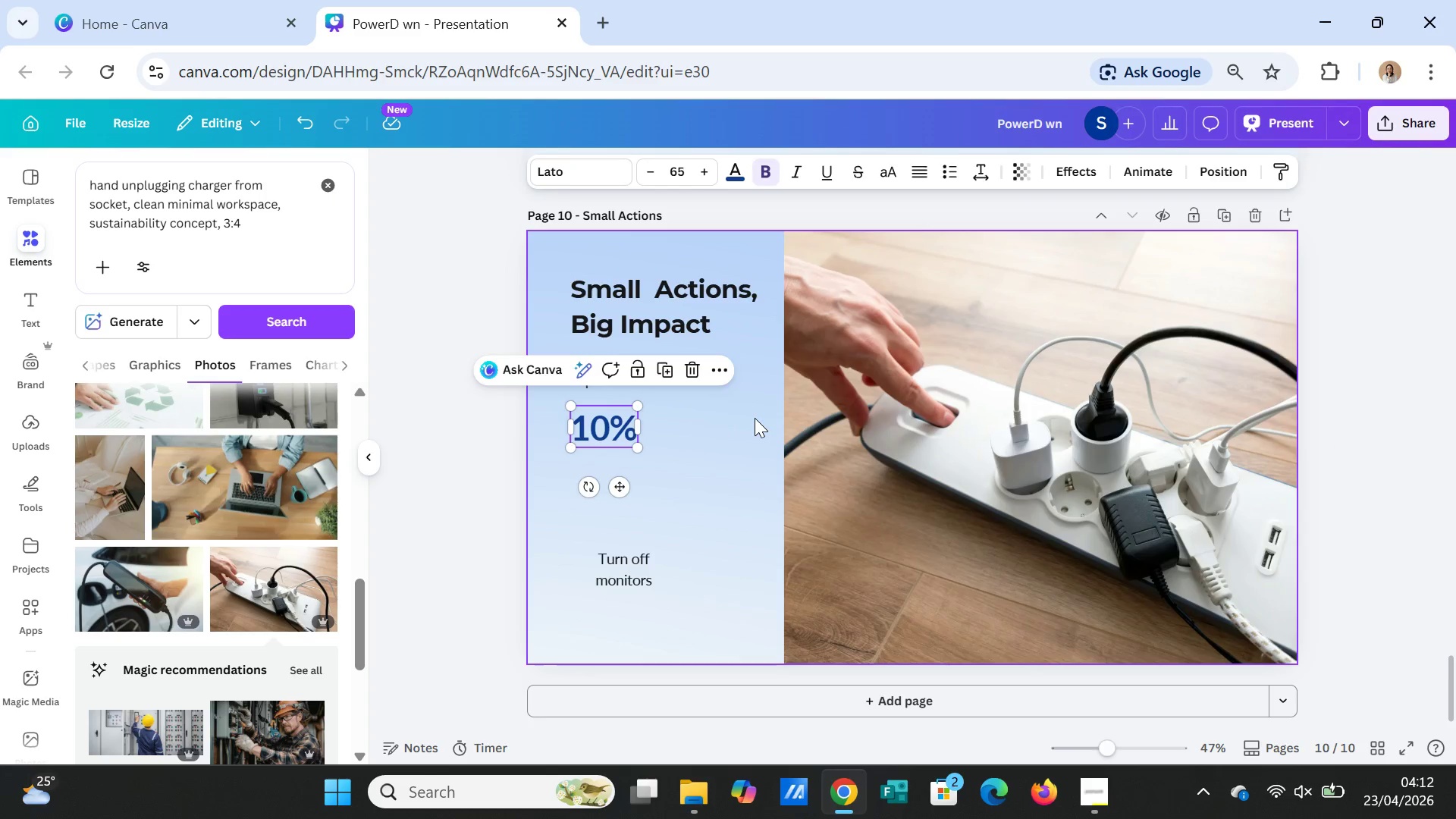 
left_click([755, 418])
 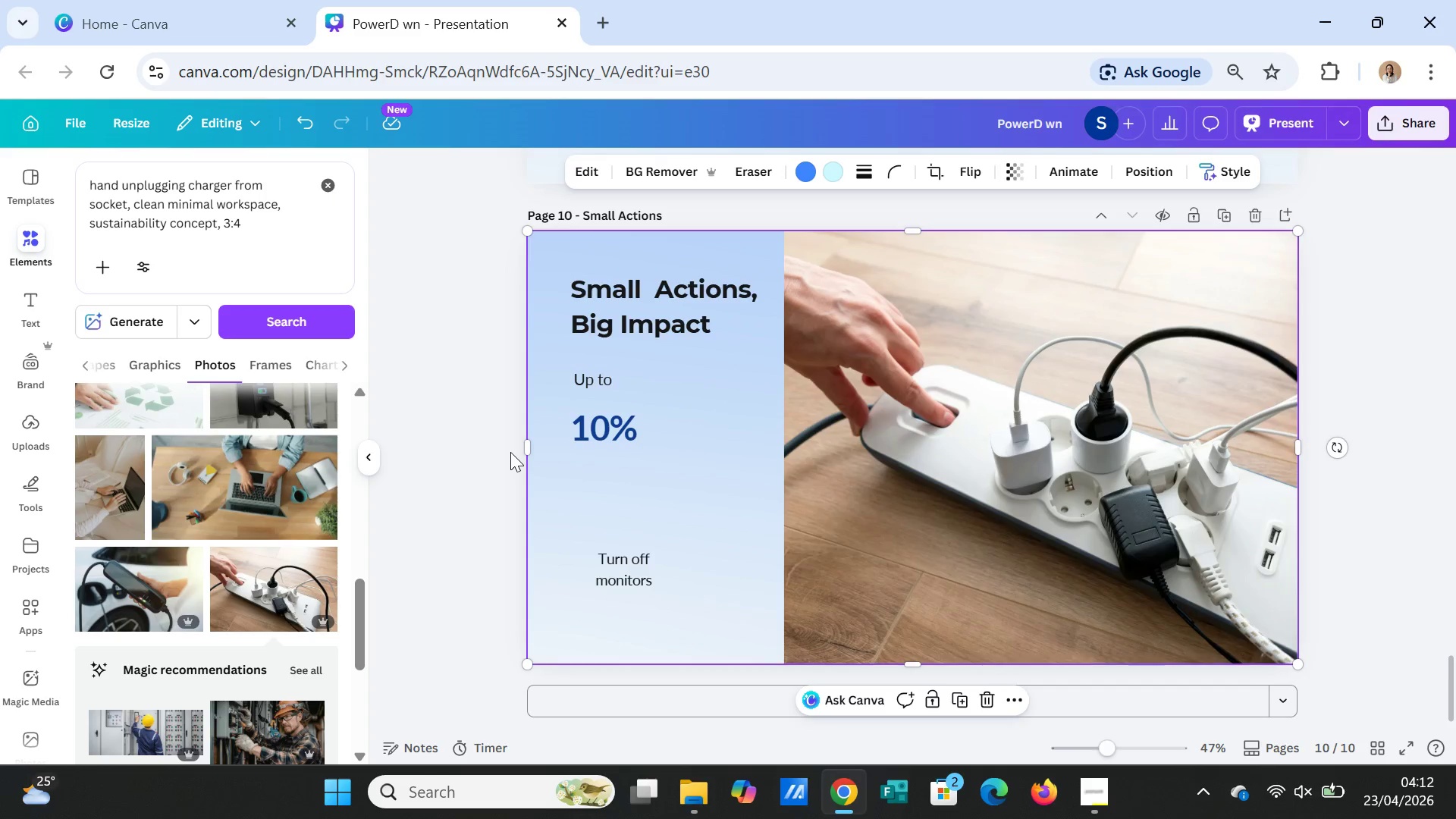 
left_click_drag(start_coordinate=[596, 441], to_coordinate=[596, 431])
 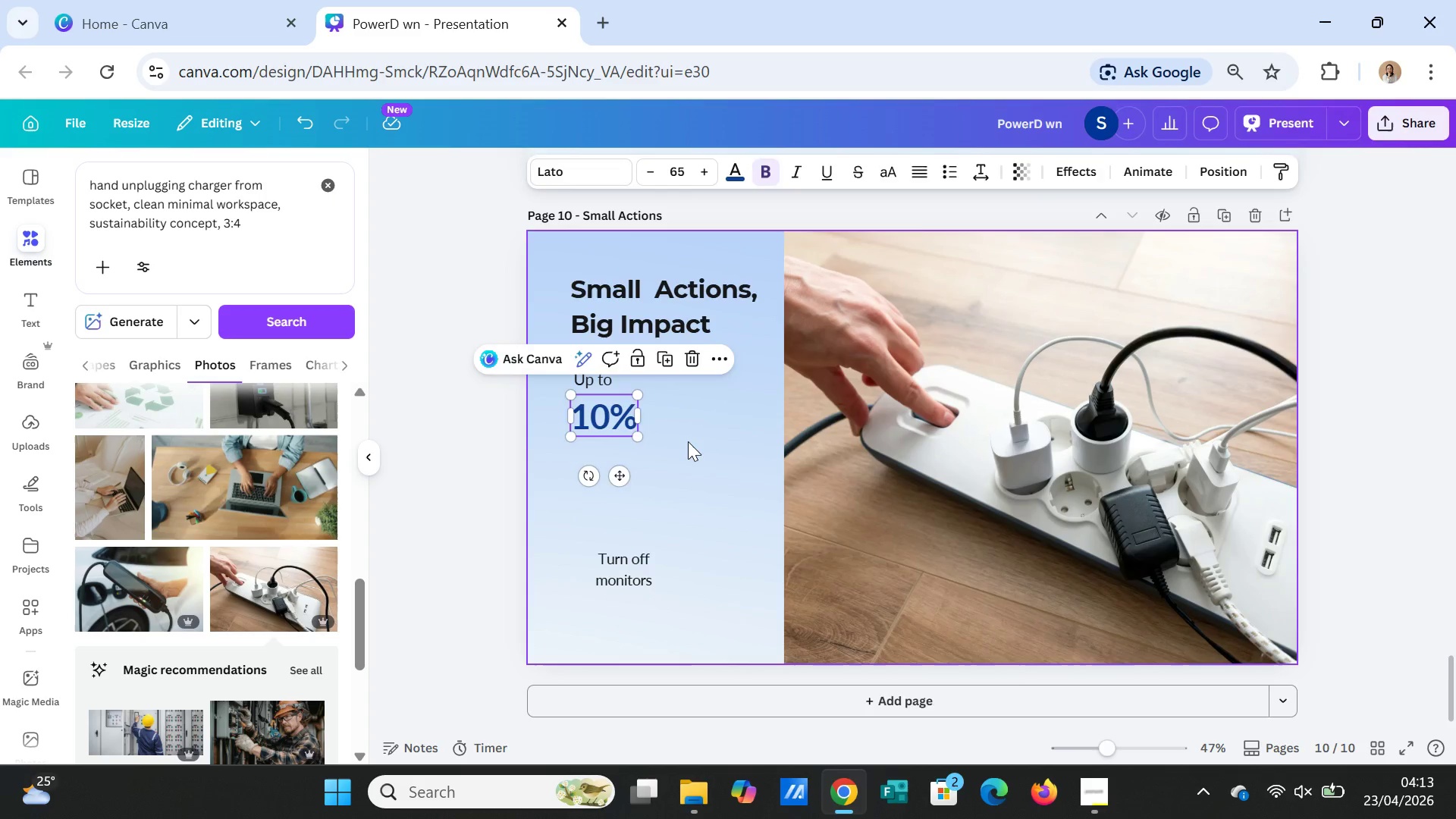 
left_click([688, 441])
 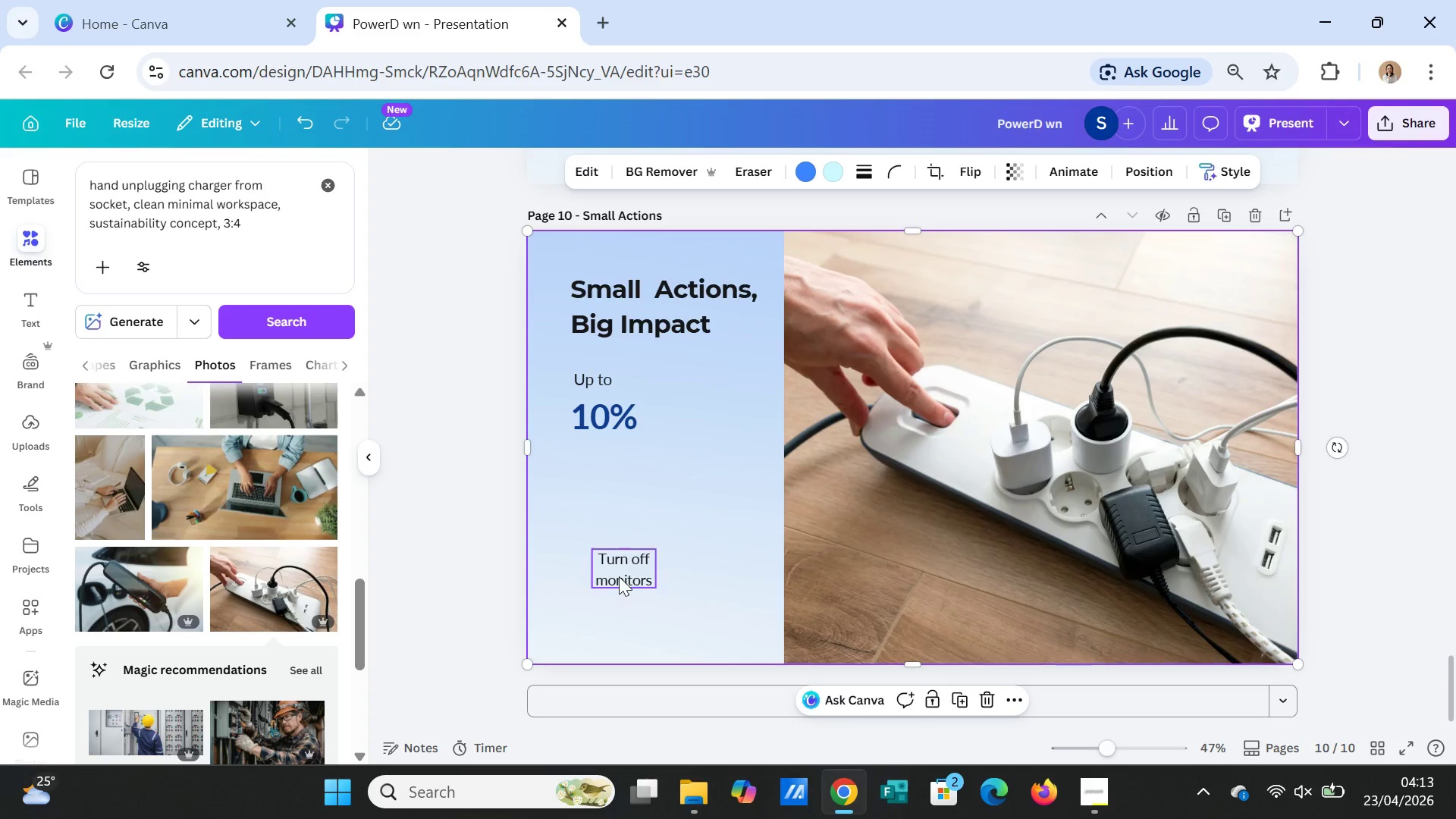 
double_click([626, 567])
 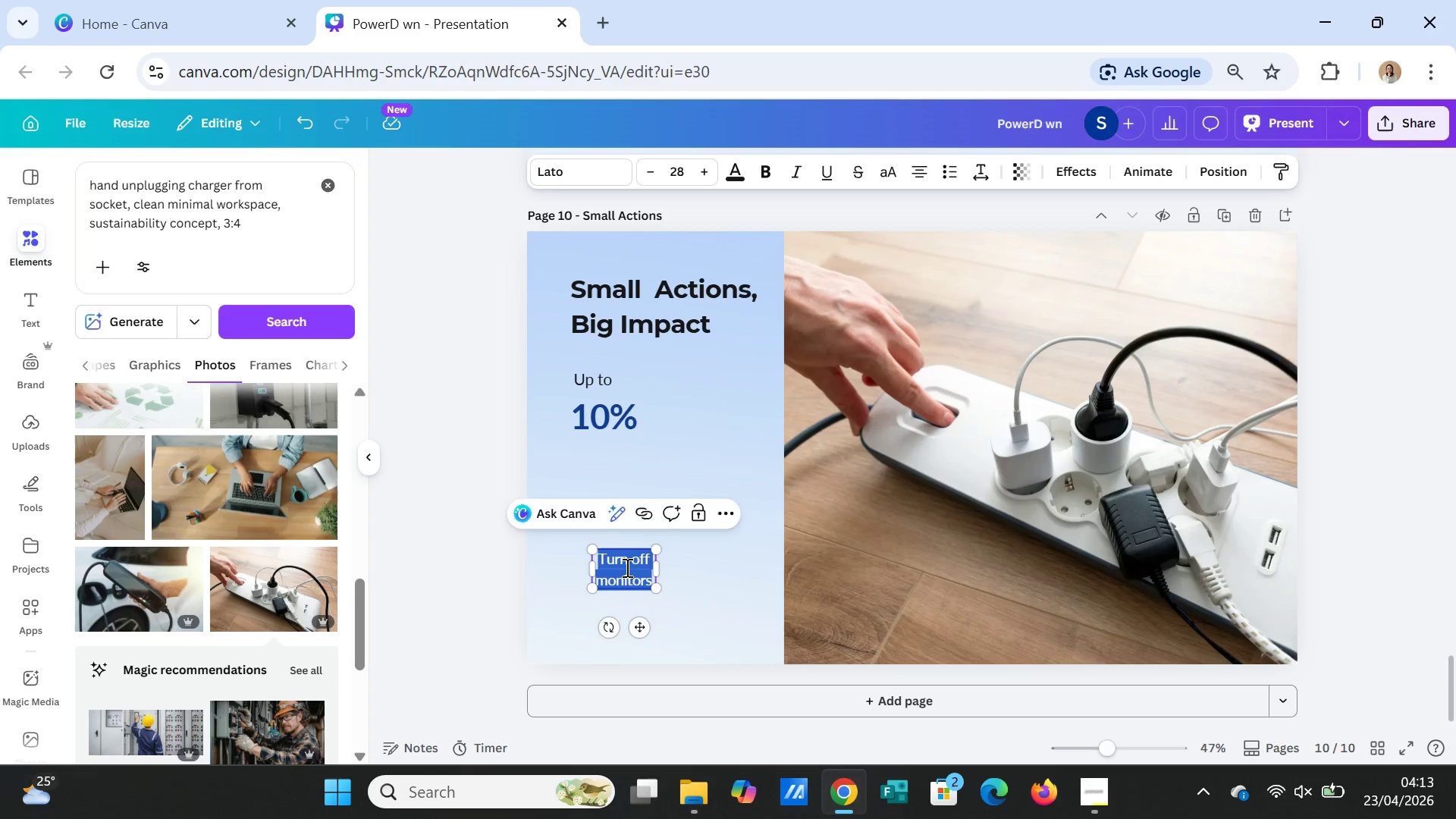 
triple_click([626, 567])
 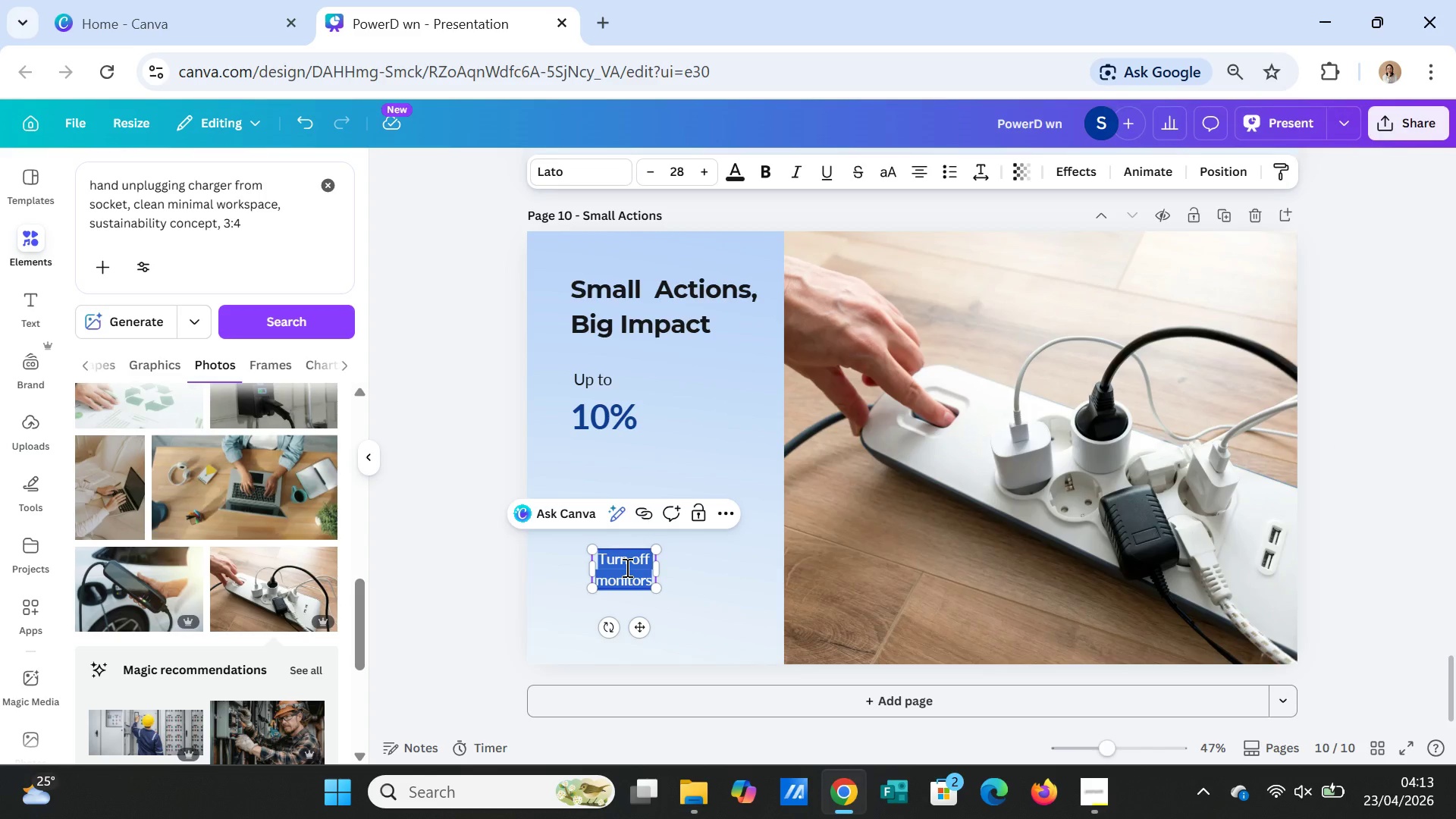 
type(energy savings from daily behavioral )
 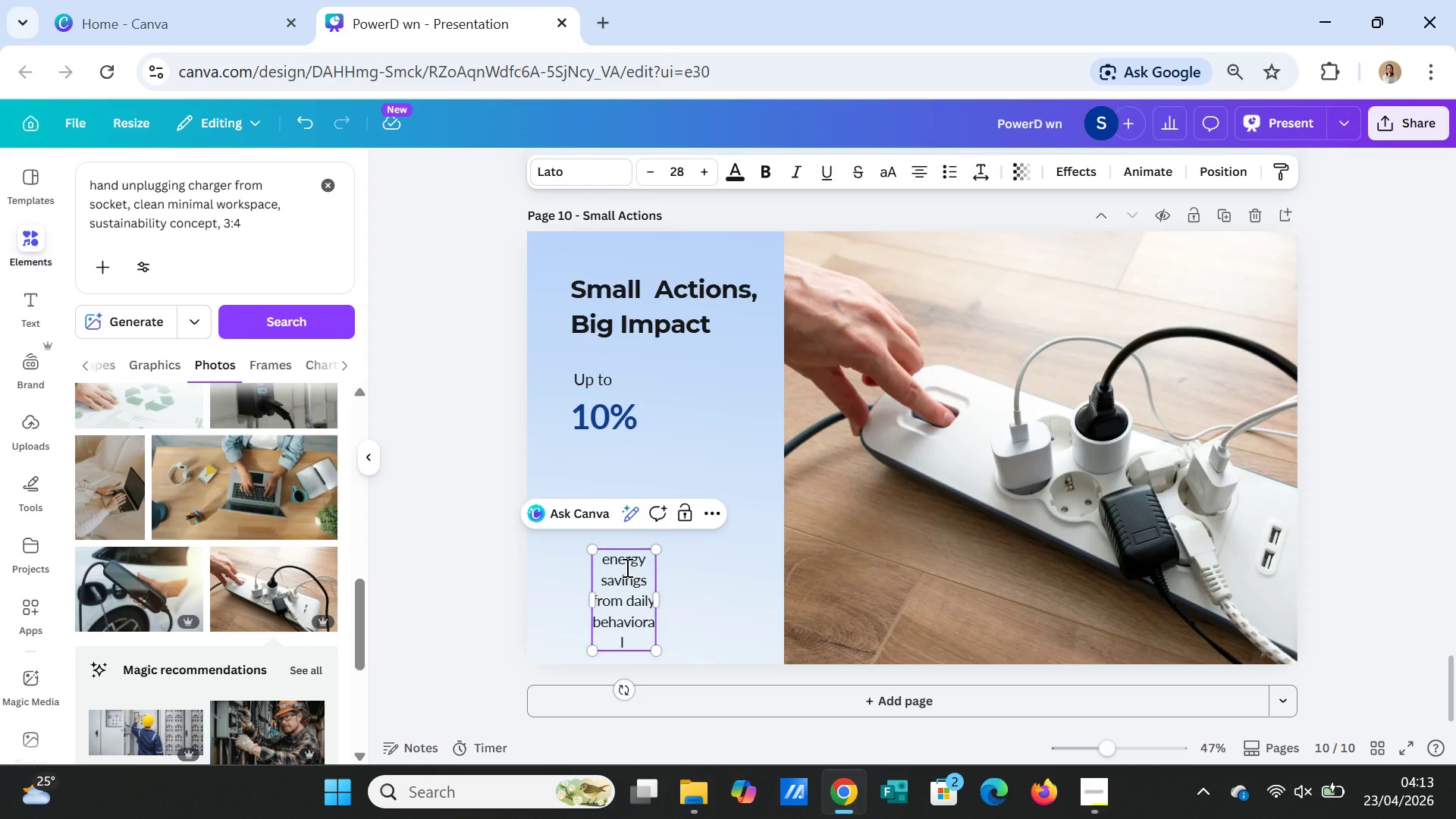 
type(changes)
 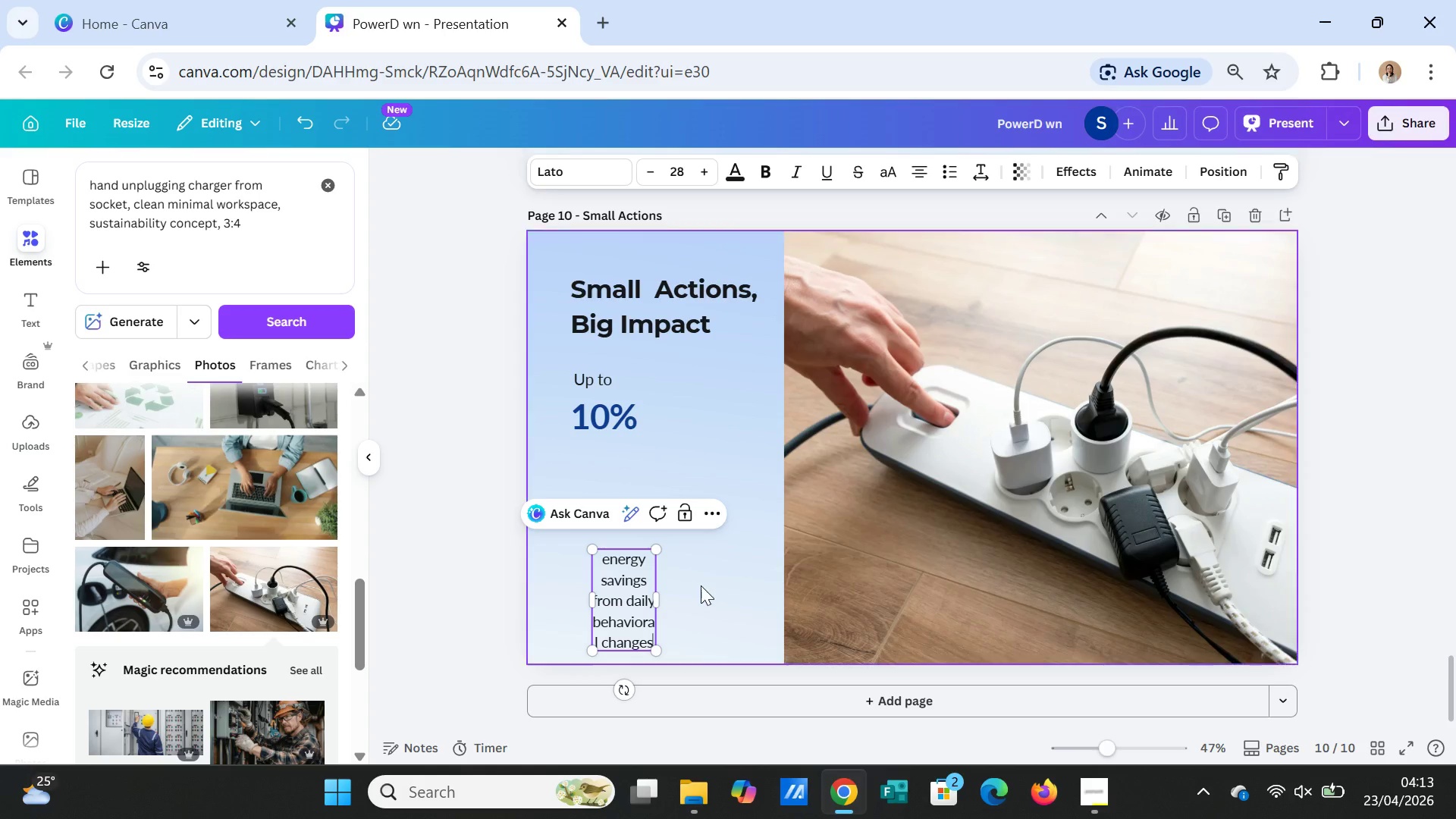 
left_click([701, 585])
 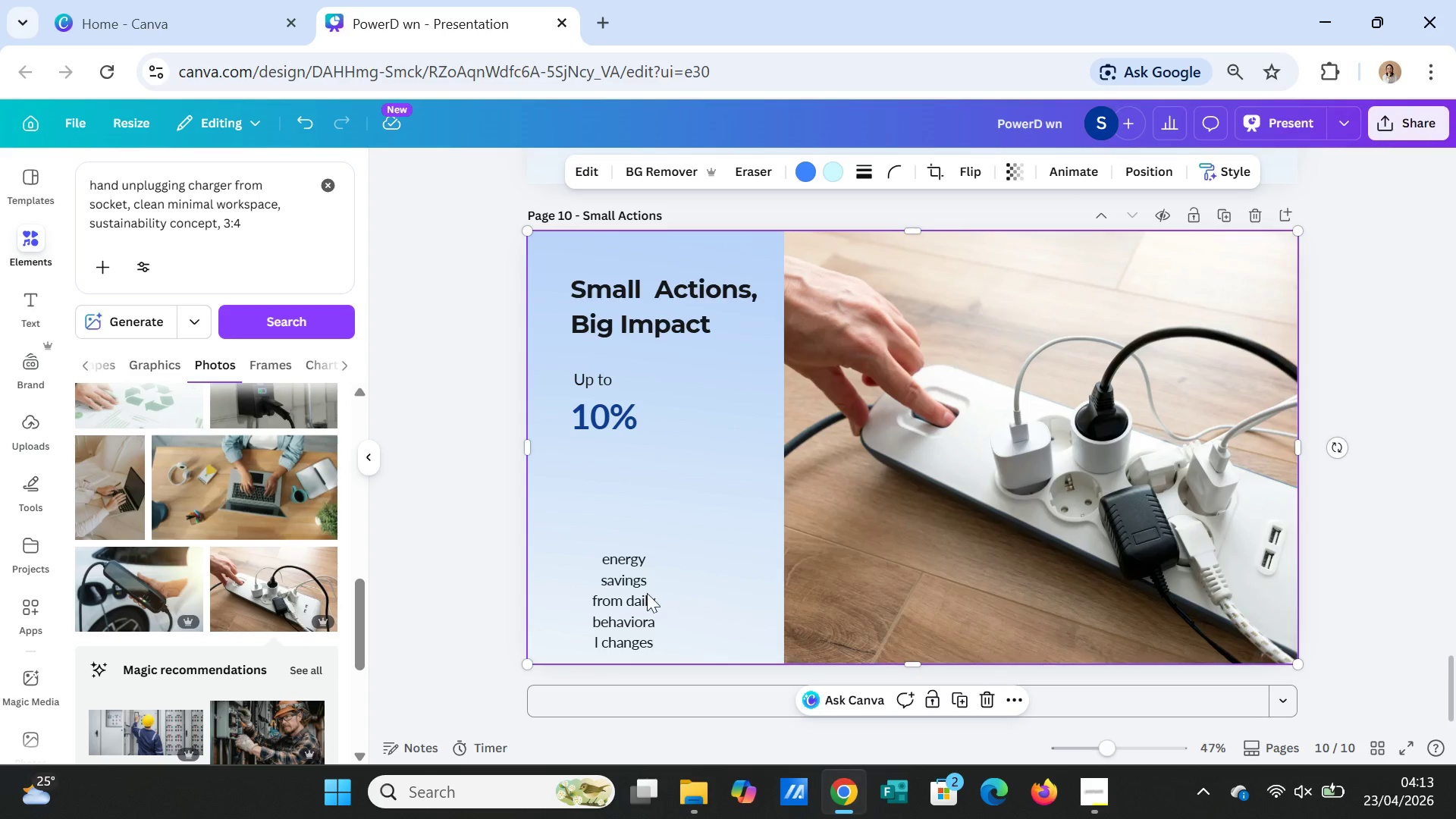 
left_click([635, 589])
 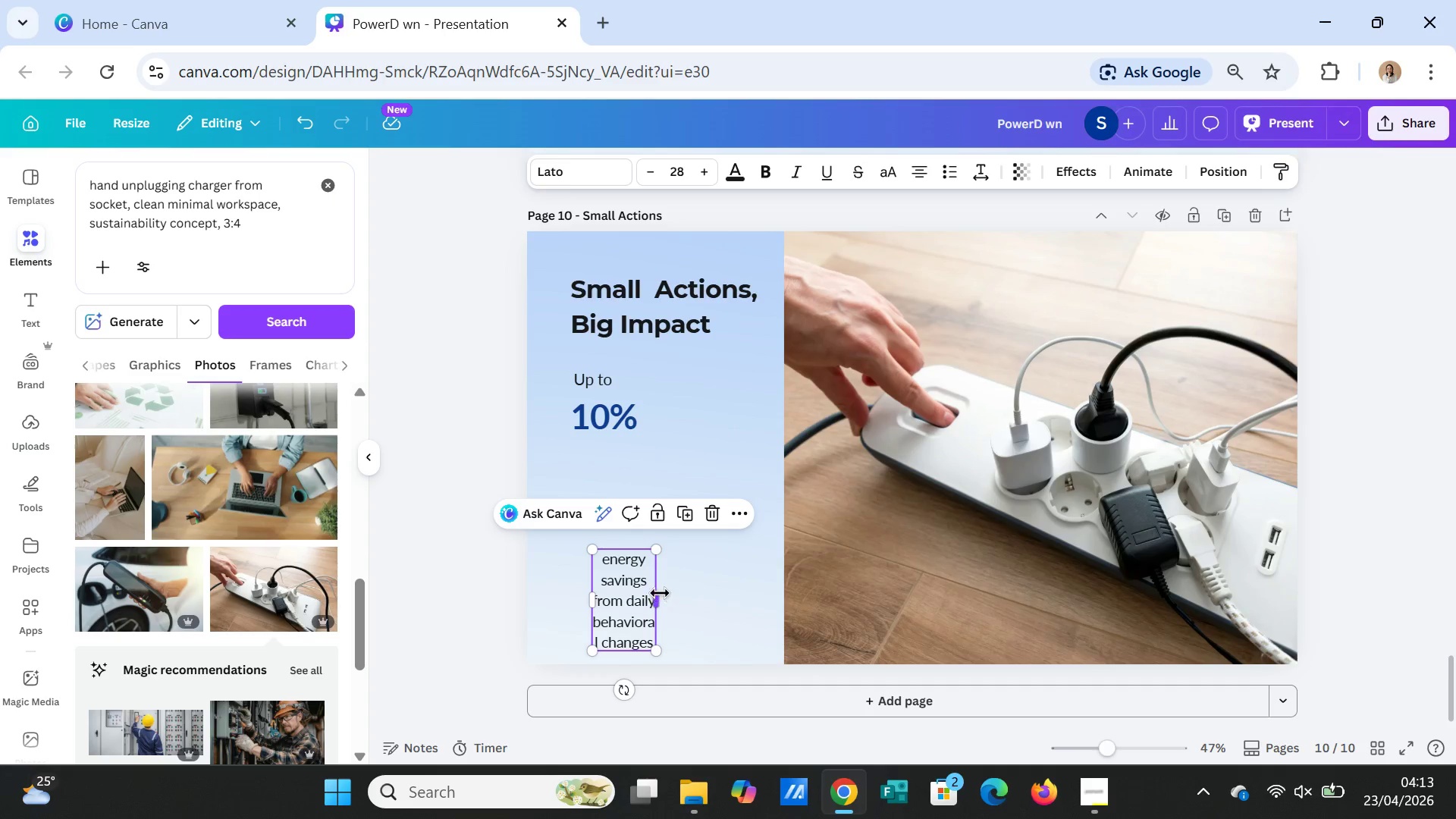 
left_click([660, 591])
 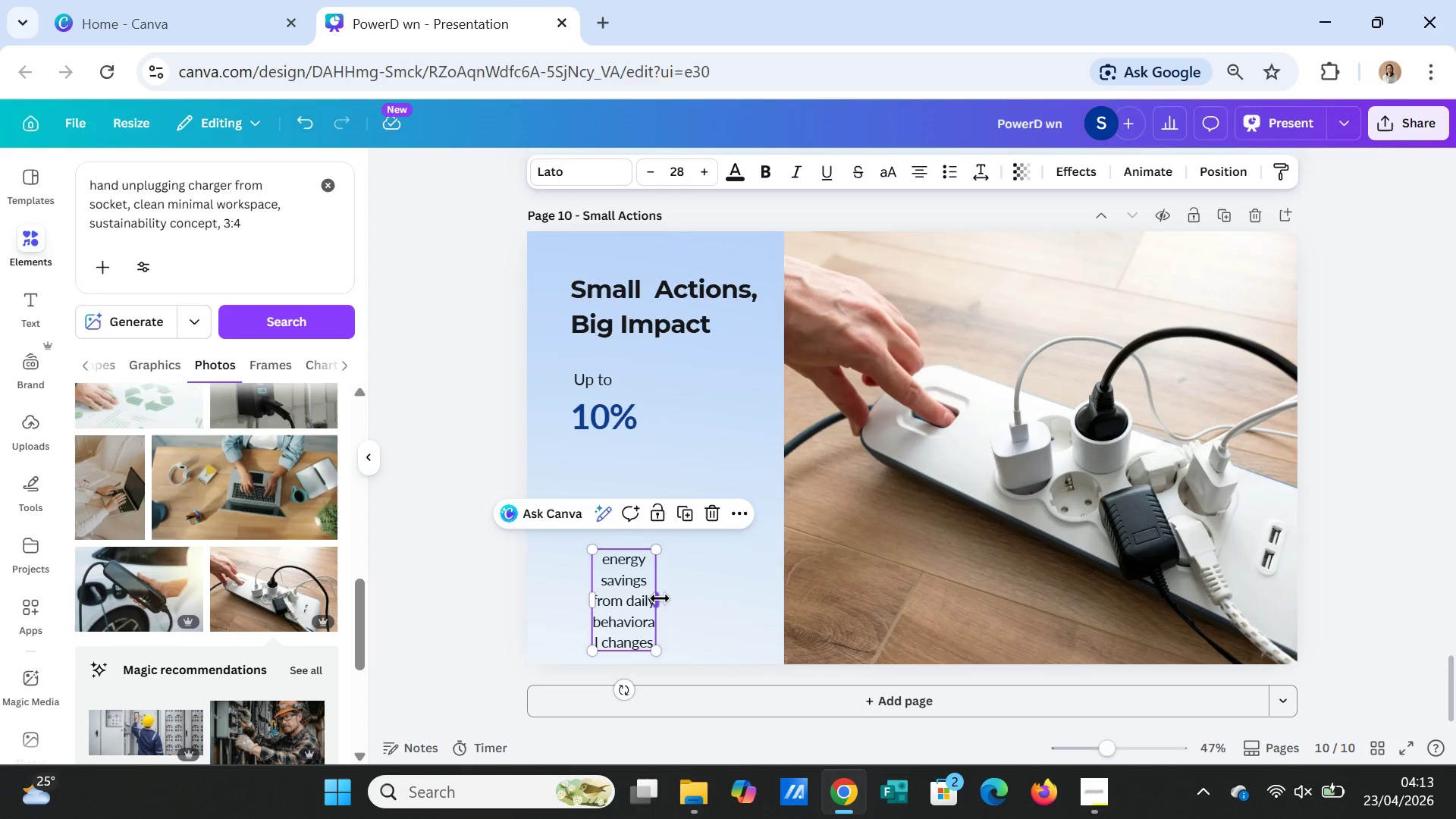 
left_click_drag(start_coordinate=[660, 598], to_coordinate=[728, 591])
 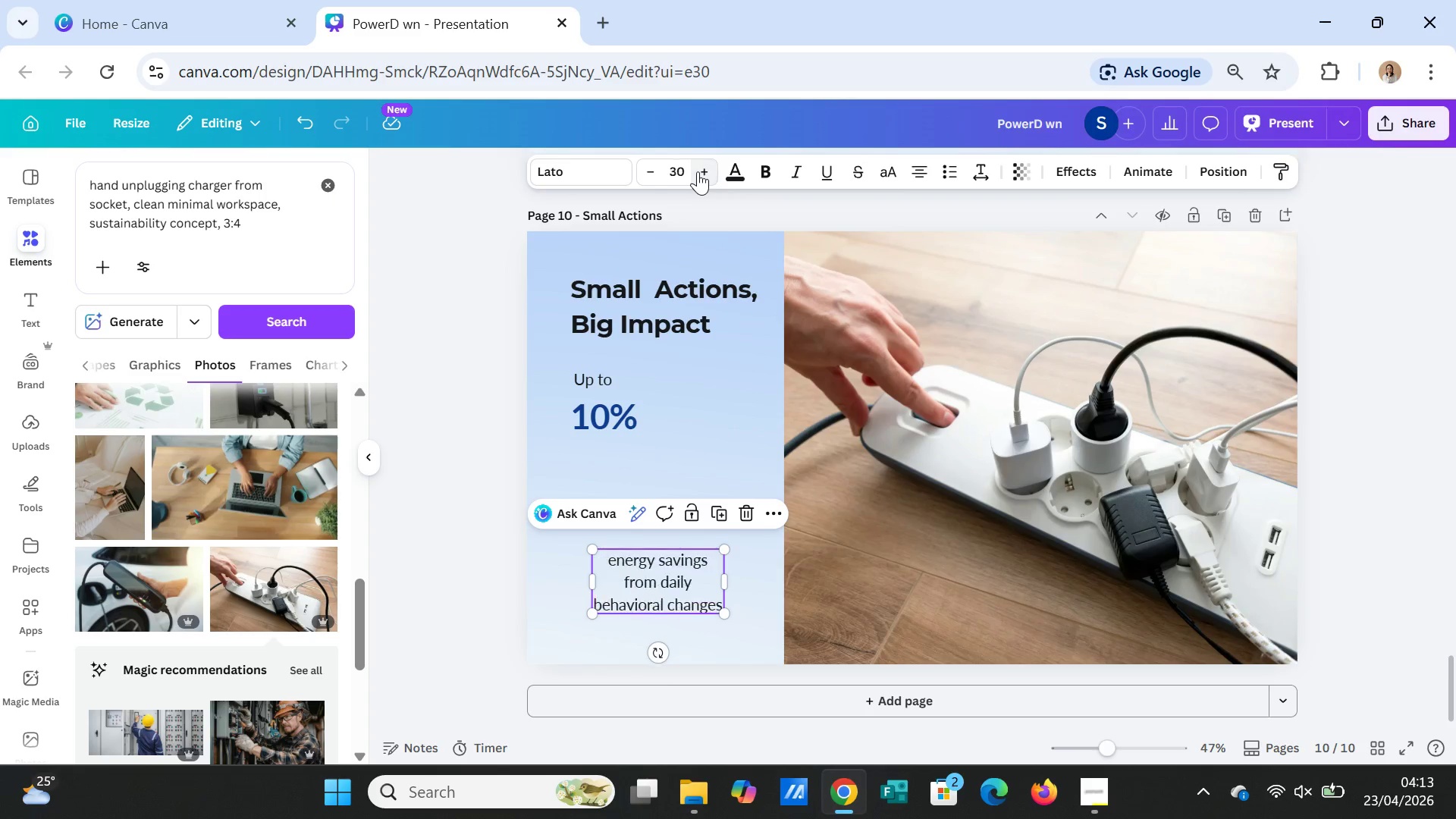 
left_click([698, 171])
 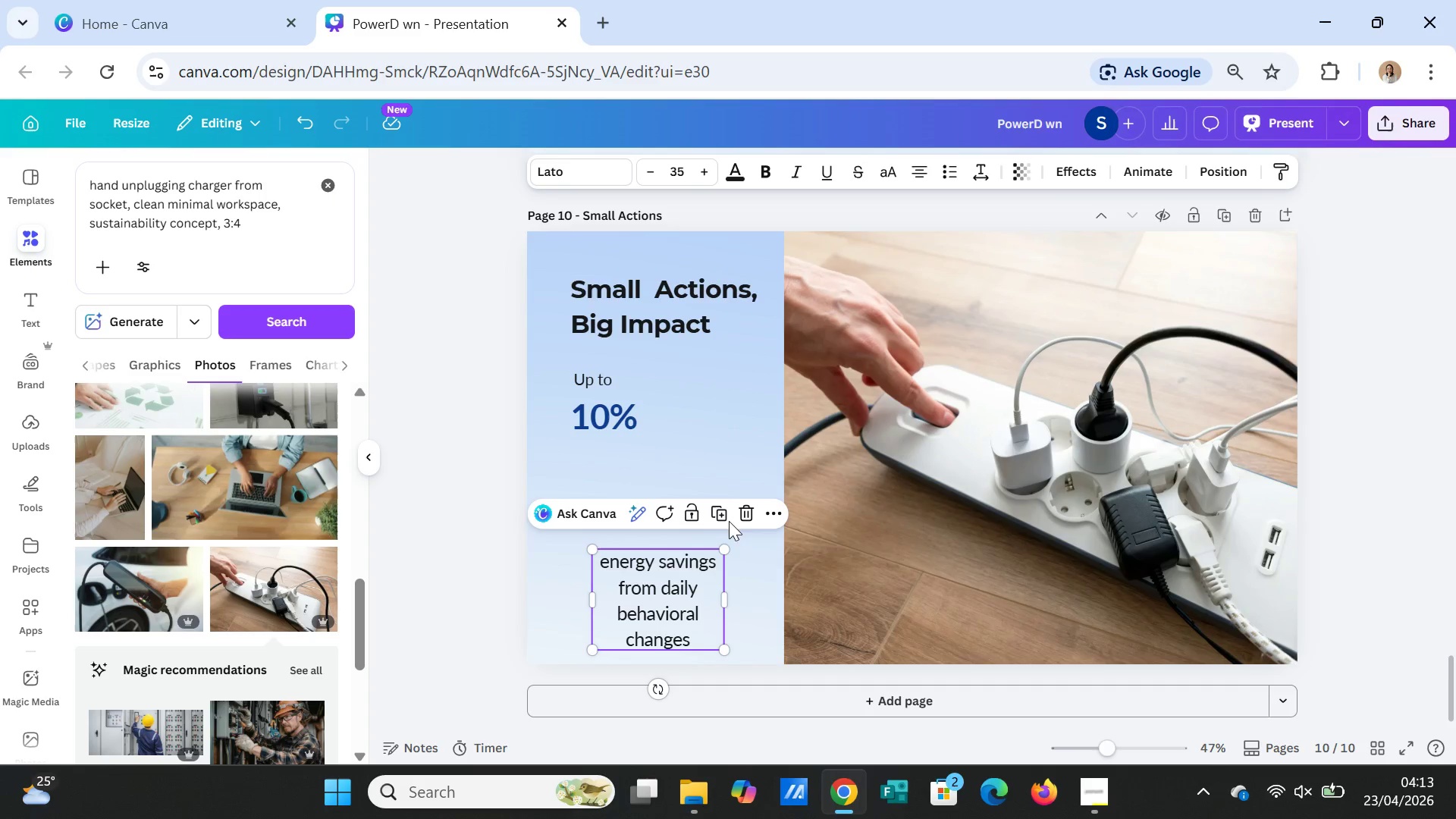 
scroll: coordinate [766, 532], scroll_direction: down, amount: 1.0
 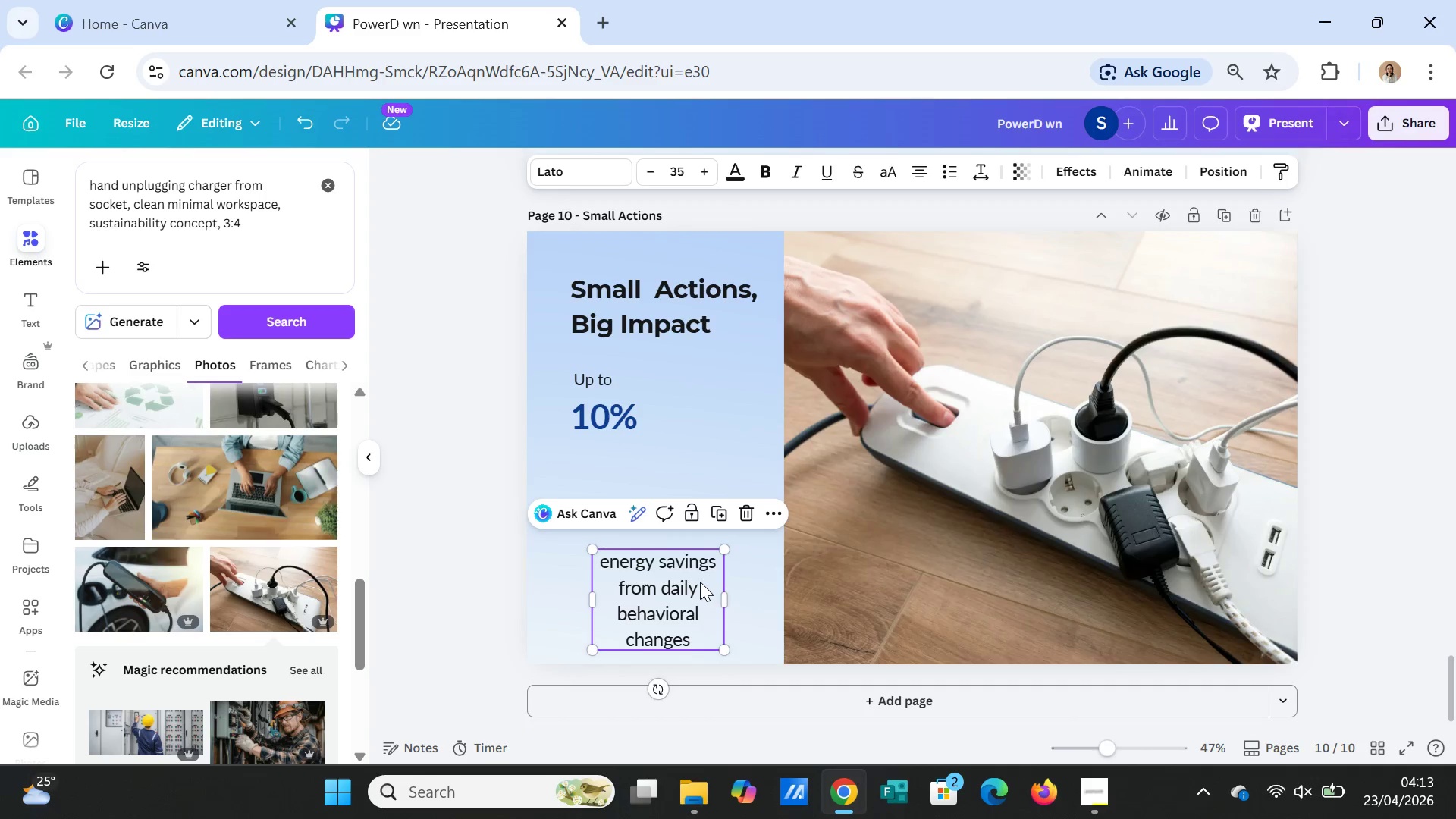 
left_click_drag(start_coordinate=[700, 582], to_coordinate=[676, 480])
 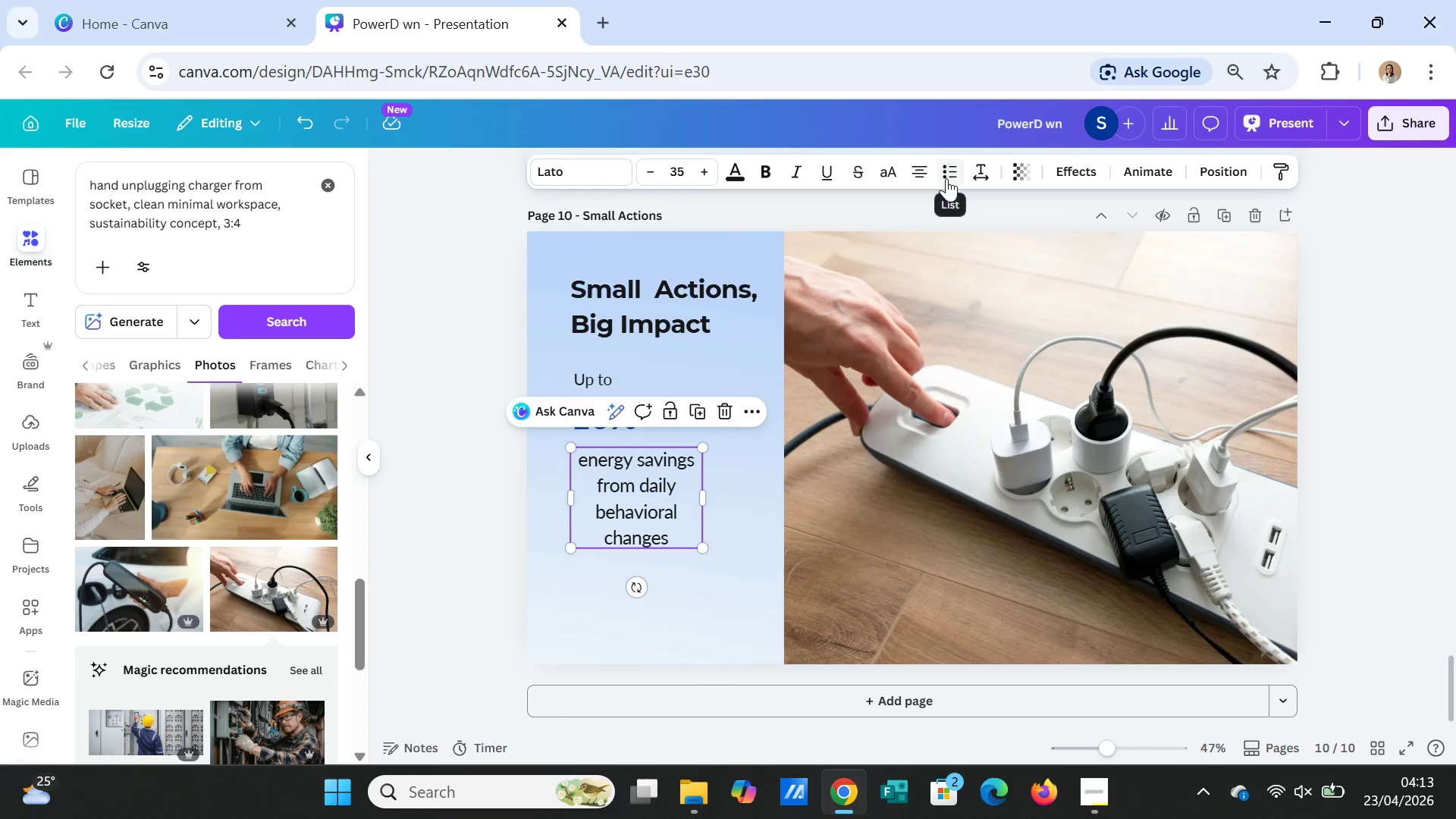 
left_click([918, 169])
 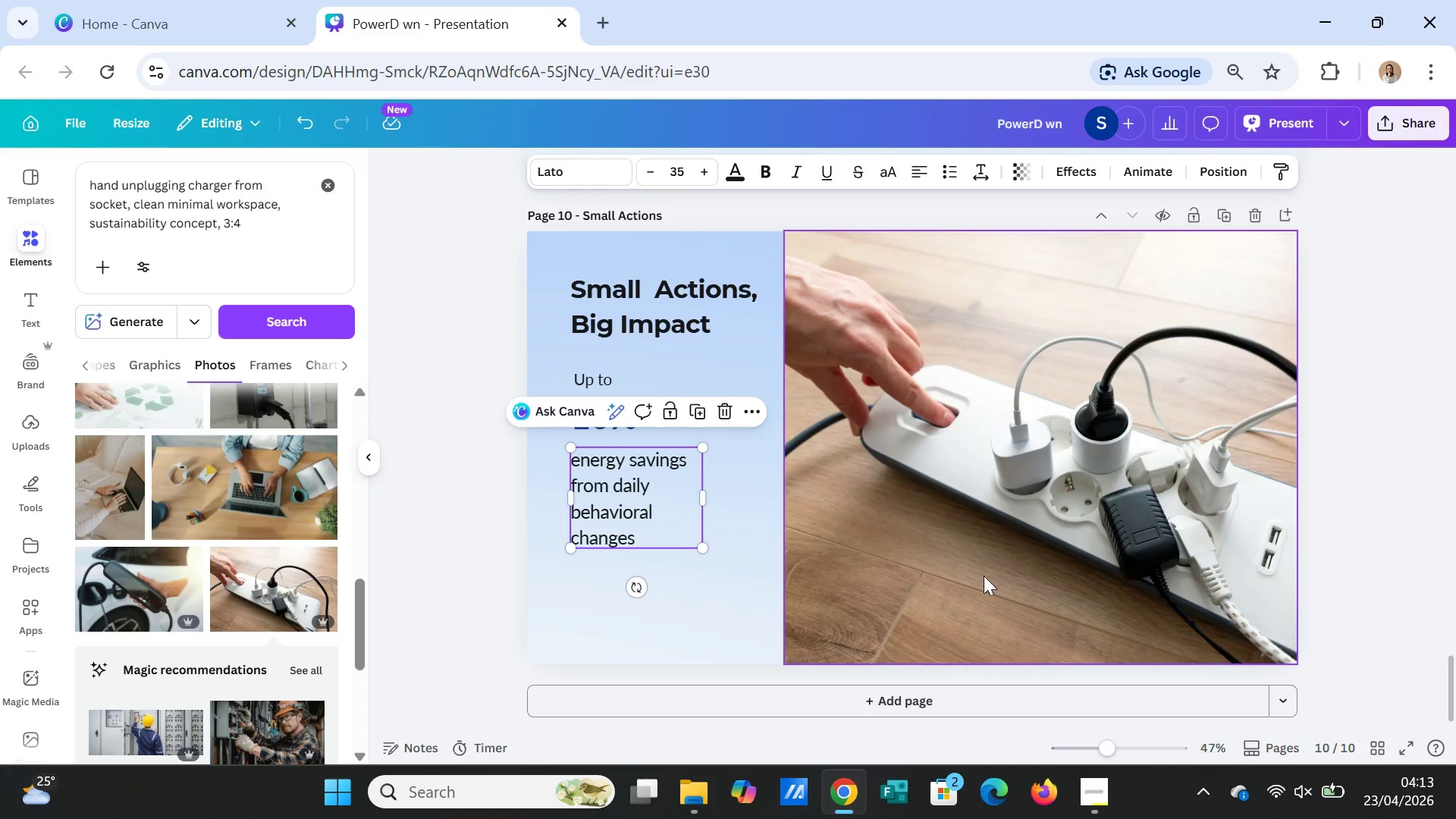 
left_click([661, 503])
 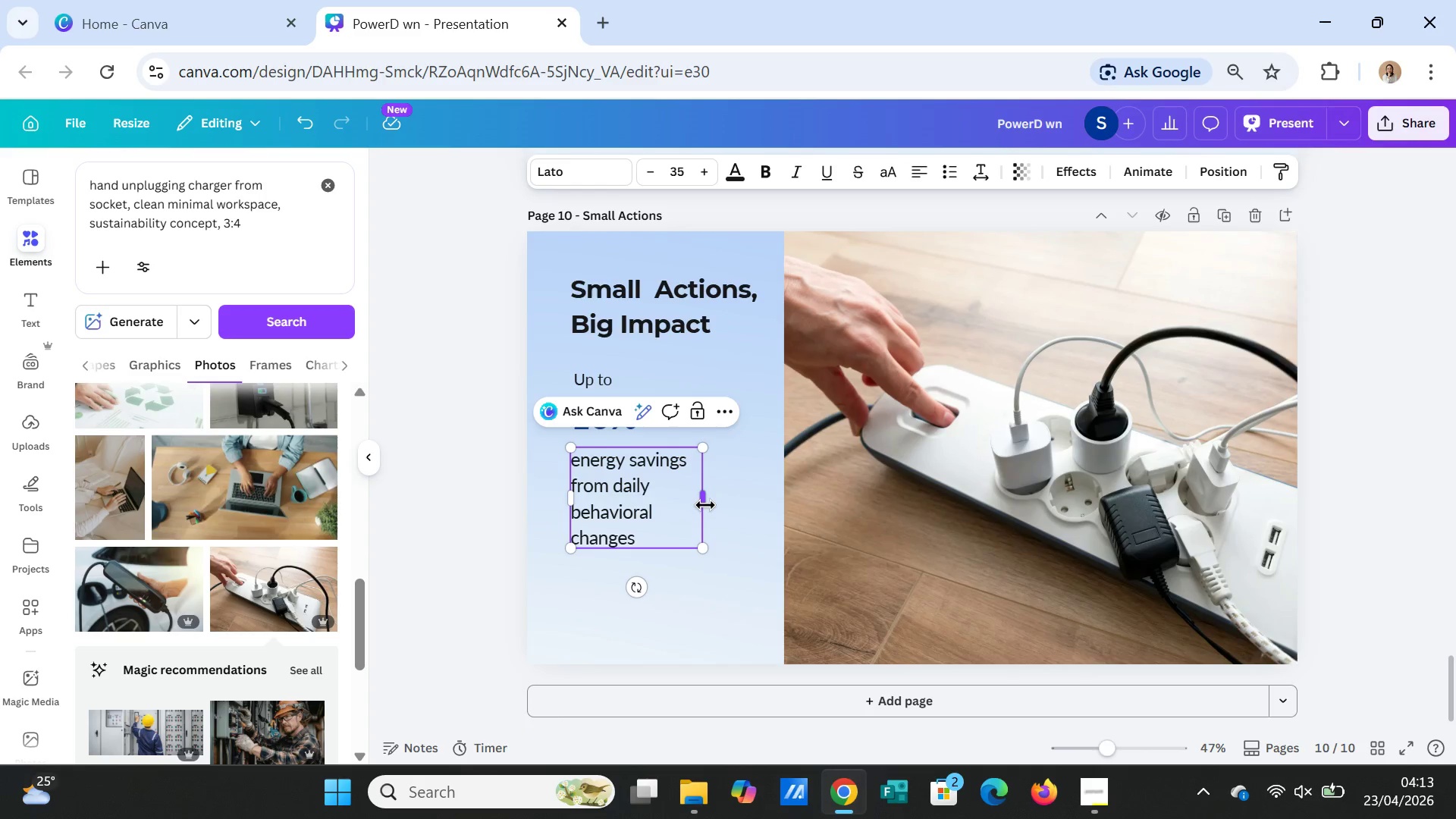 
left_click_drag(start_coordinate=[705, 505], to_coordinate=[735, 505])
 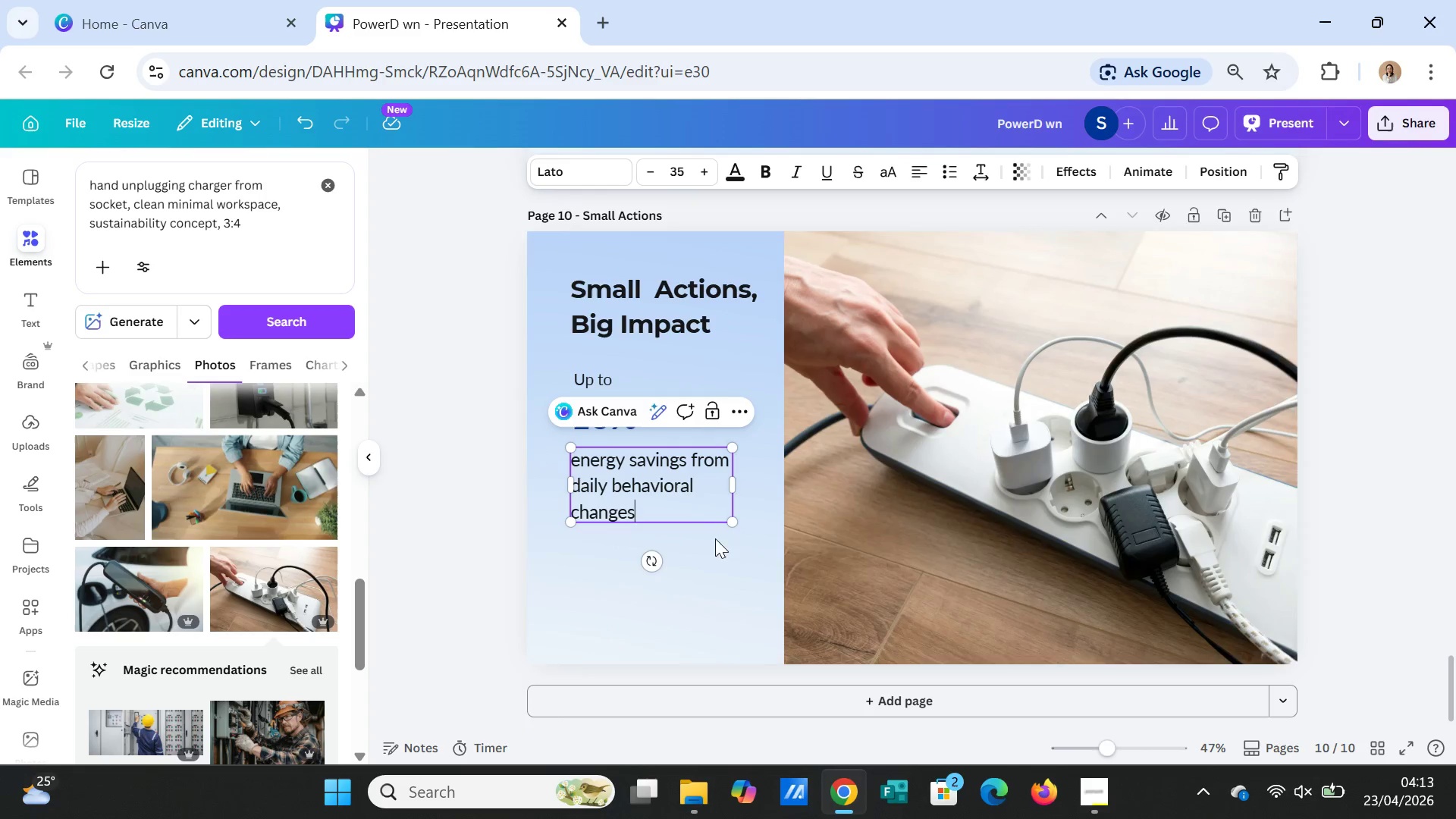 
double_click([715, 559])
 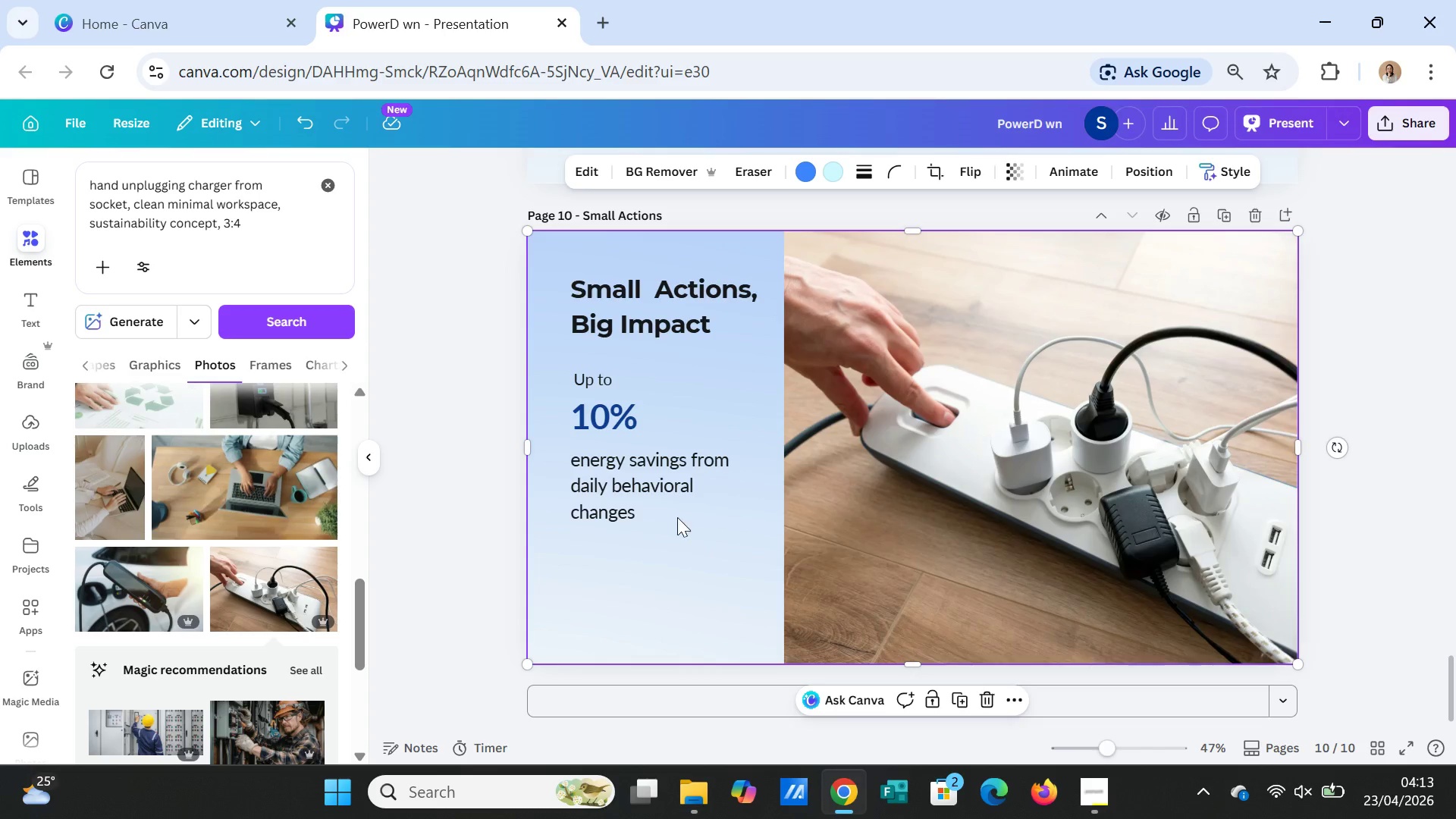 
left_click_drag(start_coordinate=[670, 494], to_coordinate=[669, 509])
 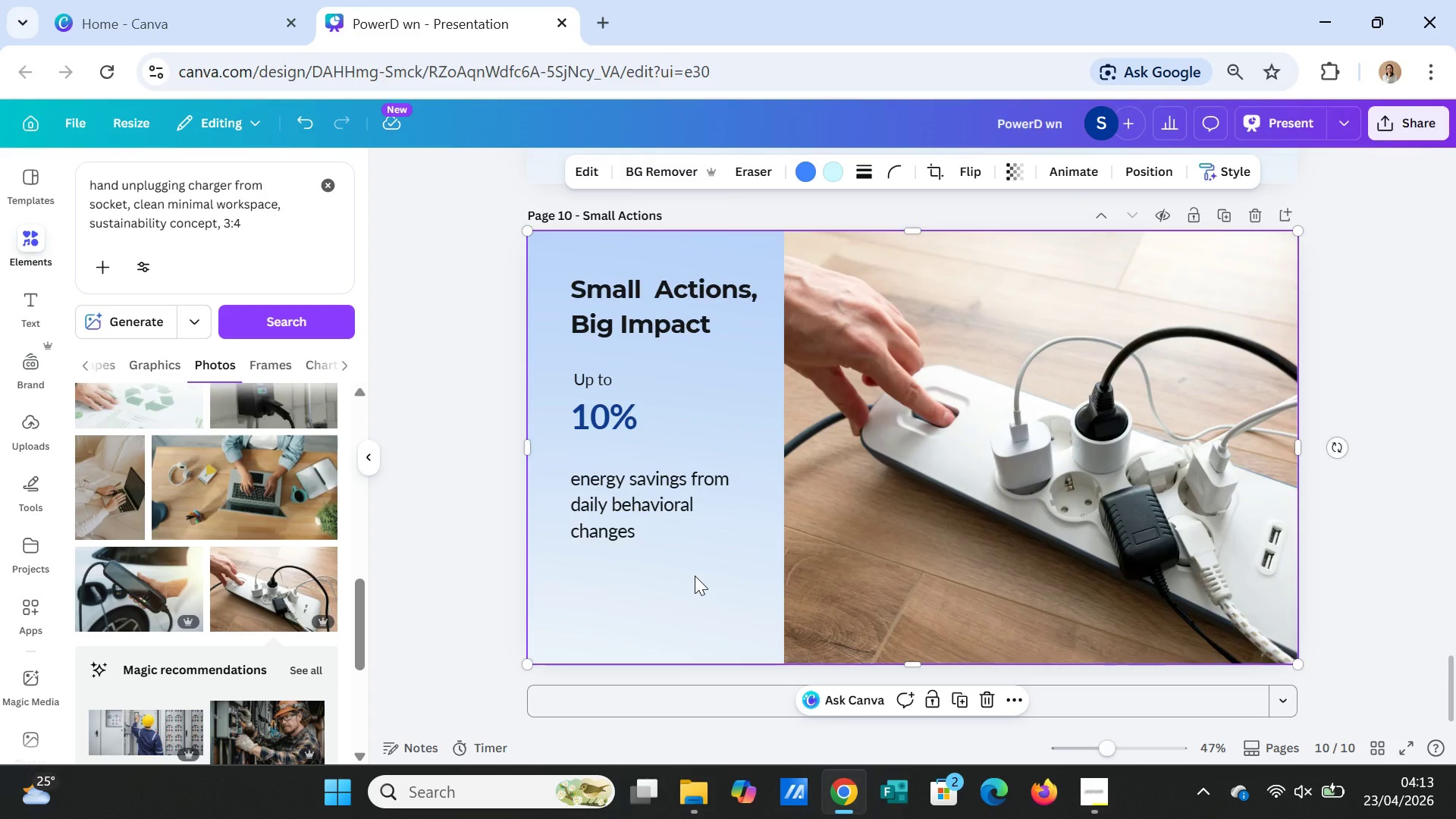 
wait(11.72)
 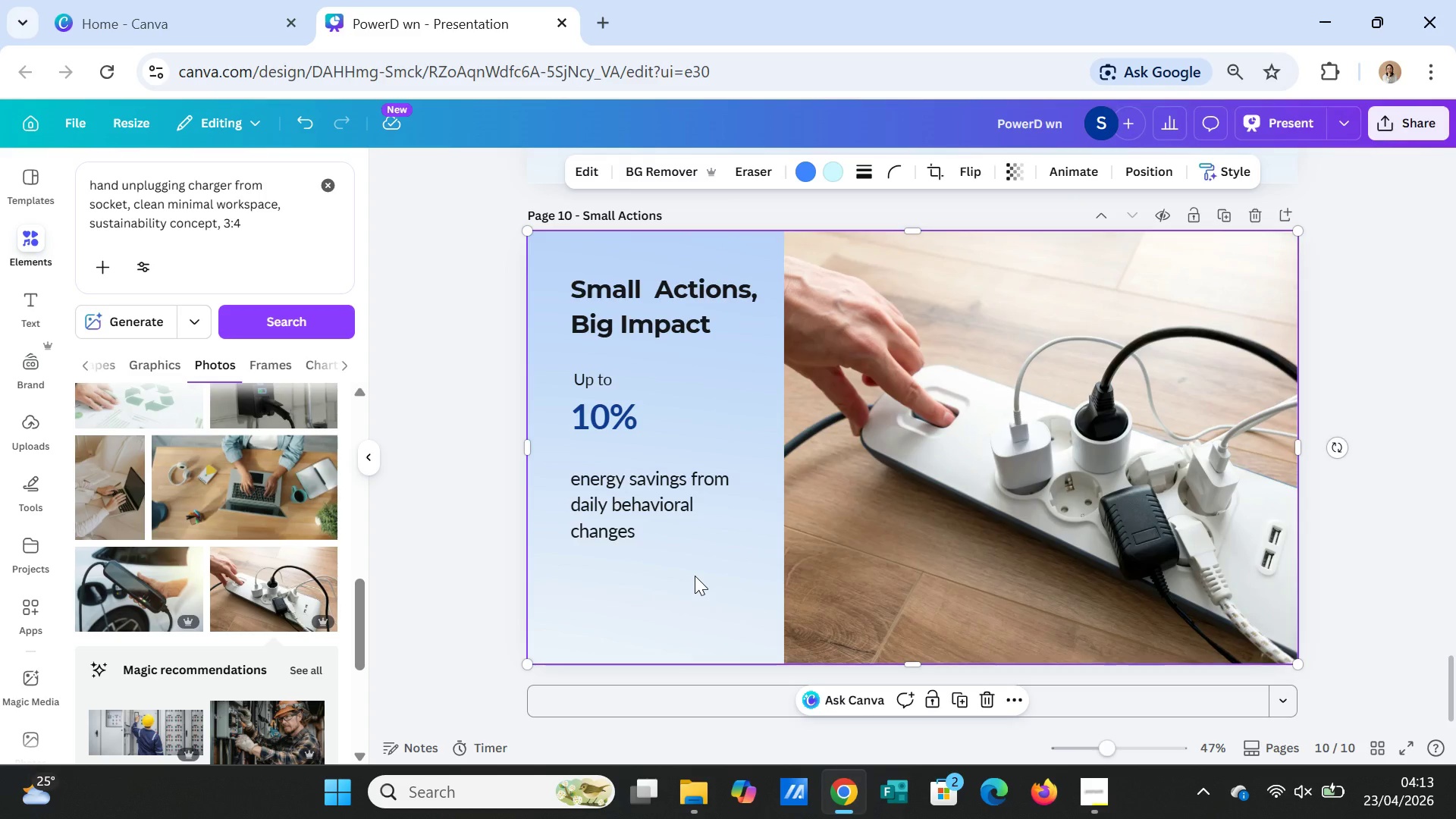 
scroll: coordinate [1206, 492], scroll_direction: up, amount: 11.0
 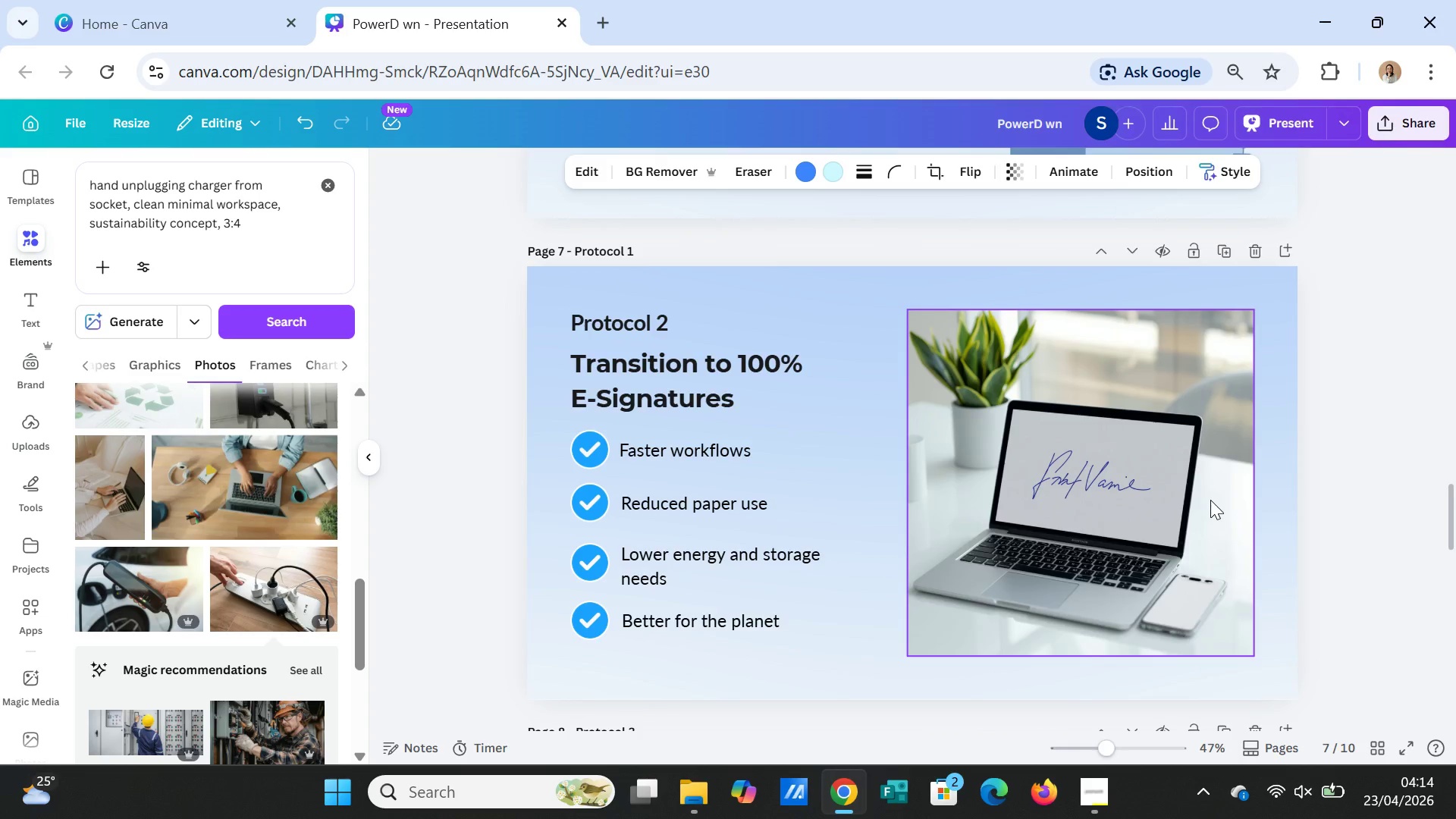 
scroll: coordinate [1212, 500], scroll_direction: down, amount: 12.0
 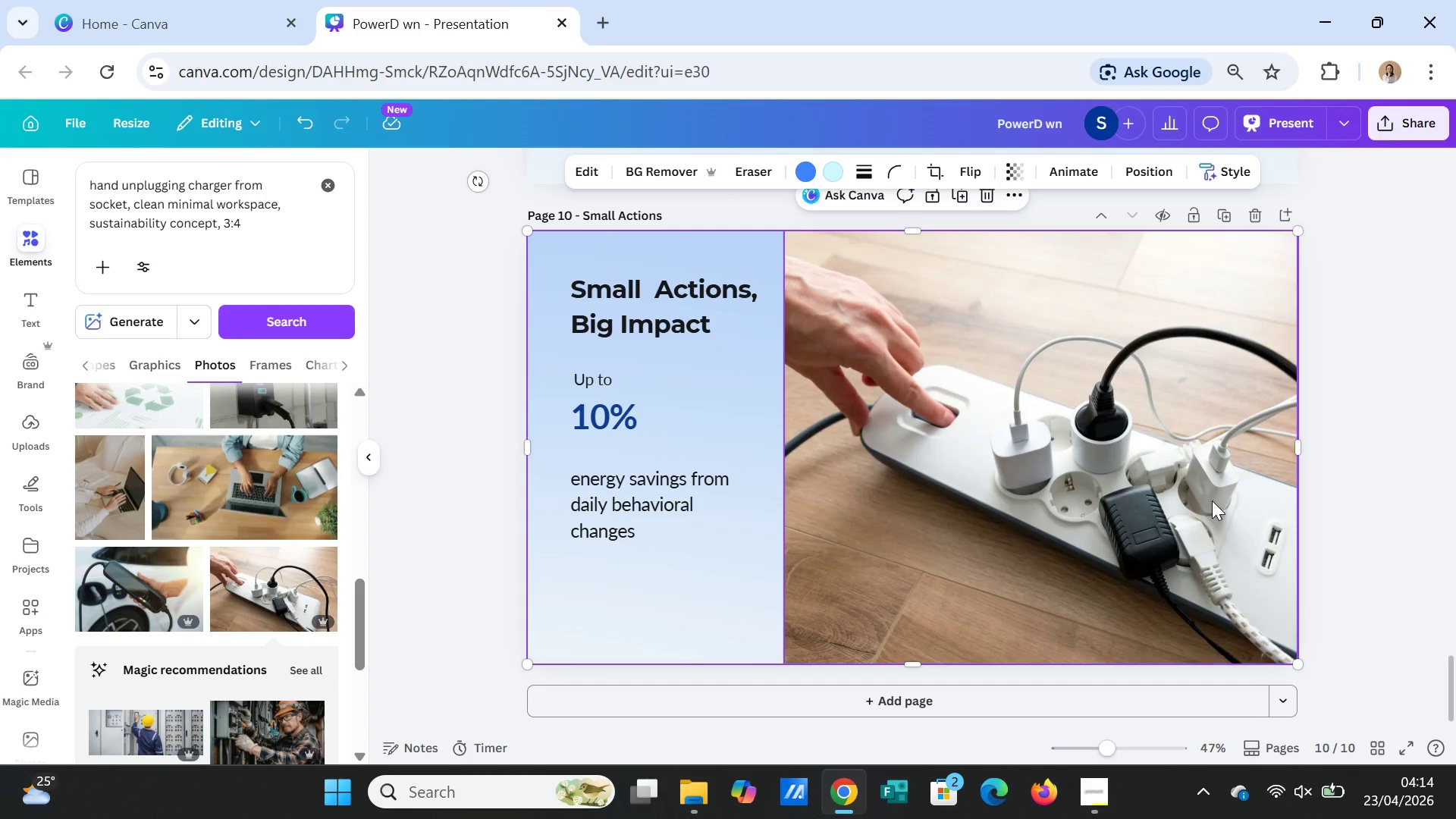 
left_click([1069, 443])
 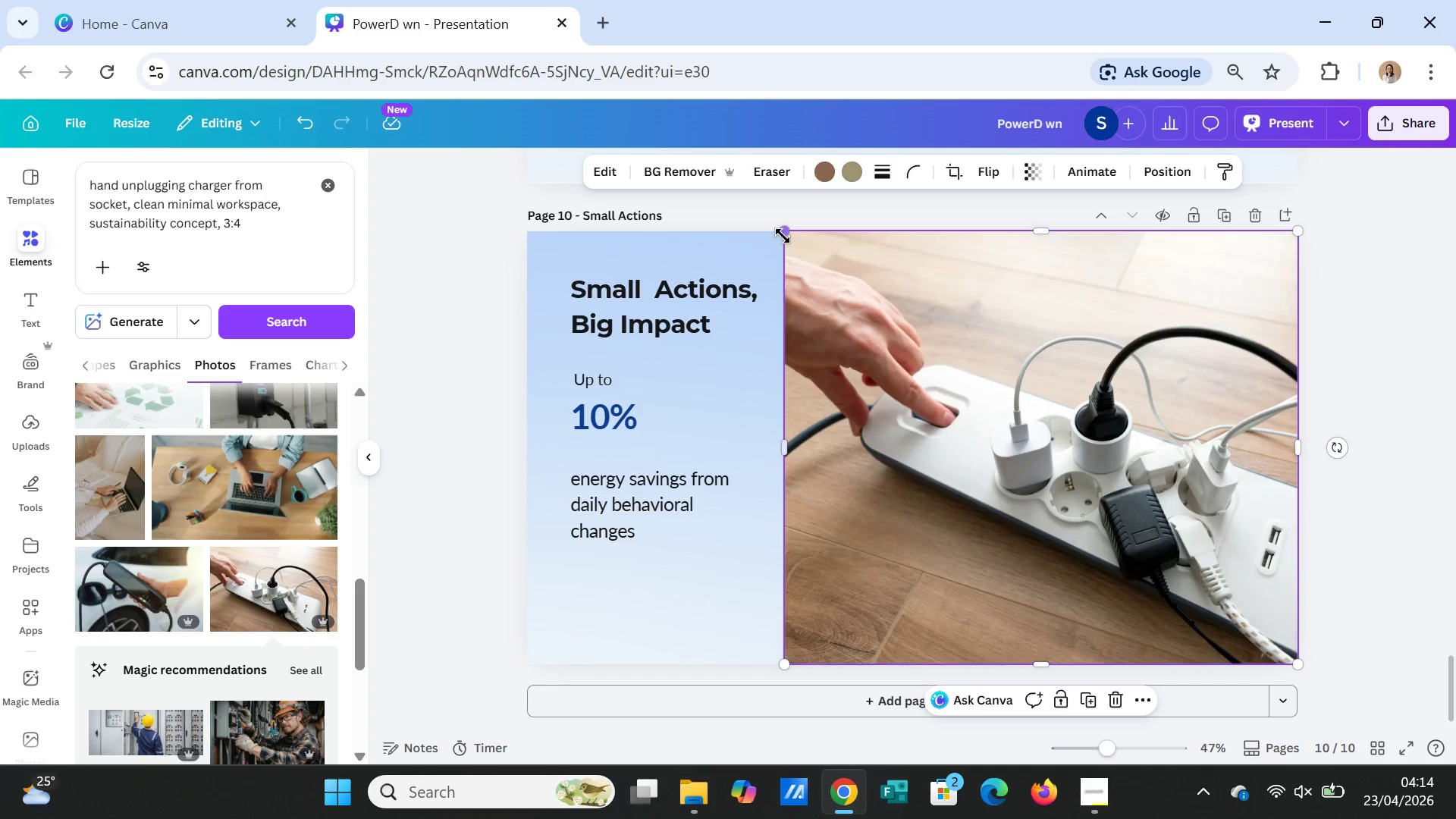 
left_click_drag(start_coordinate=[783, 236], to_coordinate=[827, 297])
 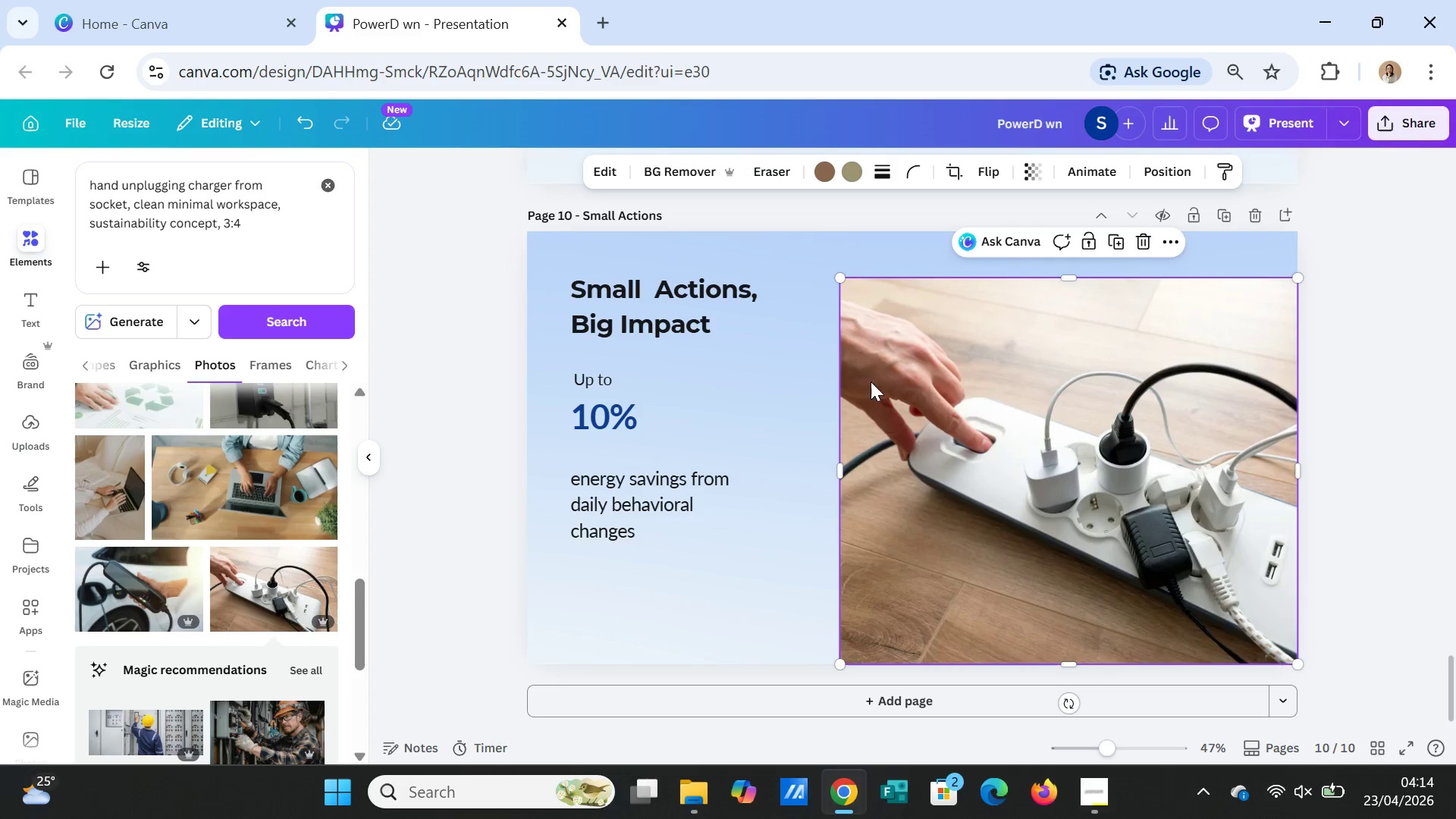 
left_click_drag(start_coordinate=[836, 275], to_coordinate=[806, 195])
 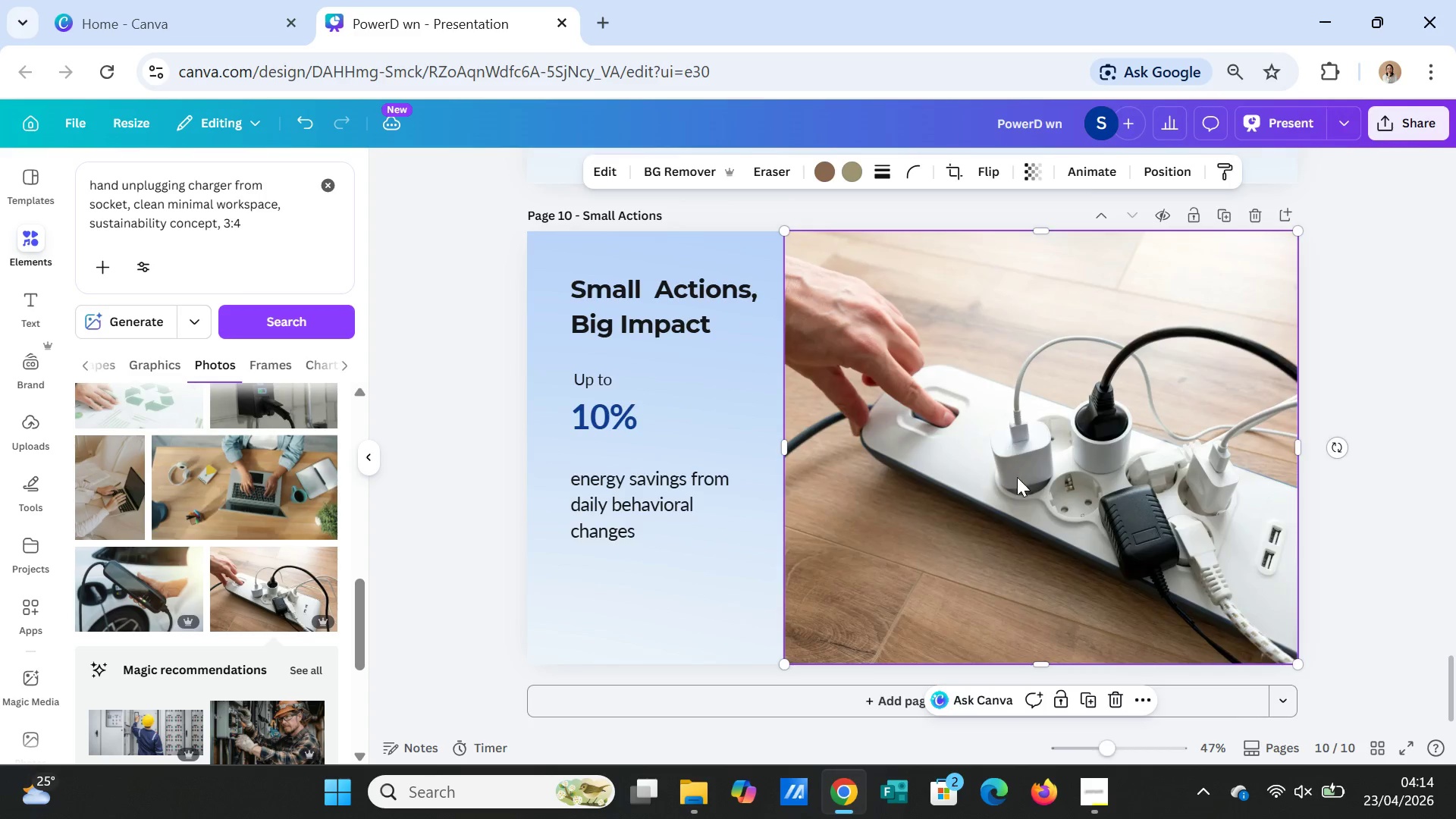 
scroll: coordinate [1017, 496], scroll_direction: up, amount: 14.0
 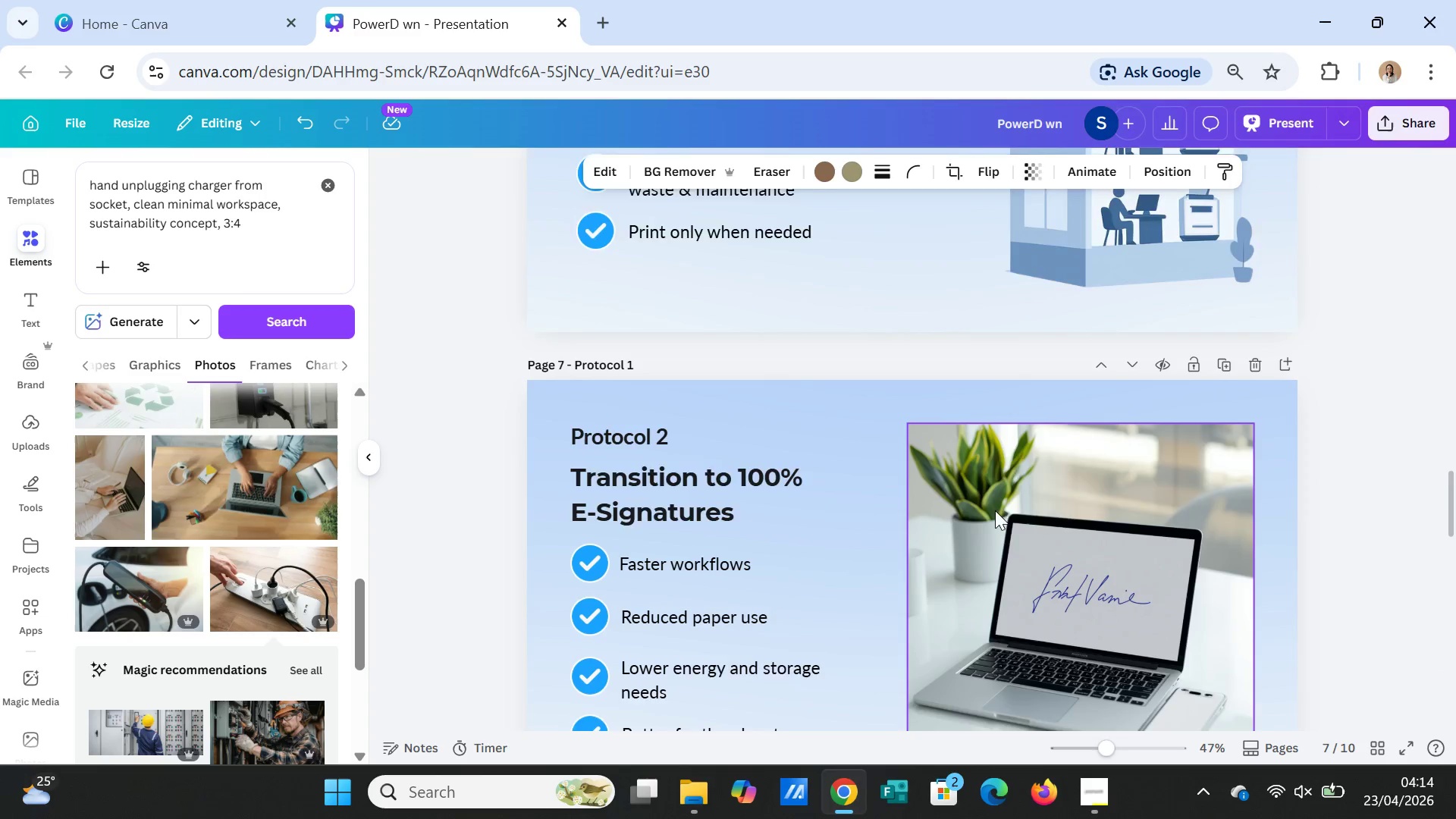 
left_click([1015, 442])
 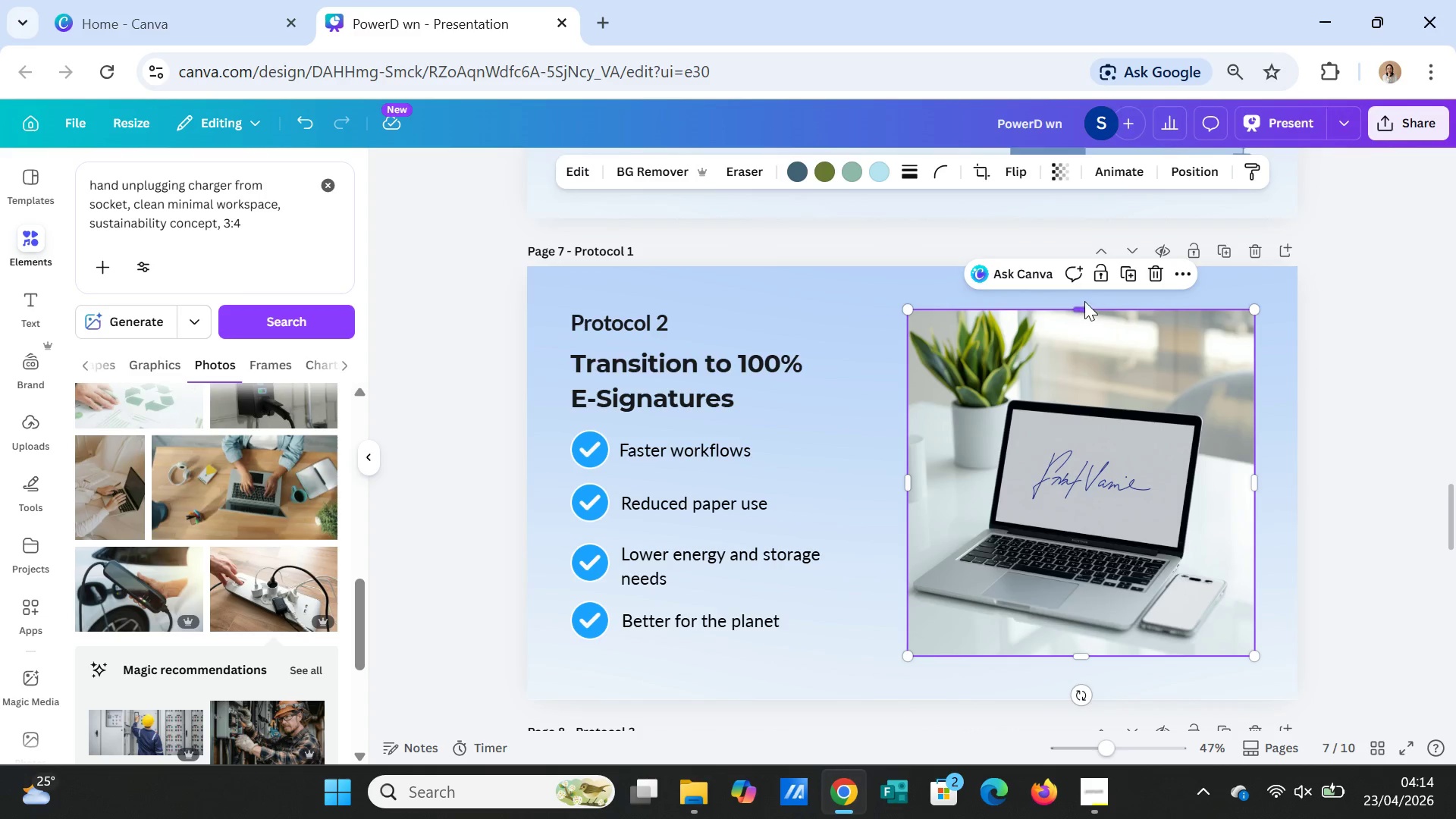 
scroll: coordinate [992, 512], scroll_direction: down, amount: 1.0
 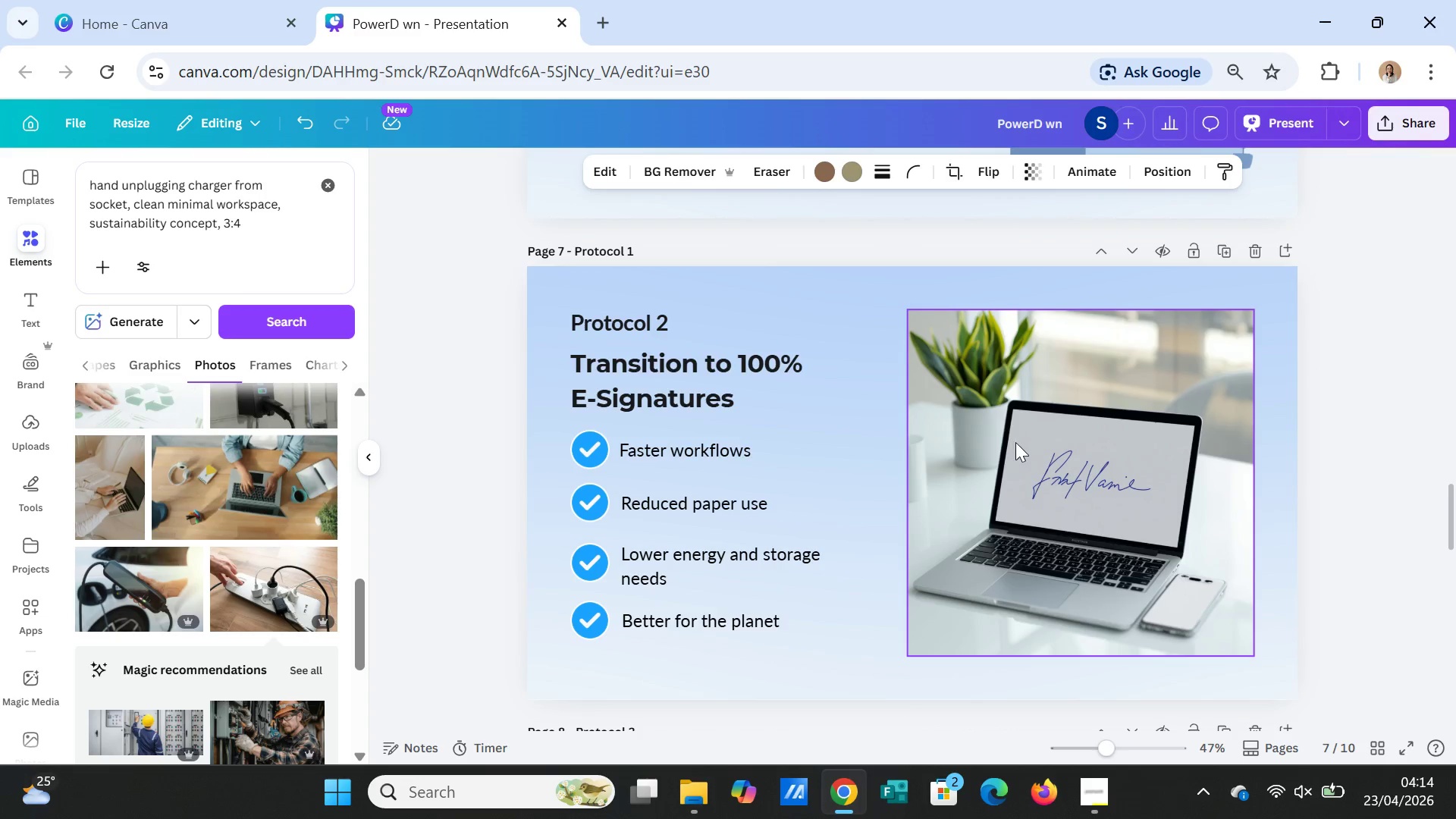 
left_click_drag(start_coordinate=[1084, 301], to_coordinate=[1084, 285])
 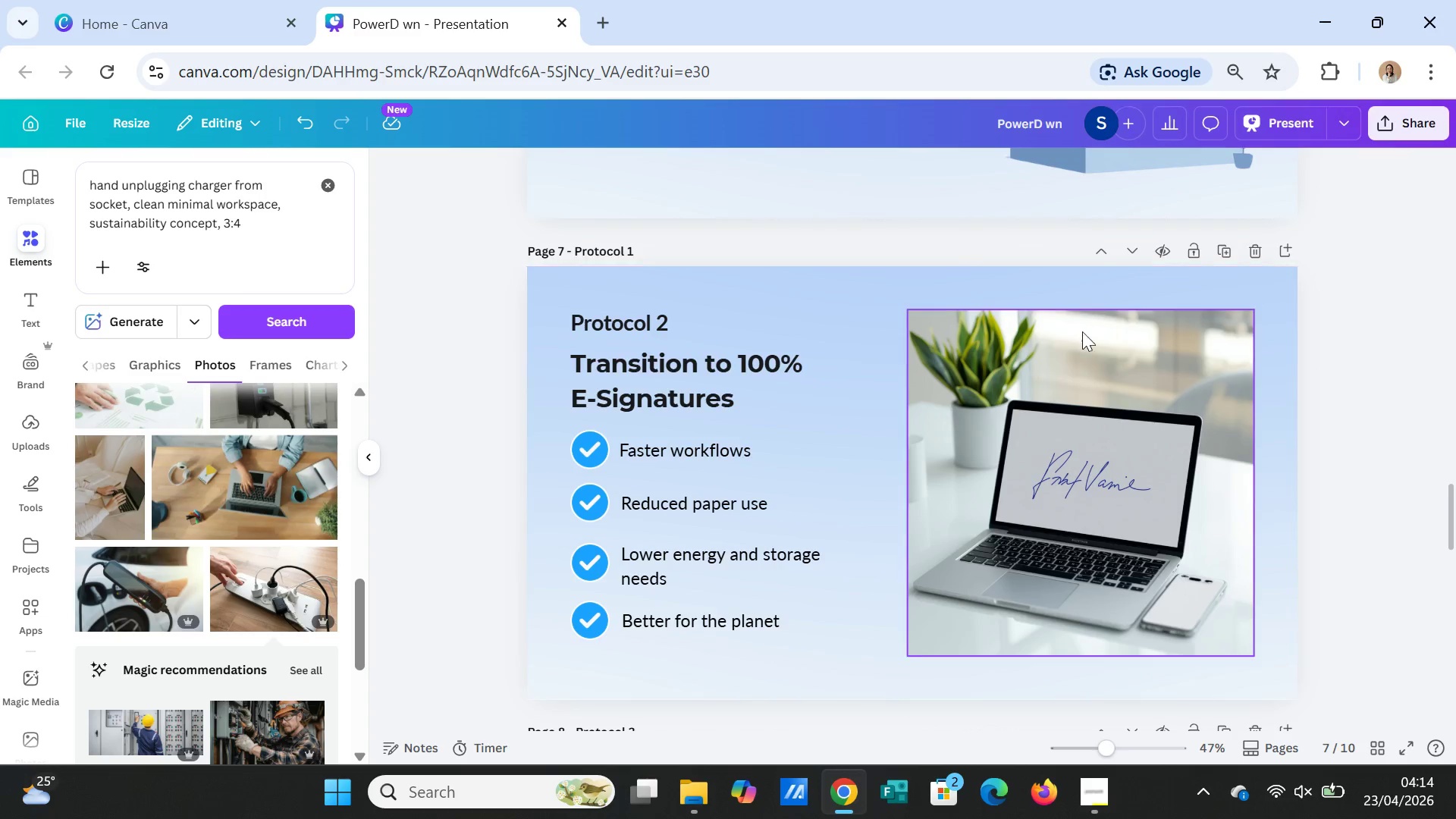 
left_click([1082, 332])
 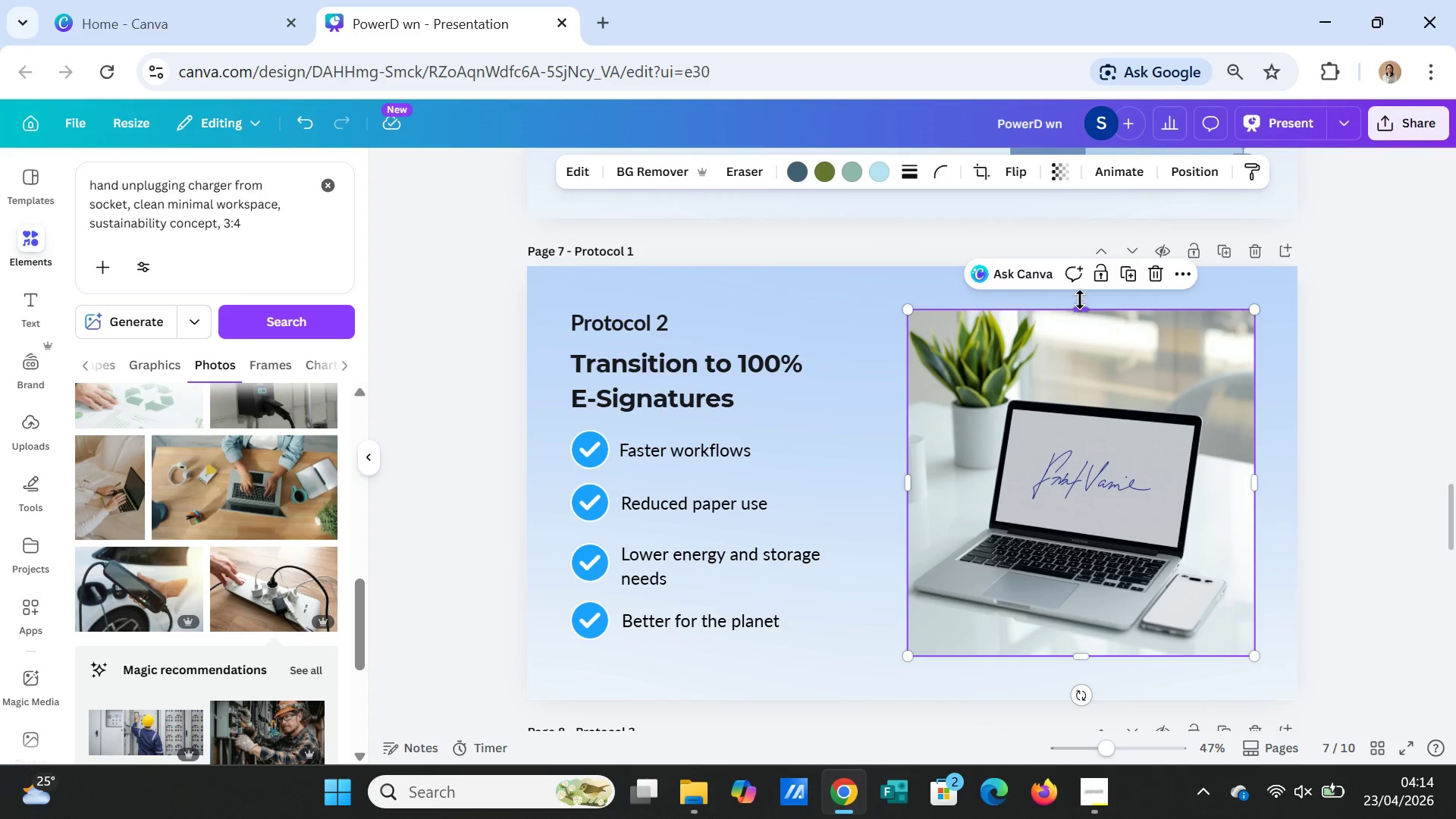 
left_click_drag(start_coordinate=[1080, 307], to_coordinate=[1080, 265])
 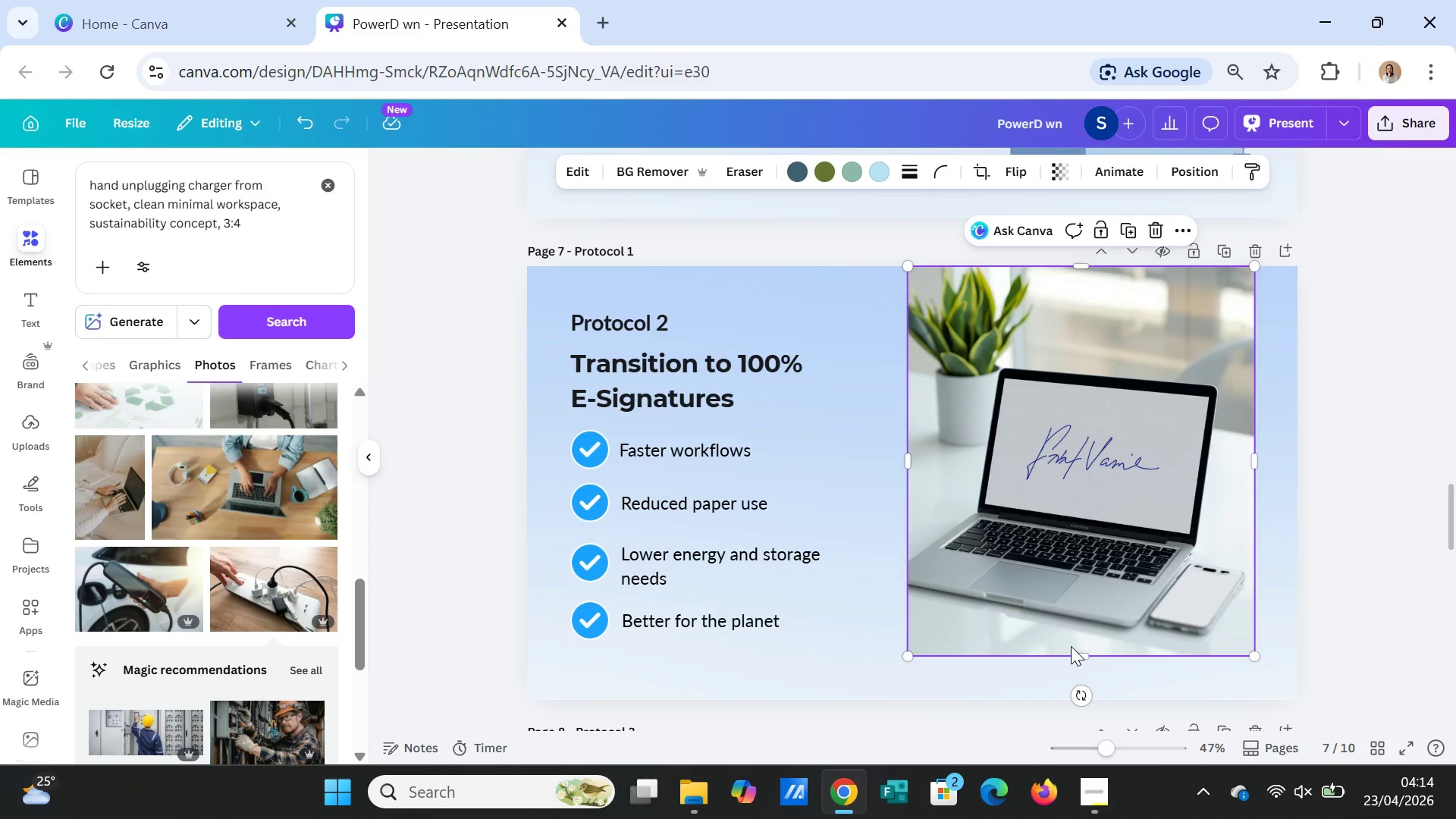 
scroll: coordinate [1071, 646], scroll_direction: down, amount: 1.0
 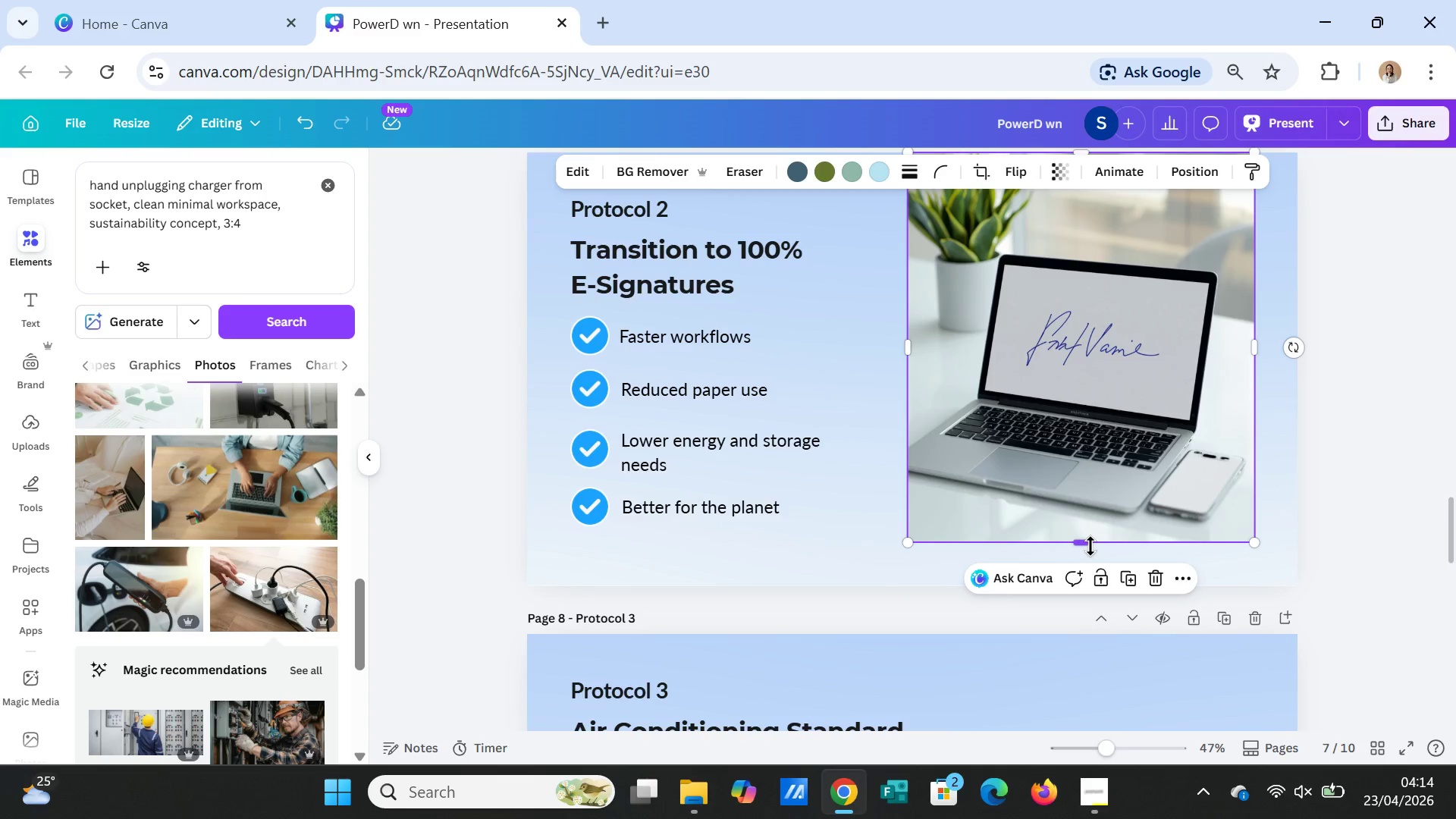 
left_click_drag(start_coordinate=[1090, 546], to_coordinate=[1089, 587])
 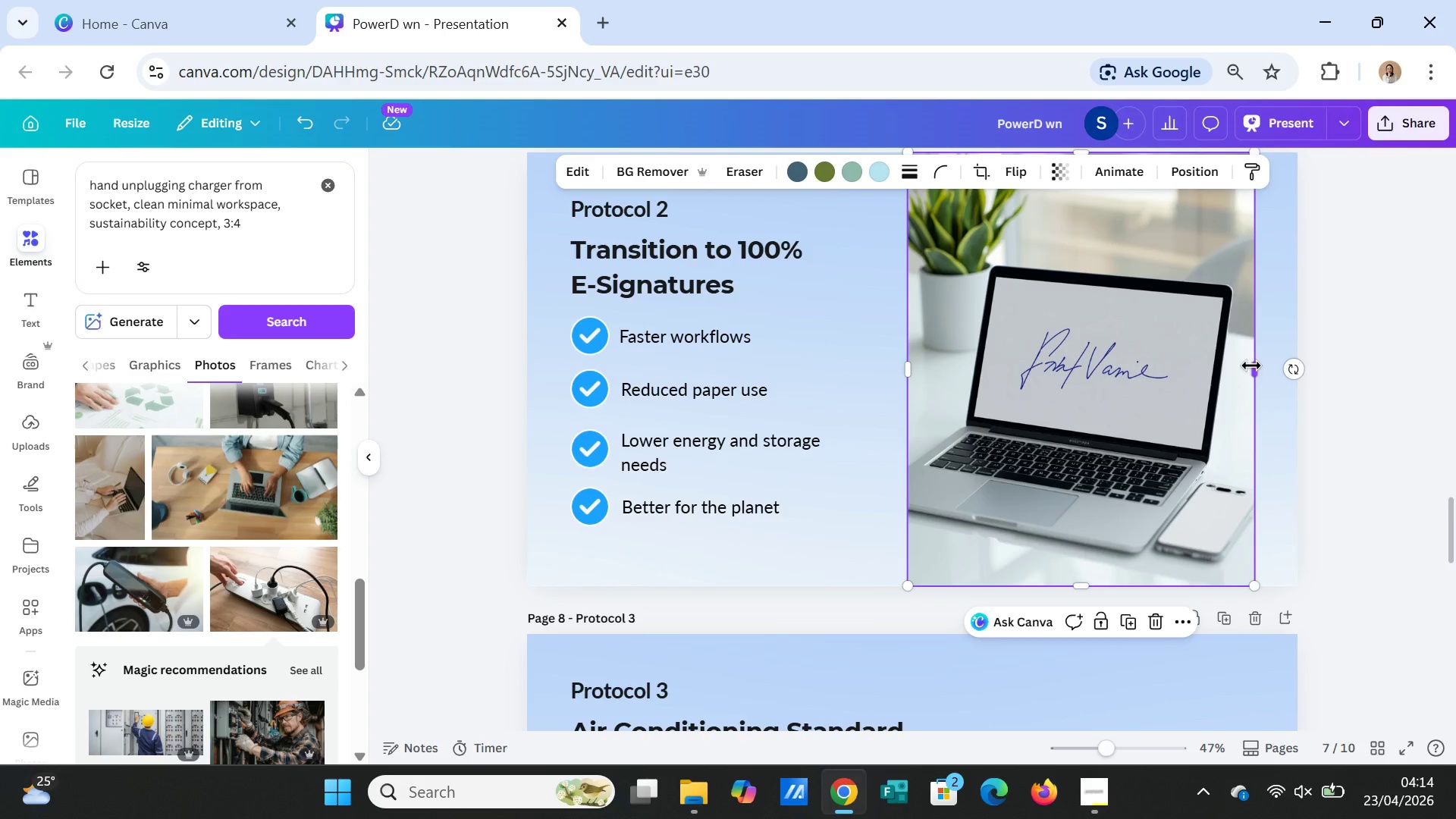 
left_click_drag(start_coordinate=[1251, 366], to_coordinate=[1291, 366])
 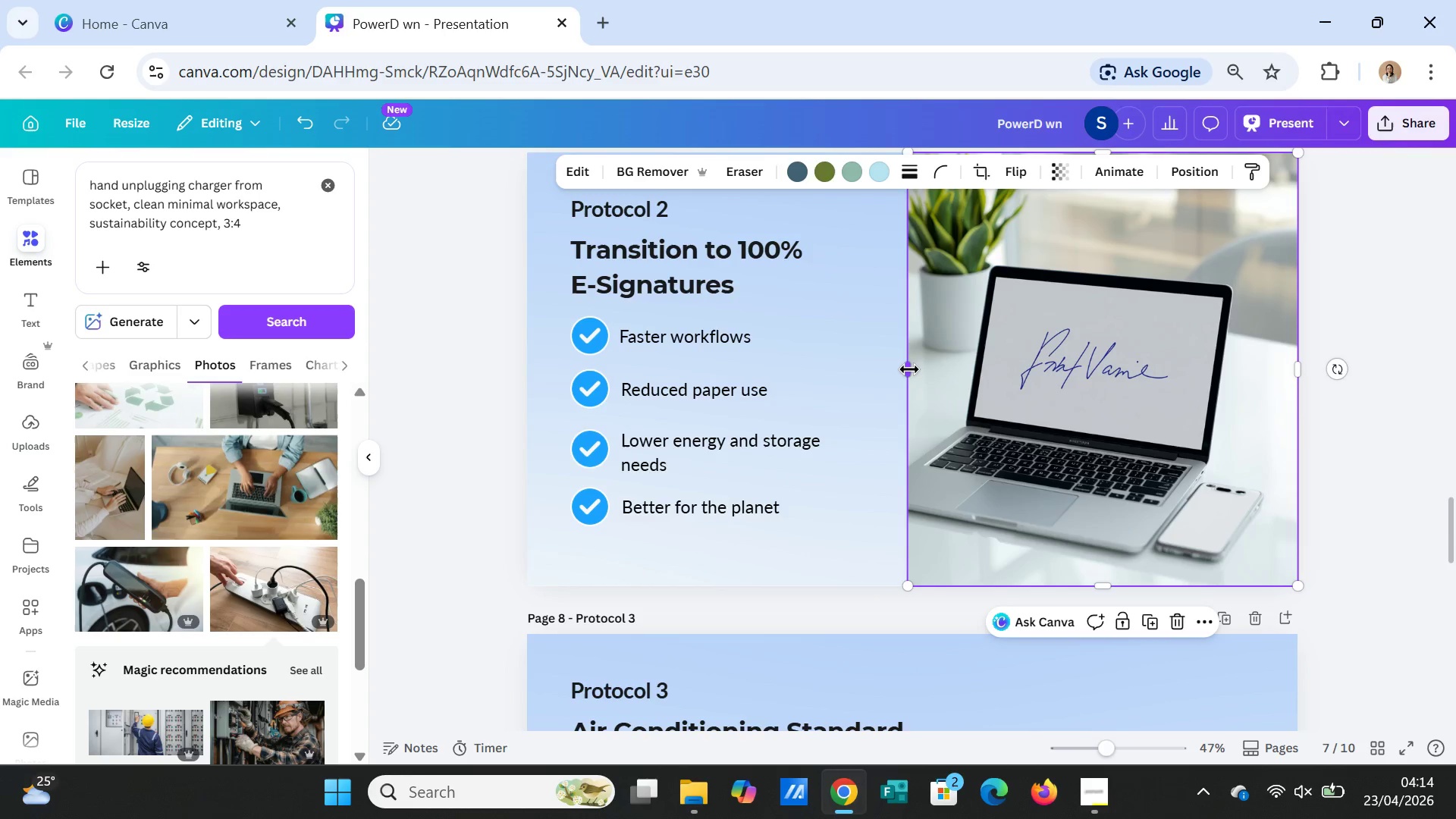 
left_click_drag(start_coordinate=[910, 369], to_coordinate=[867, 368])
 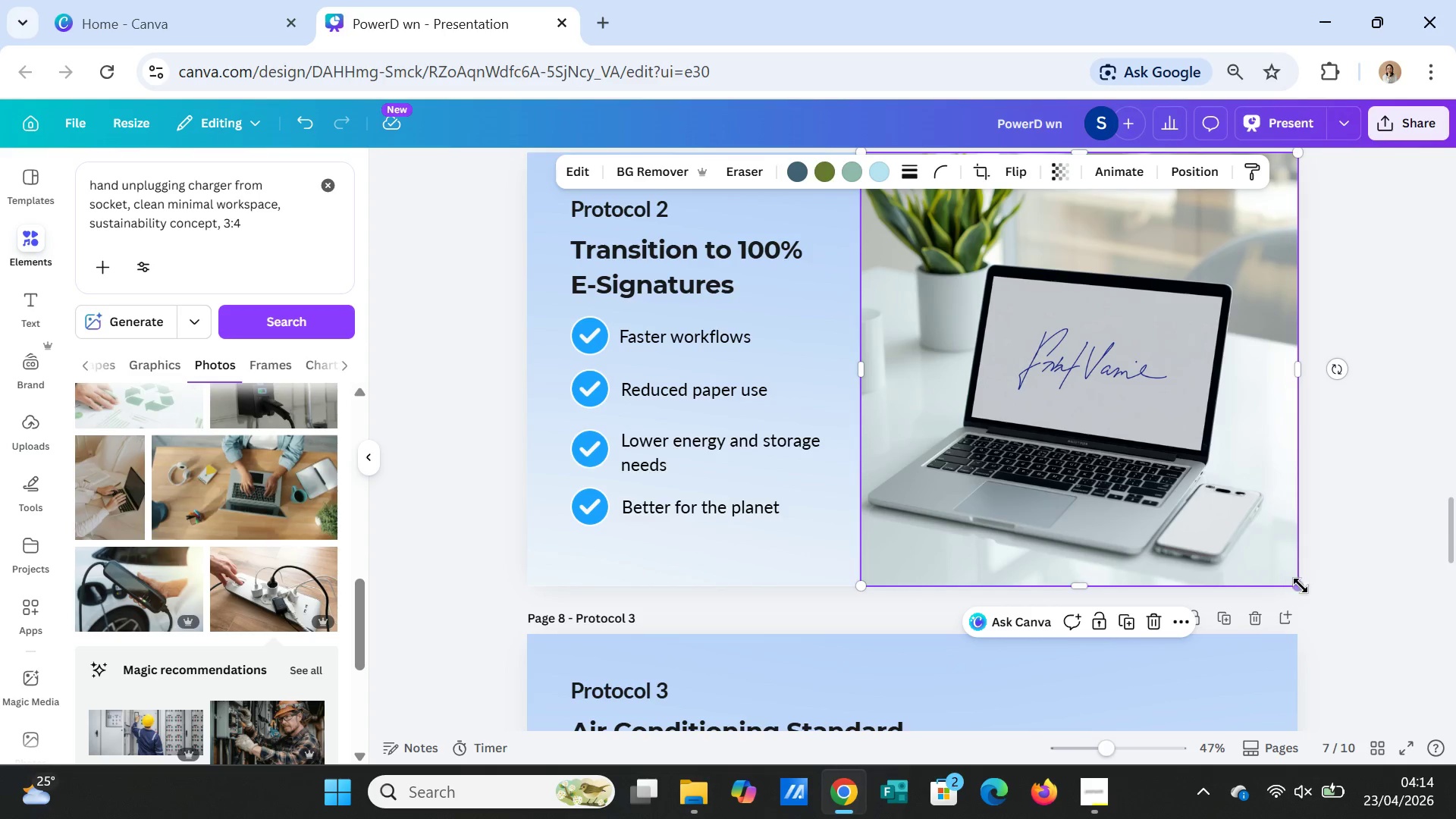 
left_click([1322, 579])
 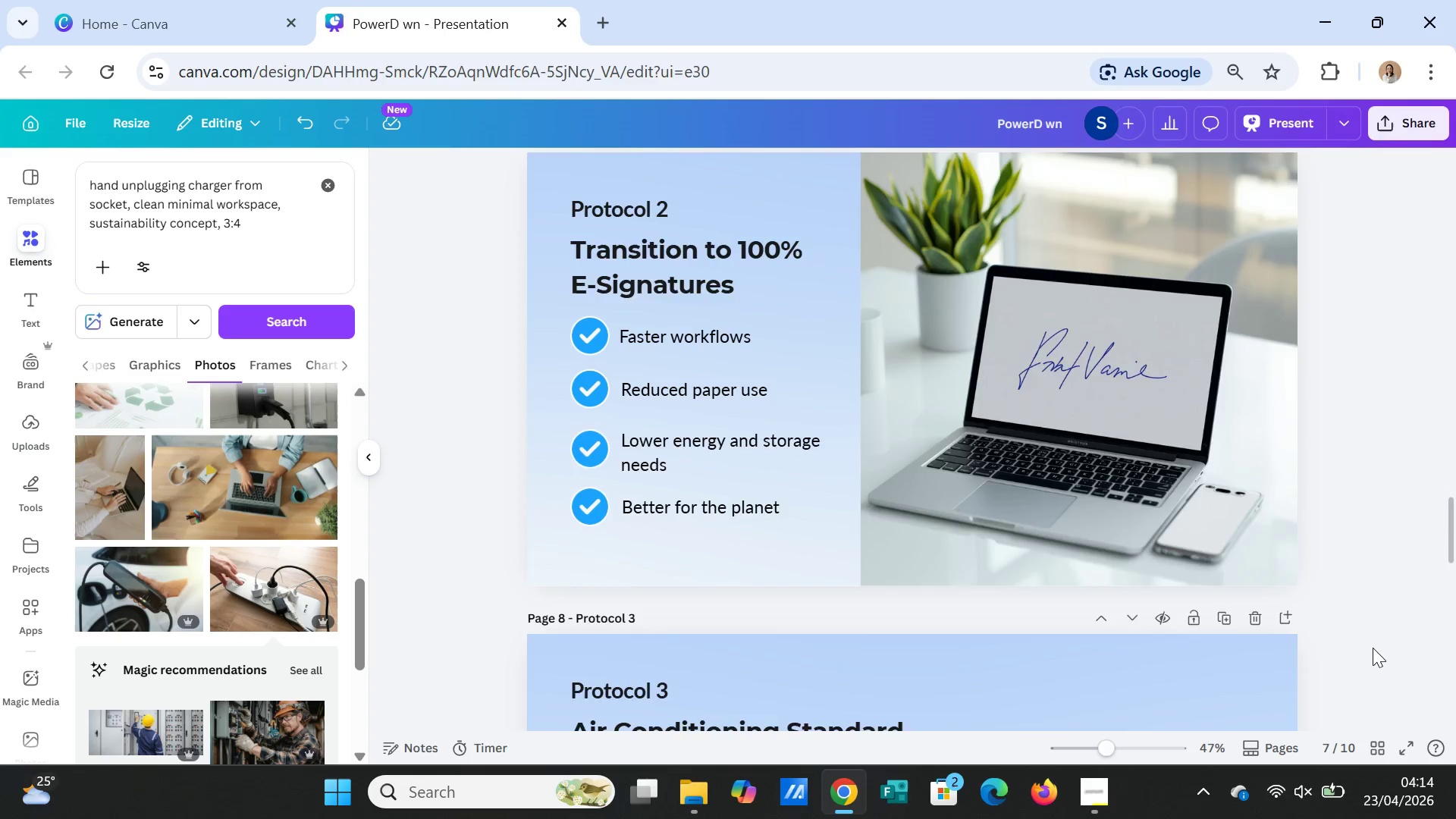 
scroll: coordinate [1372, 649], scroll_direction: up, amount: 2.0
 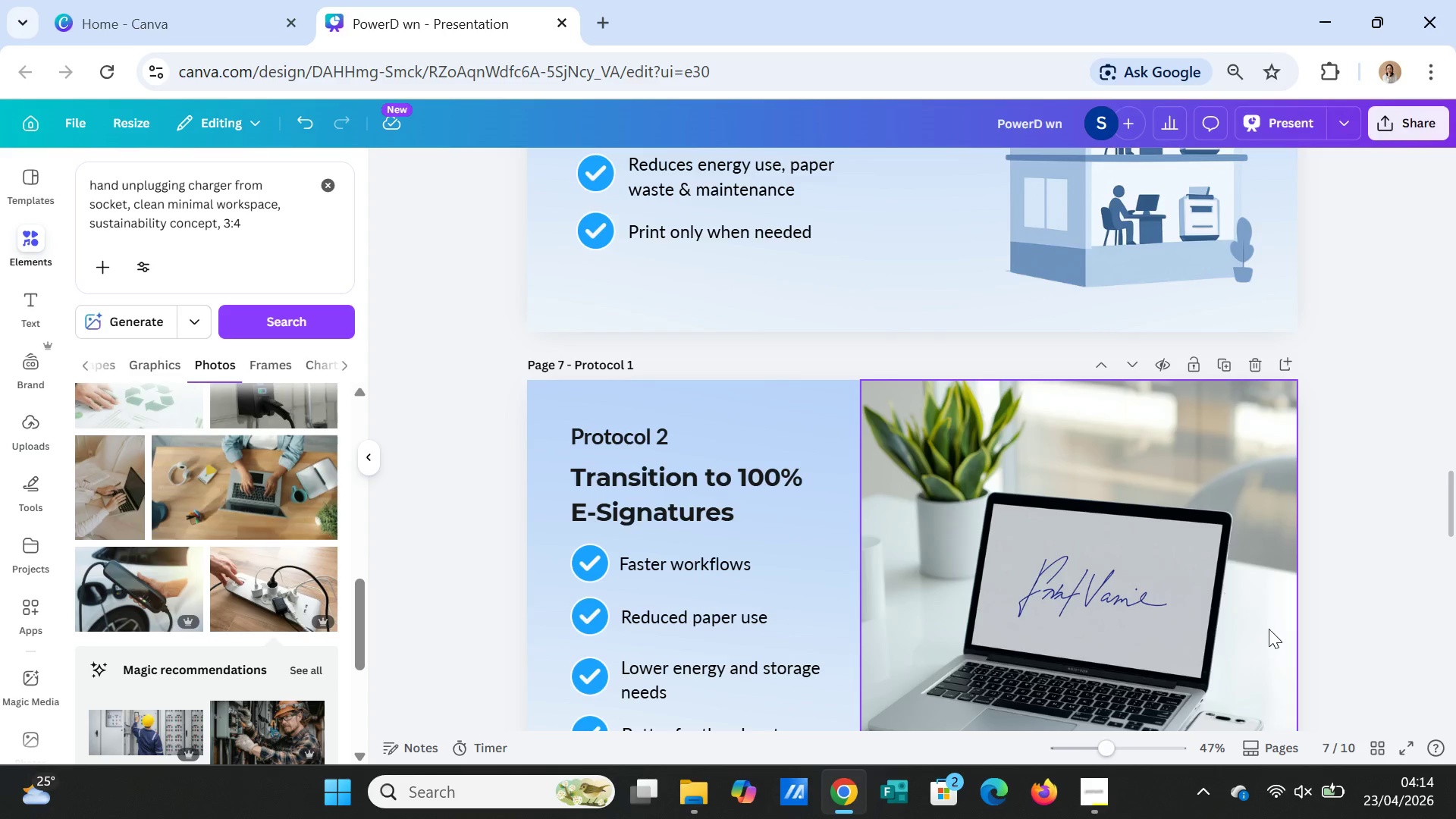 
scroll: coordinate [1249, 676], scroll_direction: down, amount: 13.0
 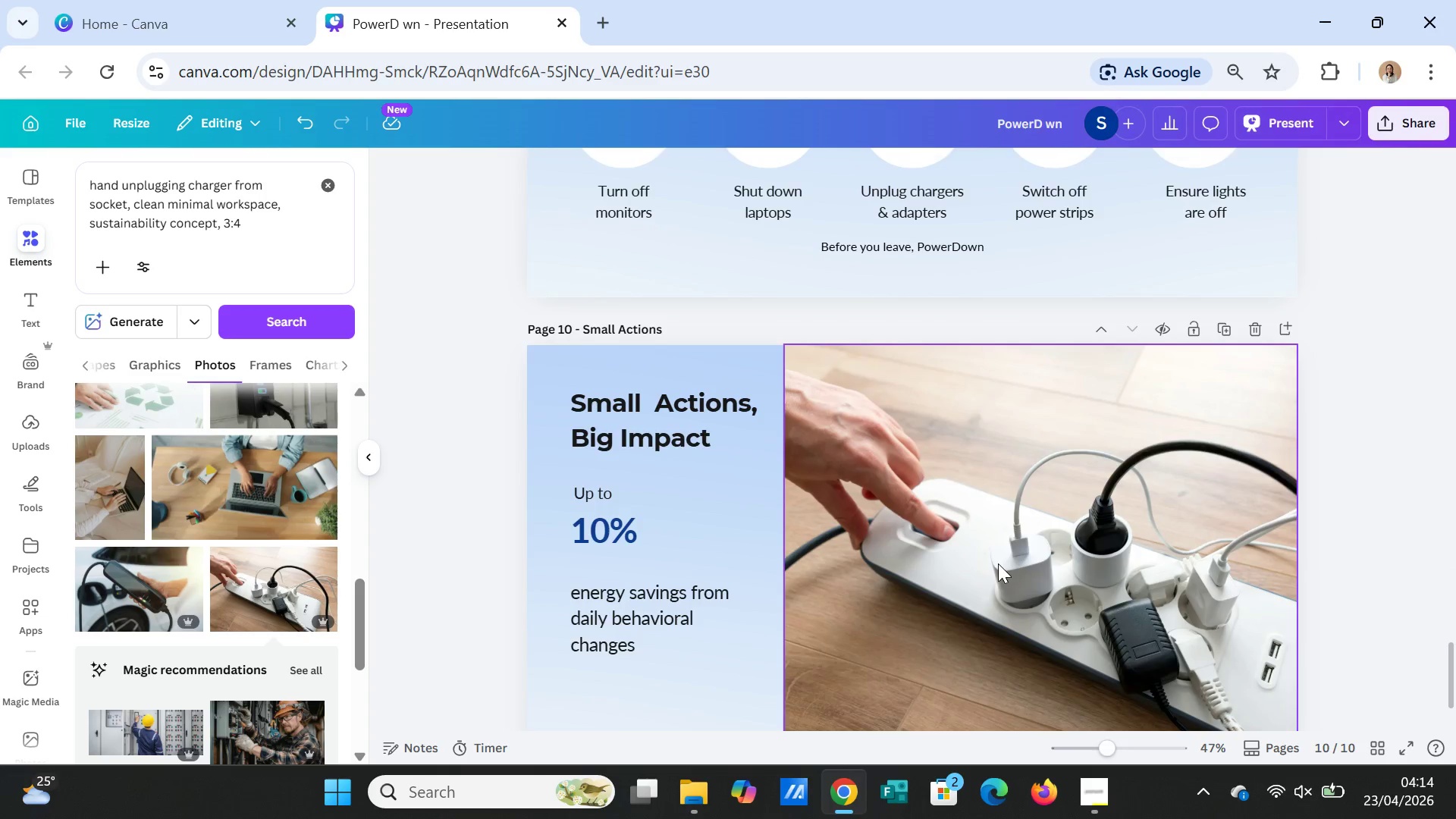 
left_click([998, 563])
 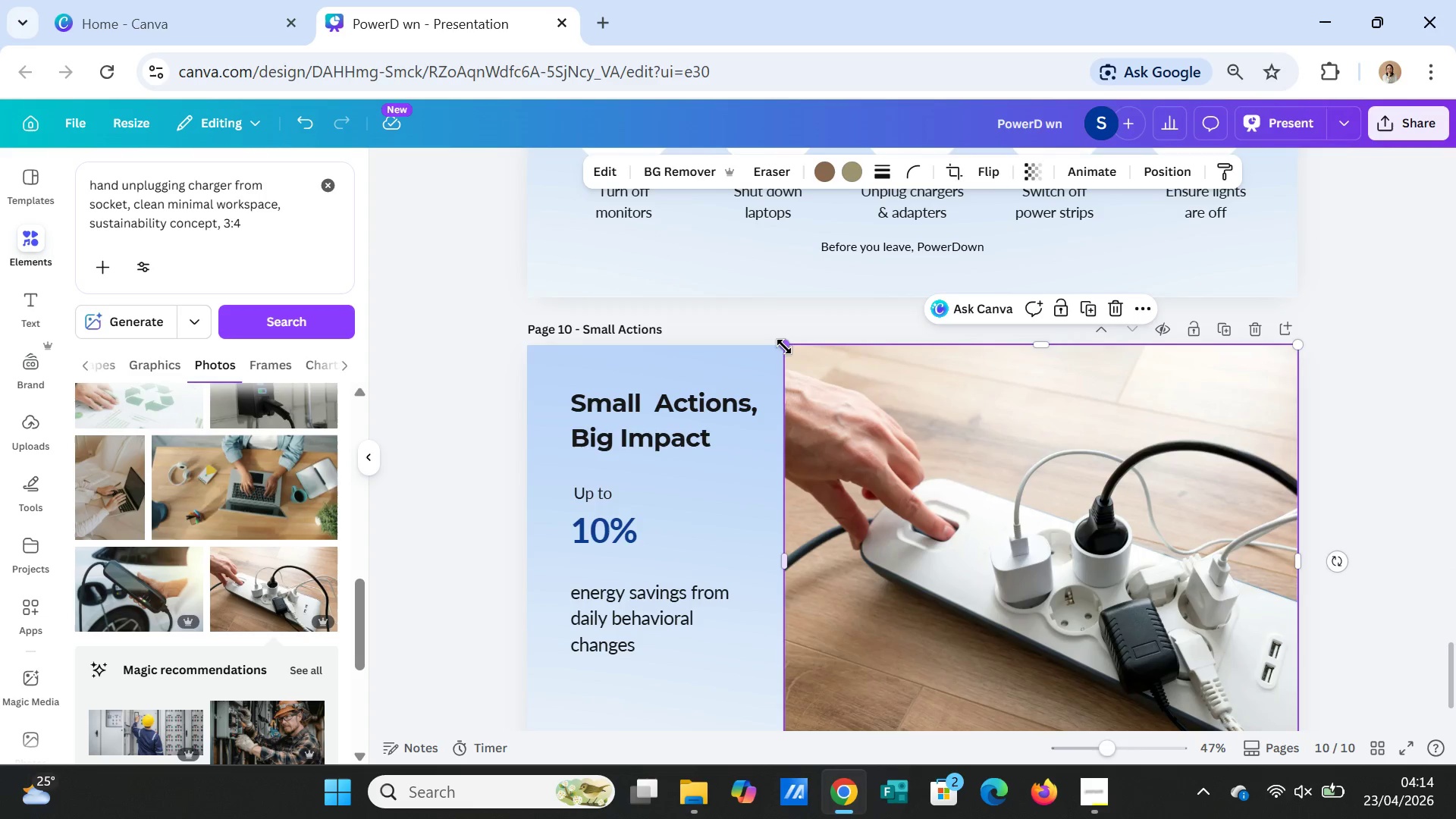 
left_click_drag(start_coordinate=[784, 347], to_coordinate=[853, 378])
 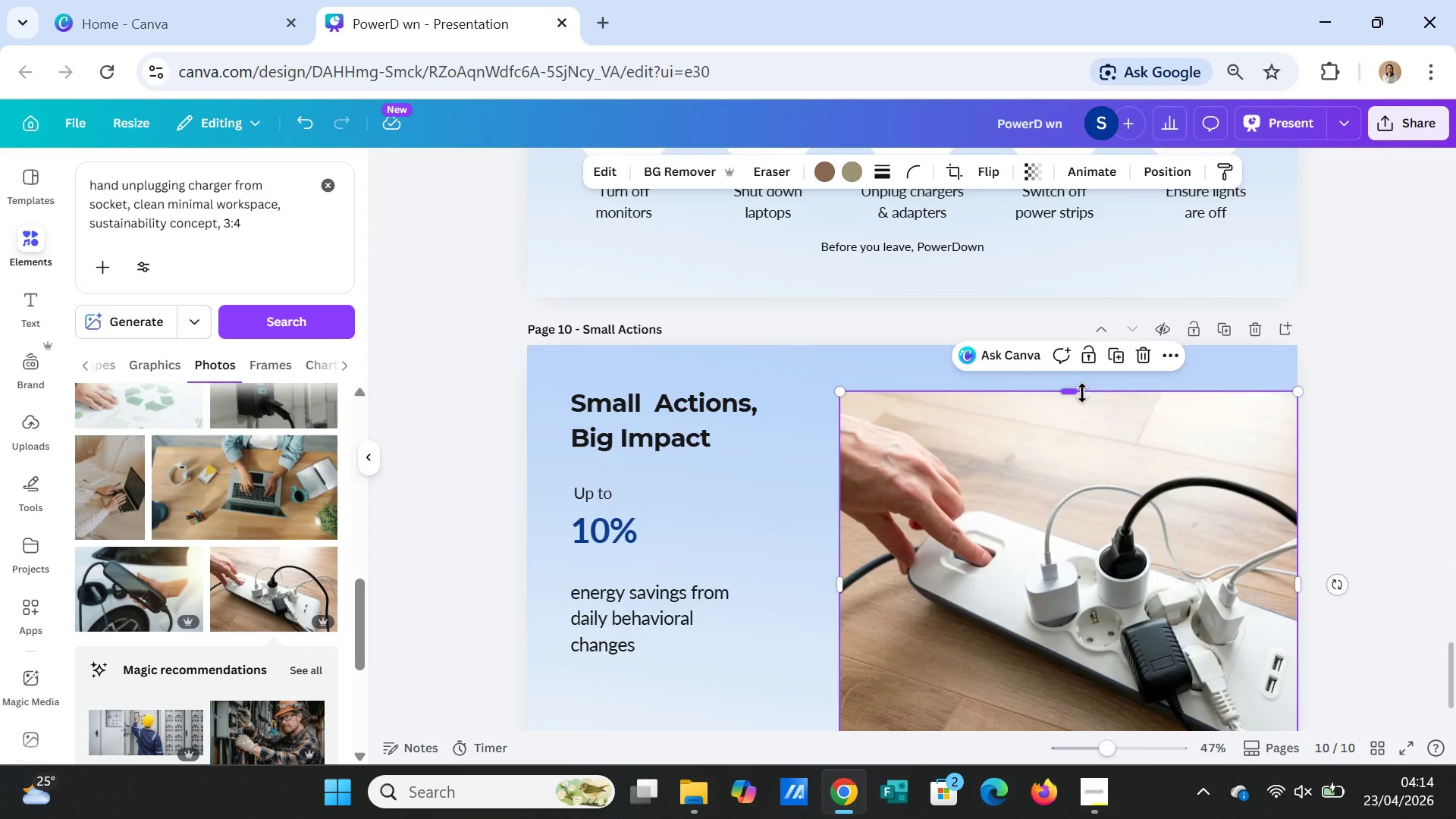 
left_click_drag(start_coordinate=[1082, 393], to_coordinate=[1078, 348])
 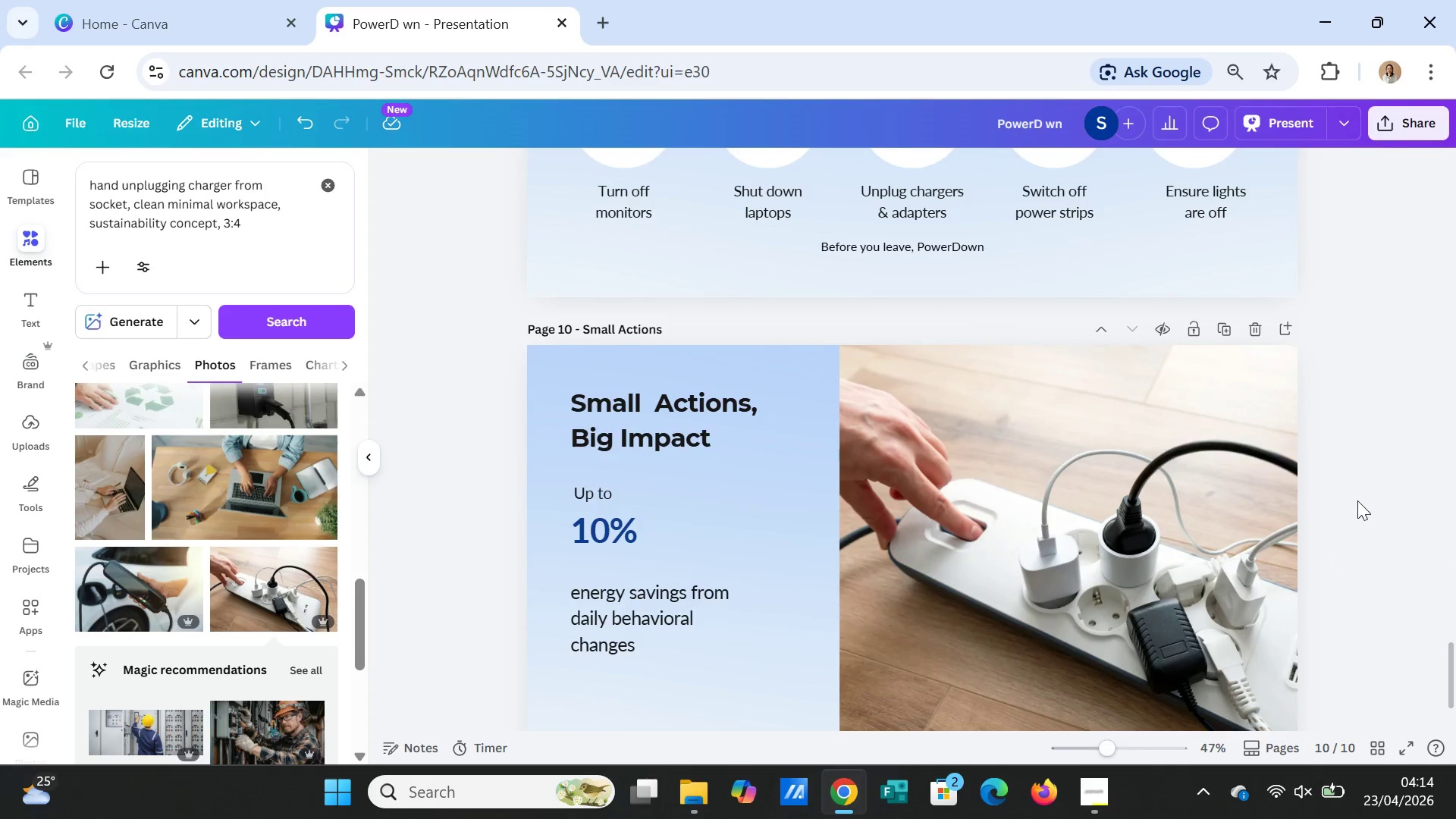 
double_click([1362, 496])
 